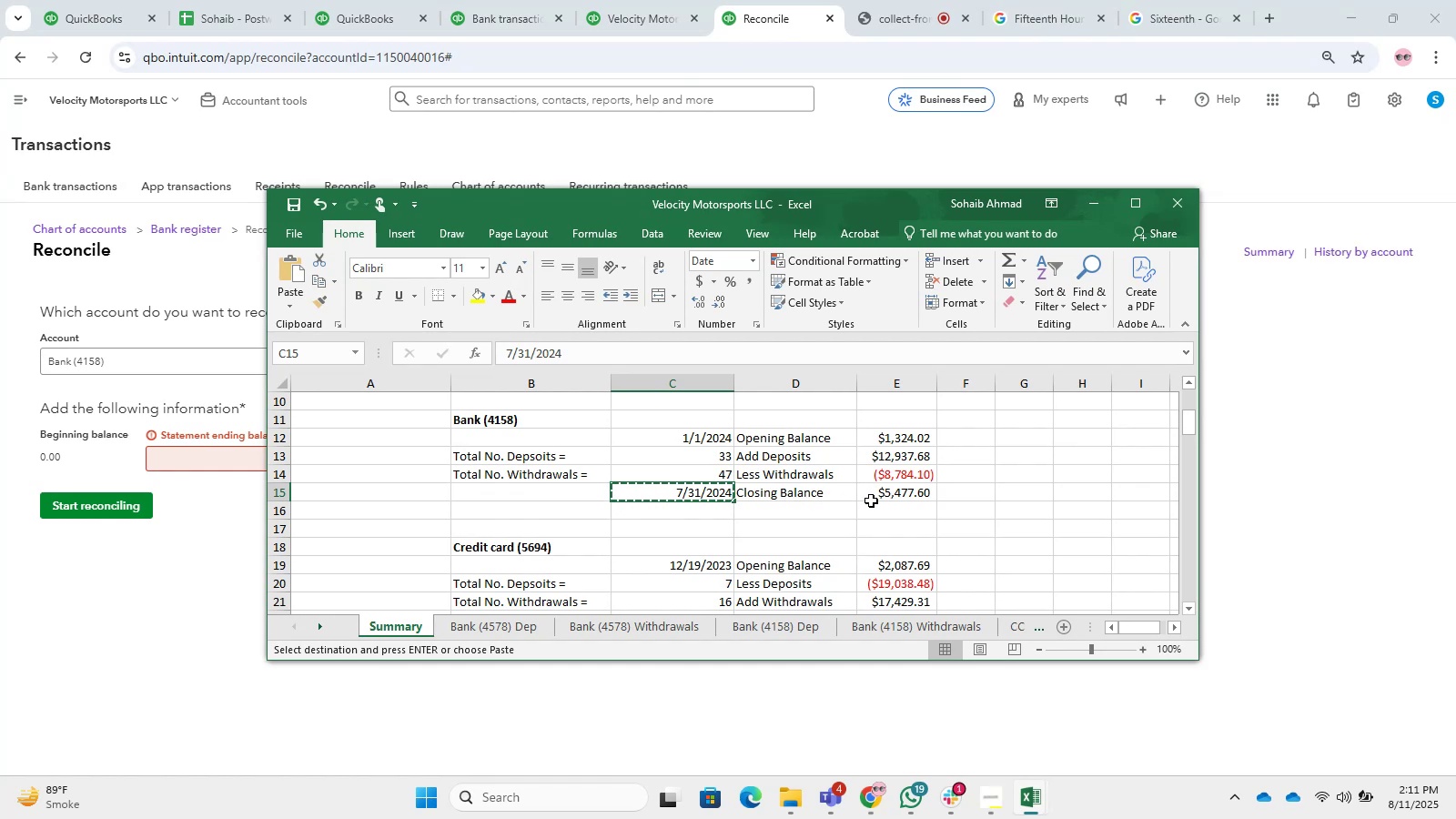 
key(Control+C)
 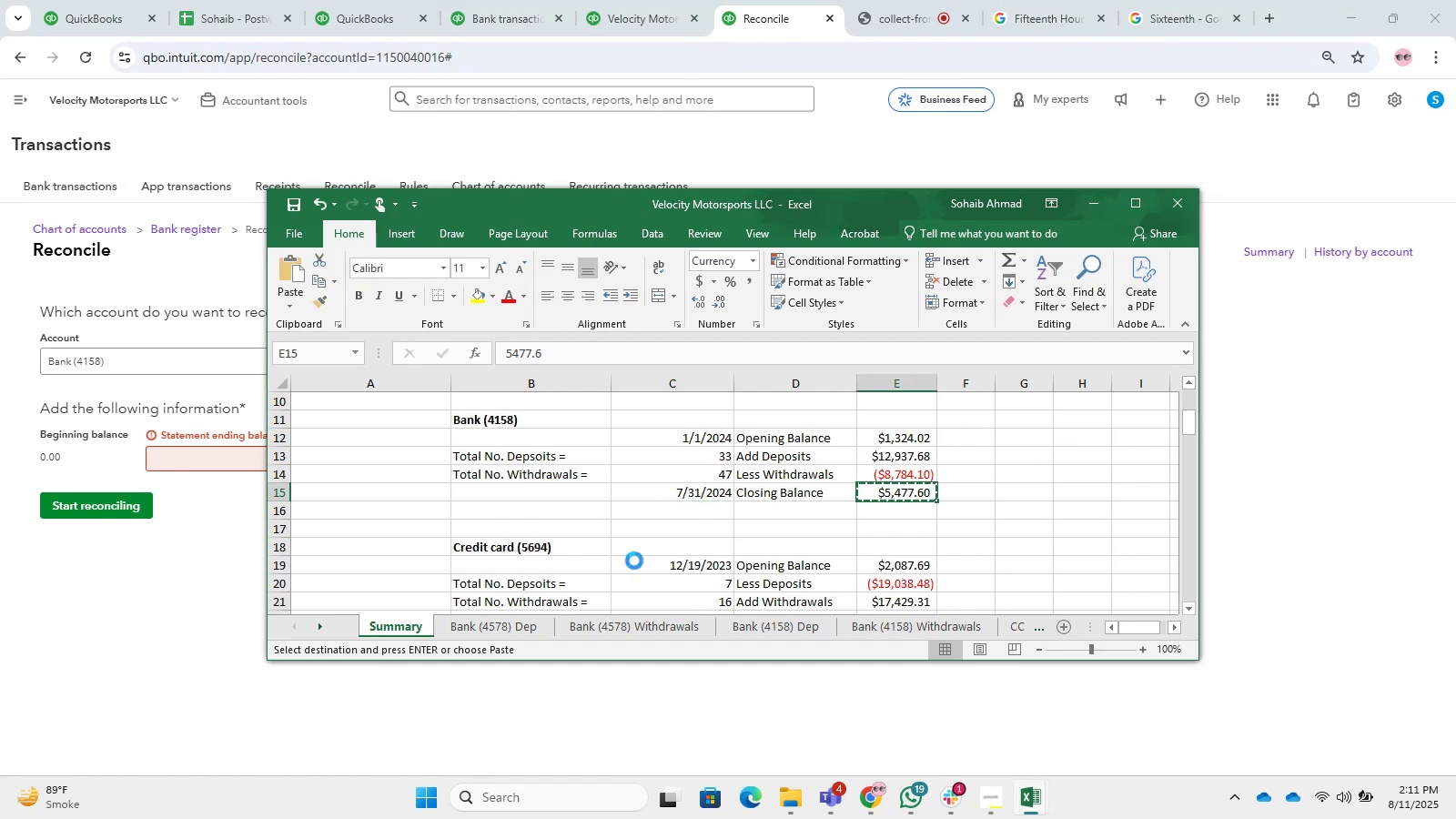 
left_click_drag(start_coordinate=[288, 550], to_coordinate=[287, 563])
 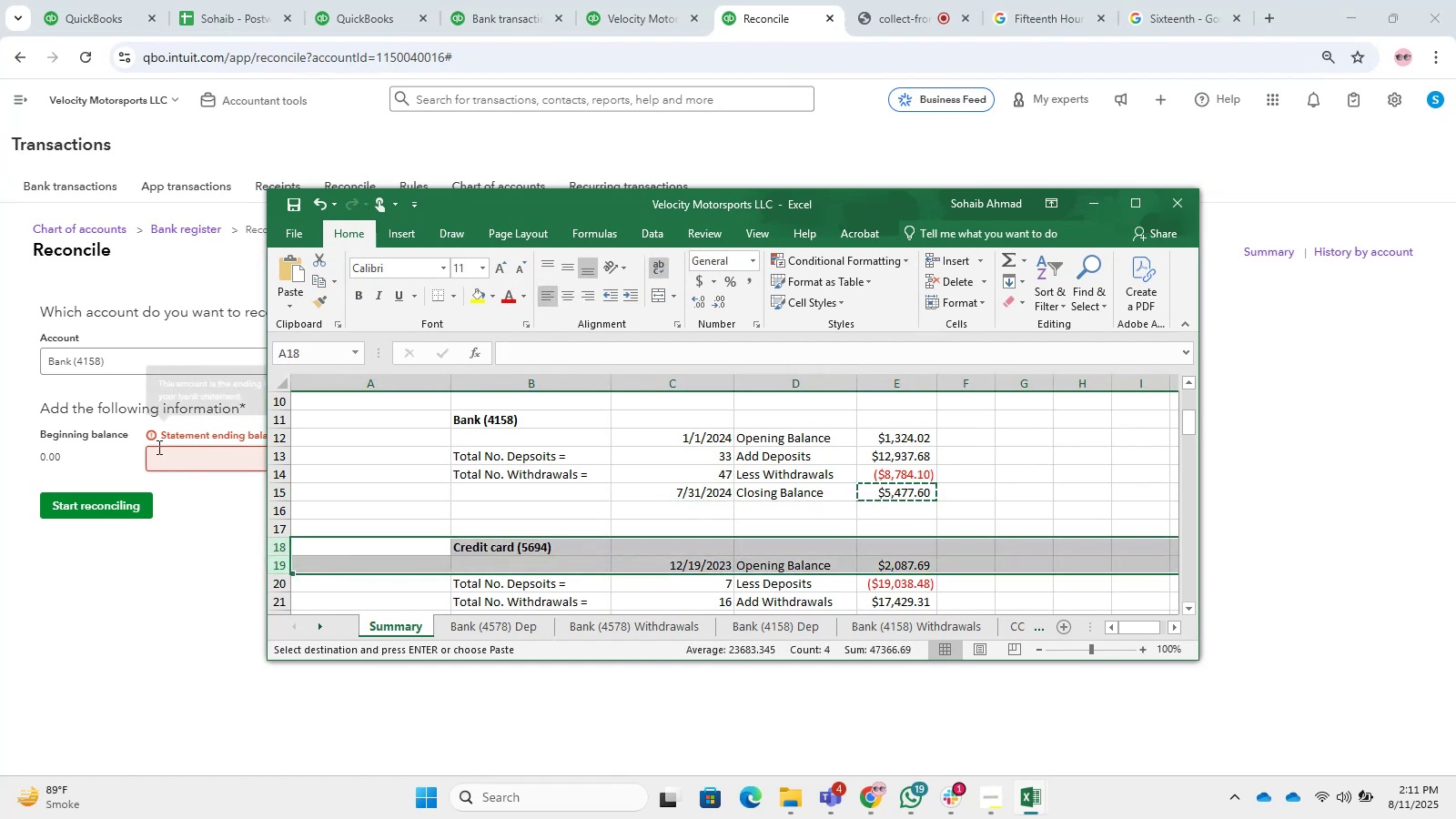 
left_click([181, 450])
 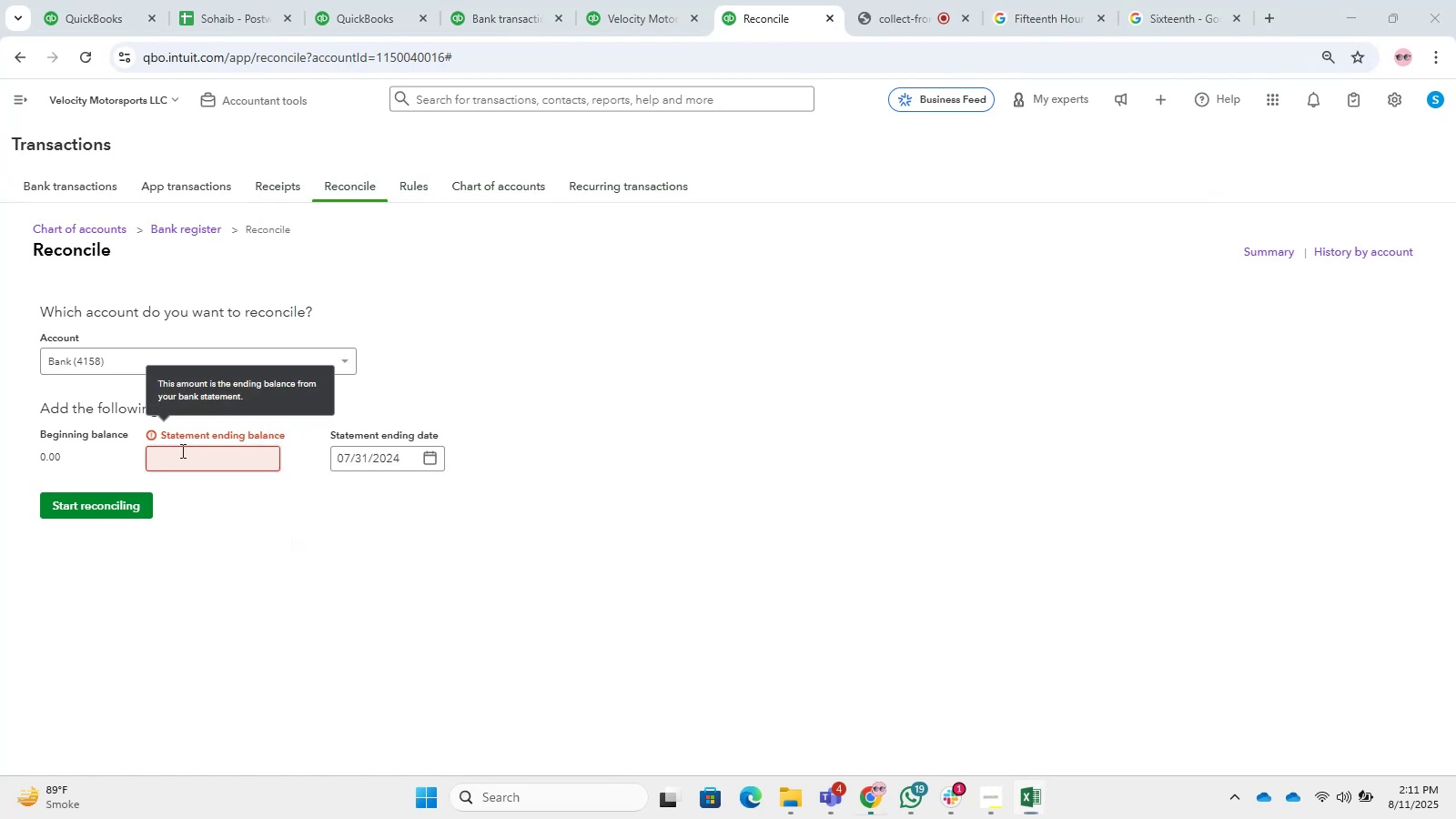 
key(Control+V)
 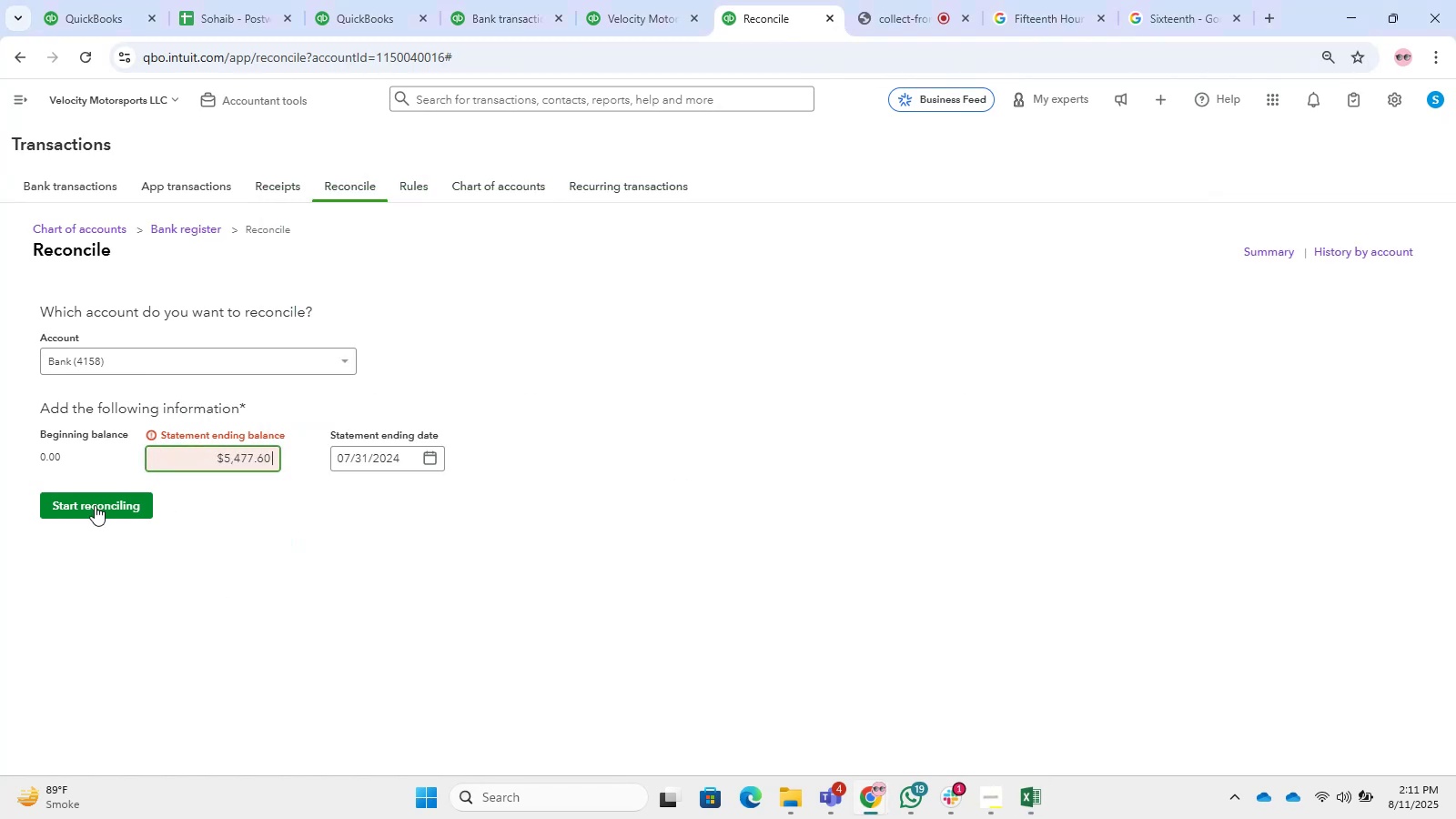 
left_click([95, 505])
 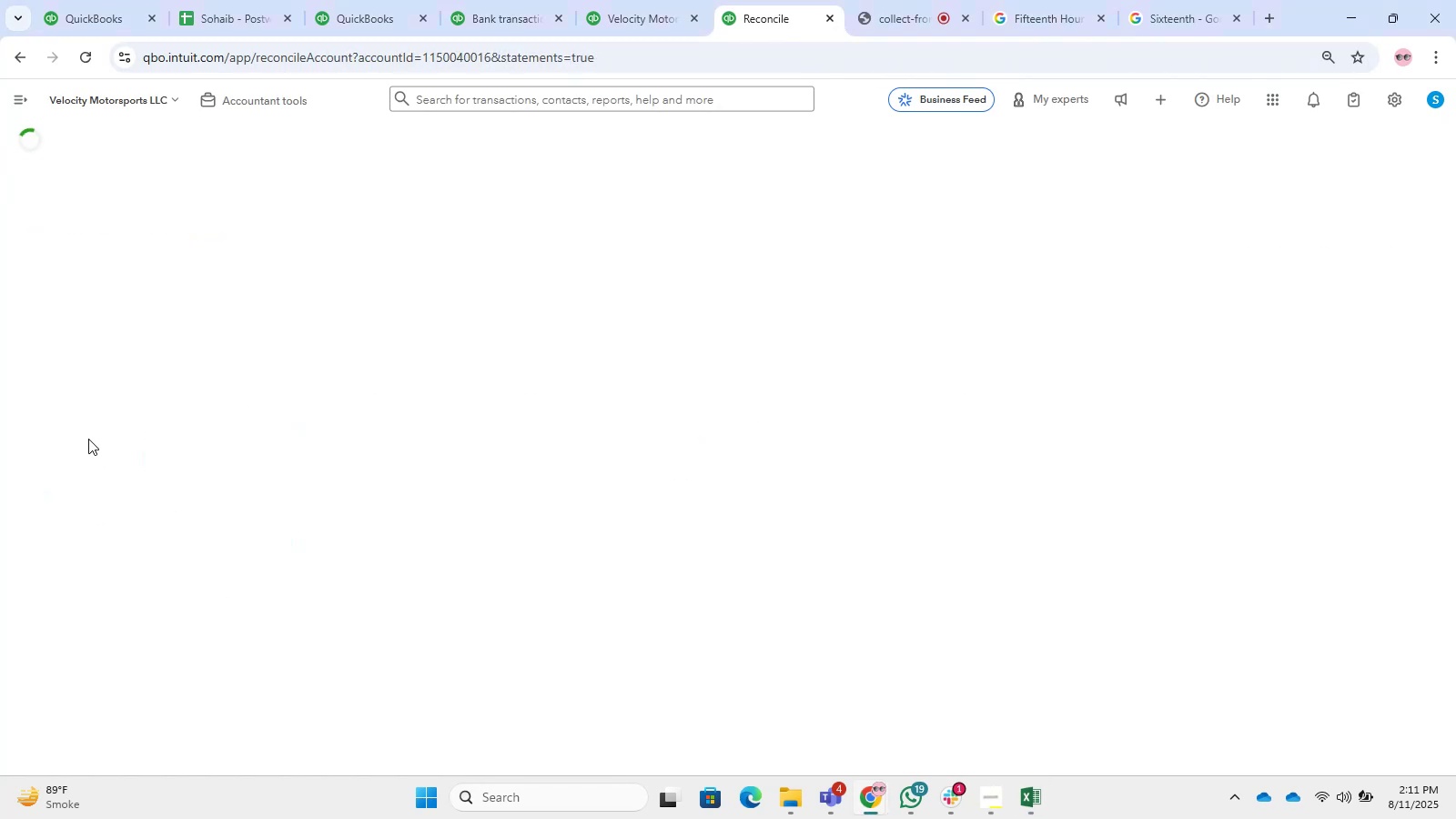 
mouse_move([0, 489])
 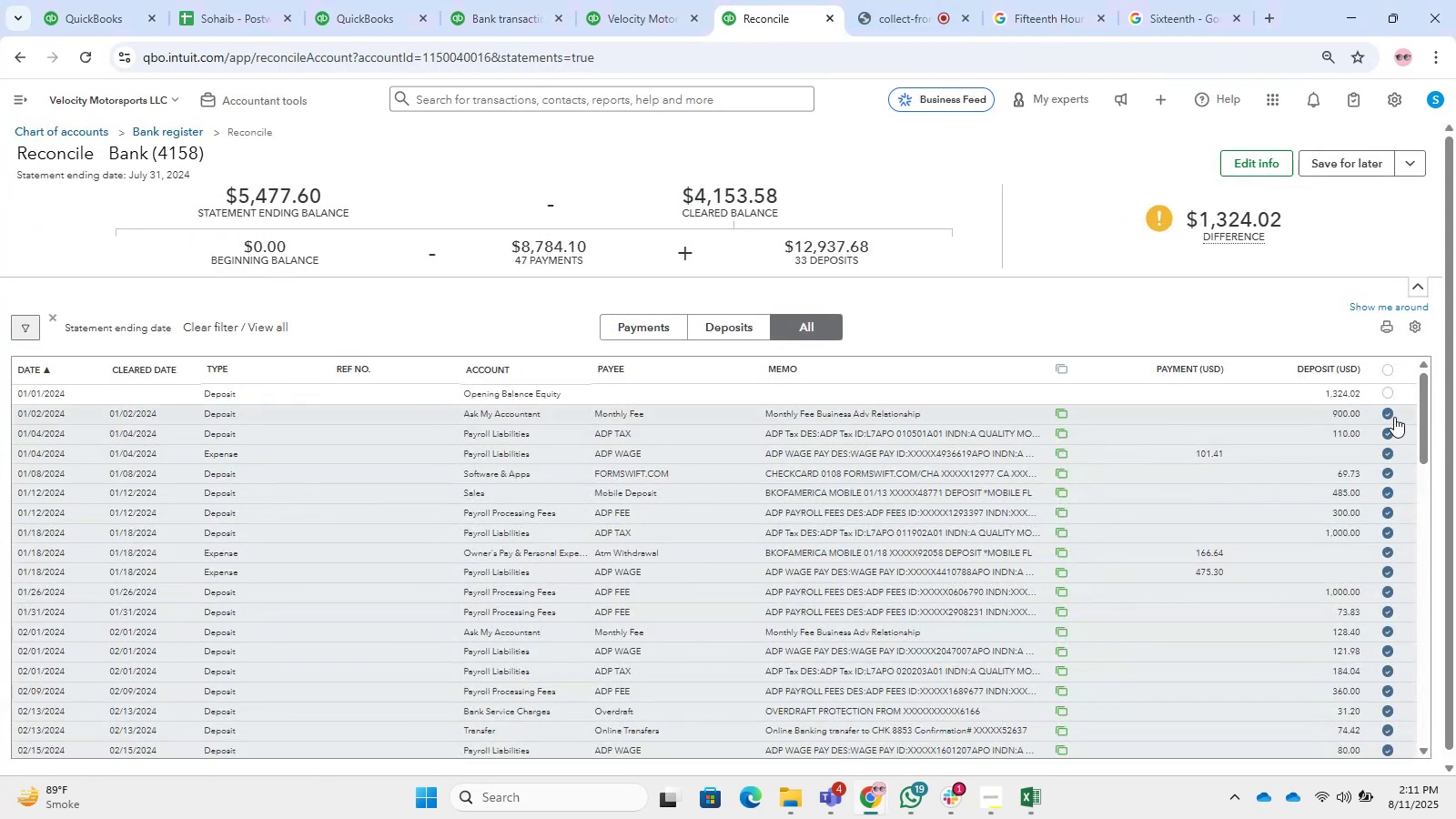 
left_click([1381, 394])
 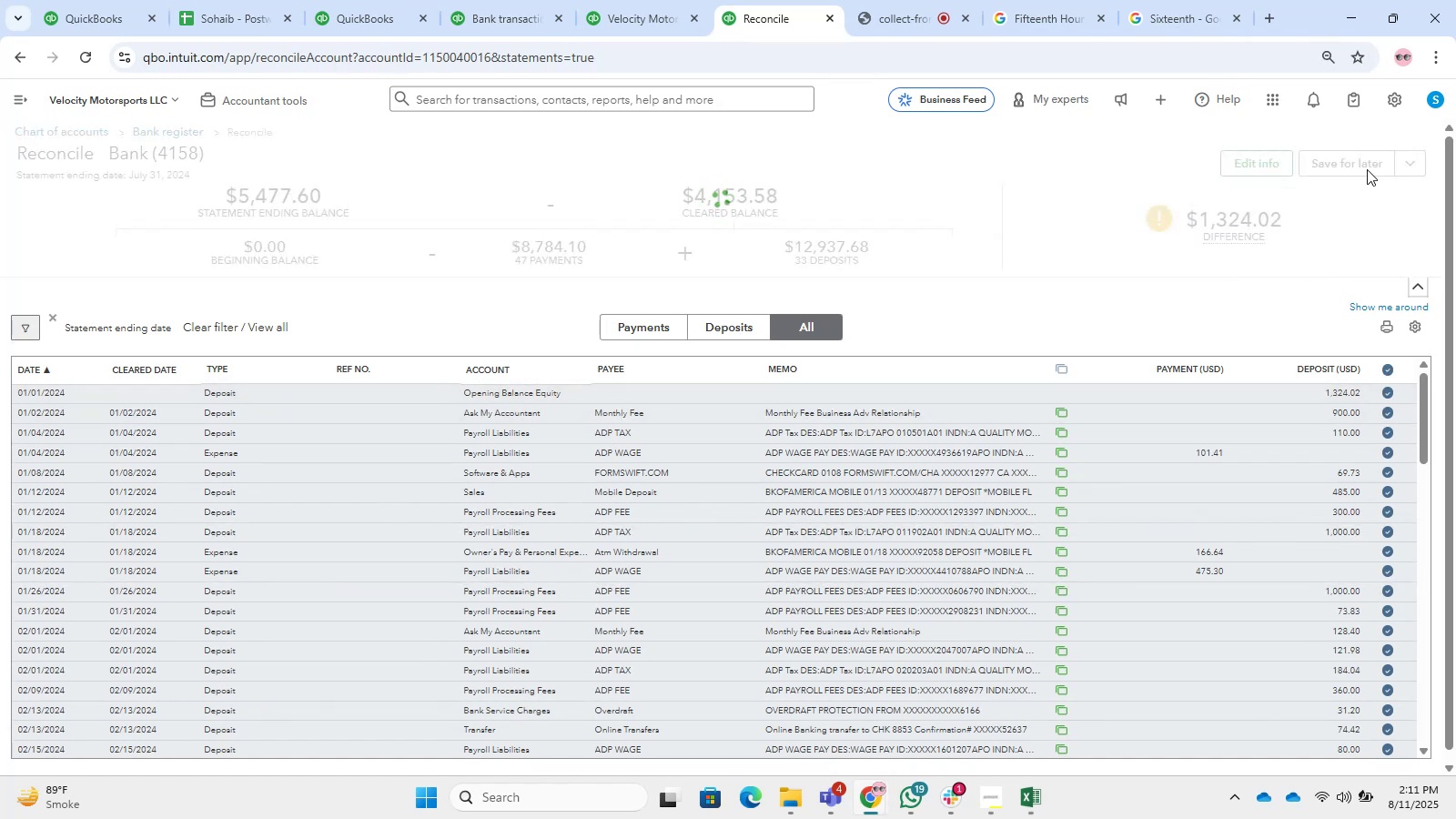 
left_click([1366, 169])
 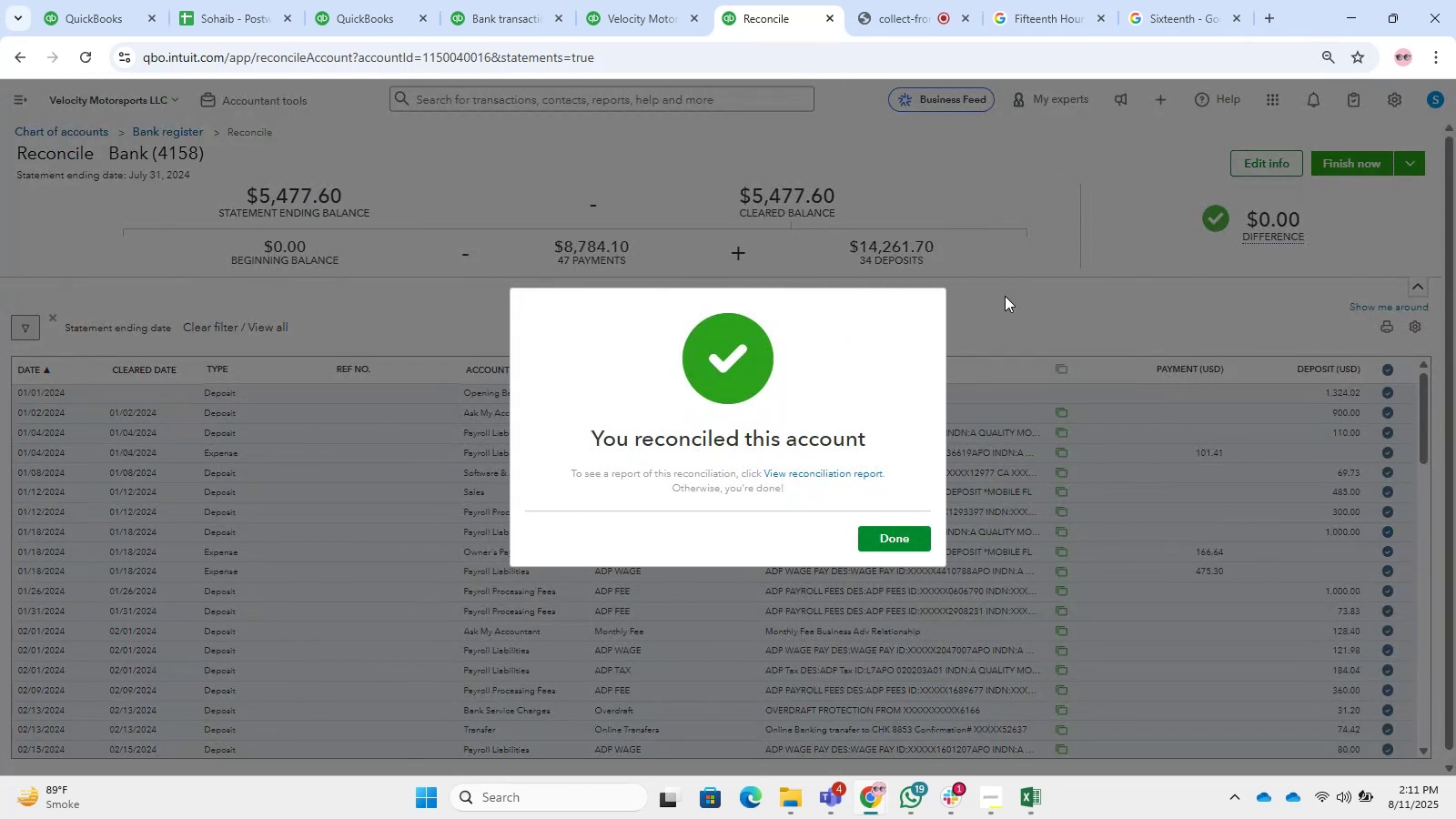 
left_click([888, 537])
 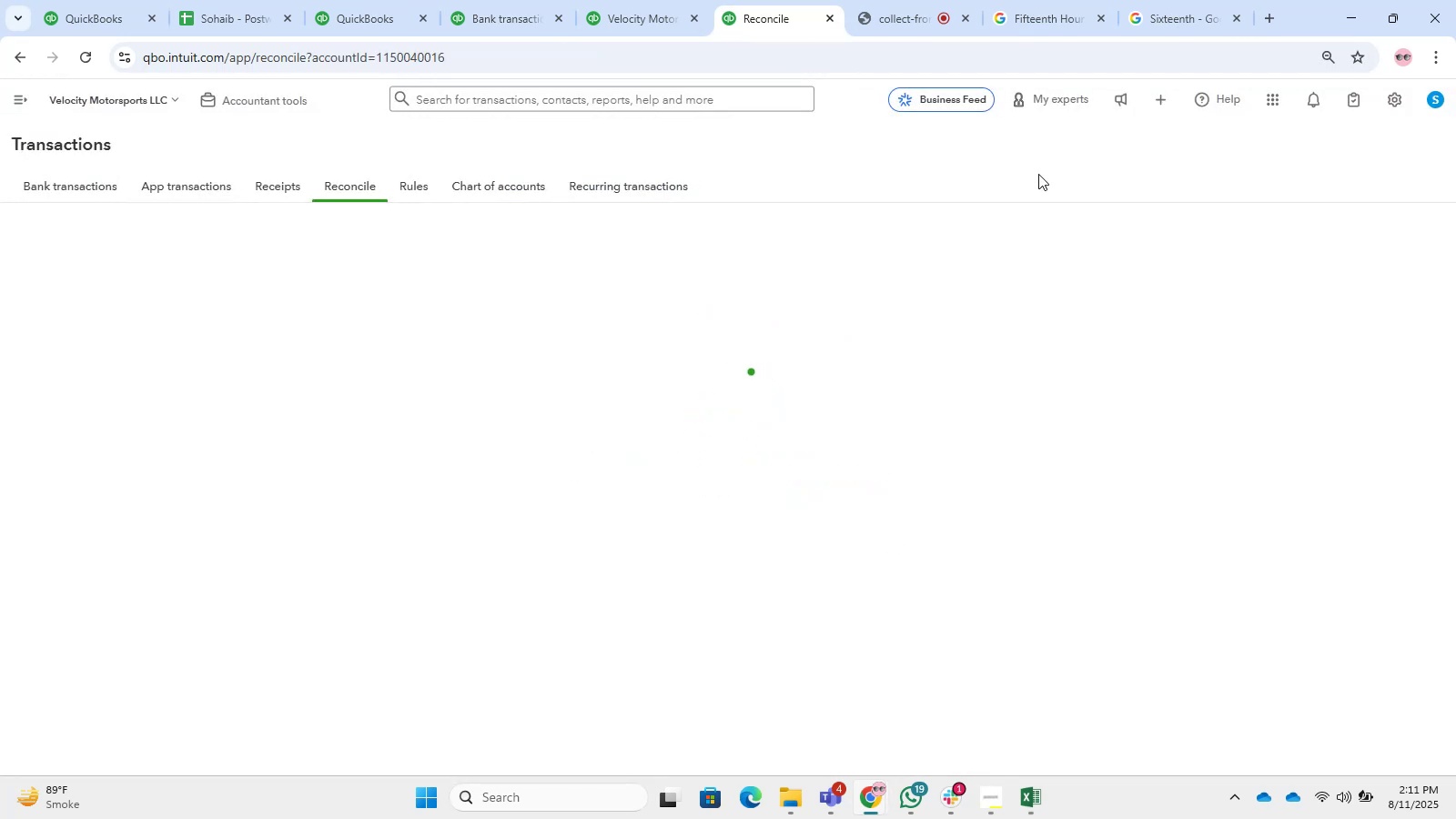 
left_click([935, 0])
 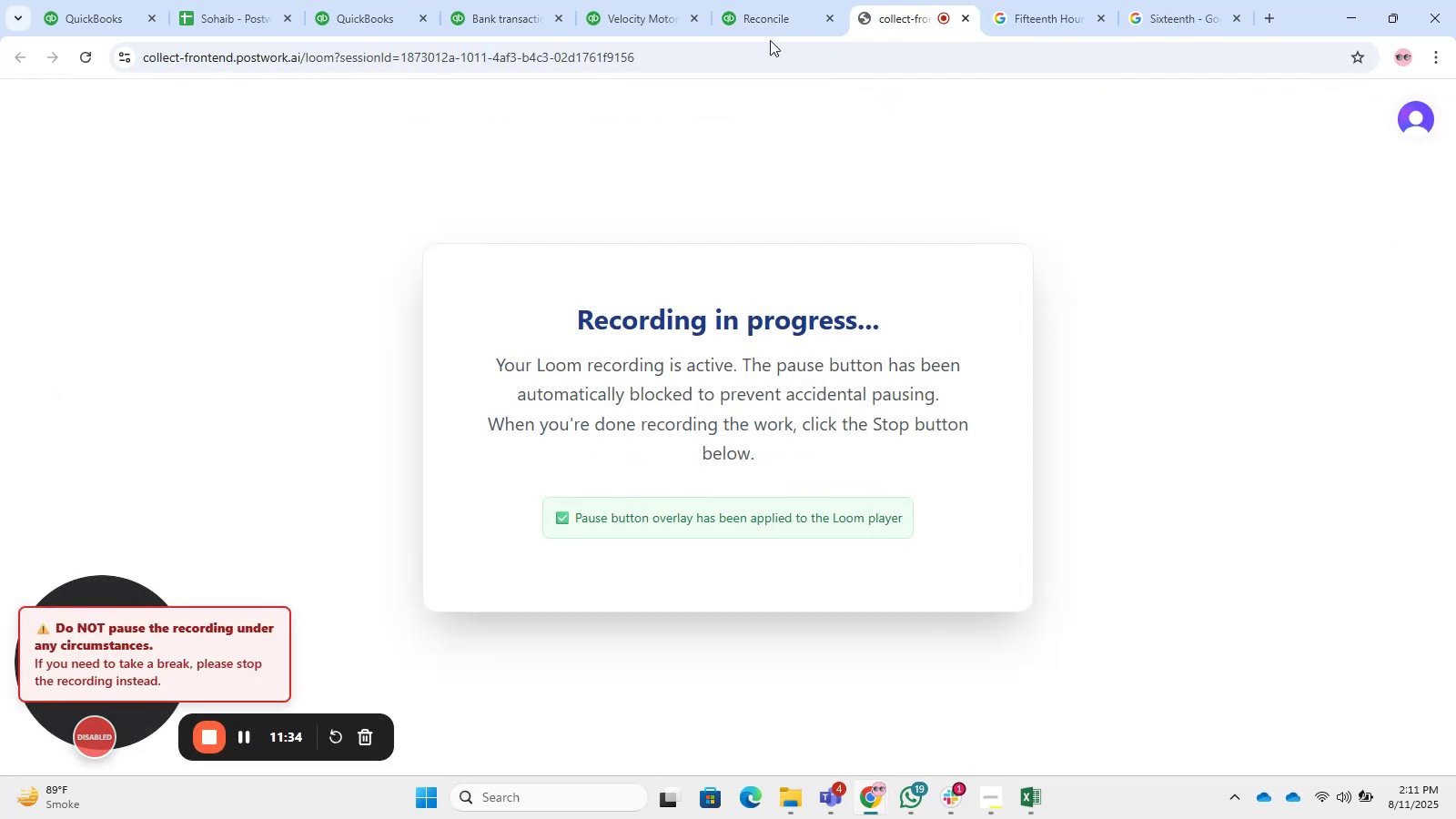 
left_click([695, 0])
 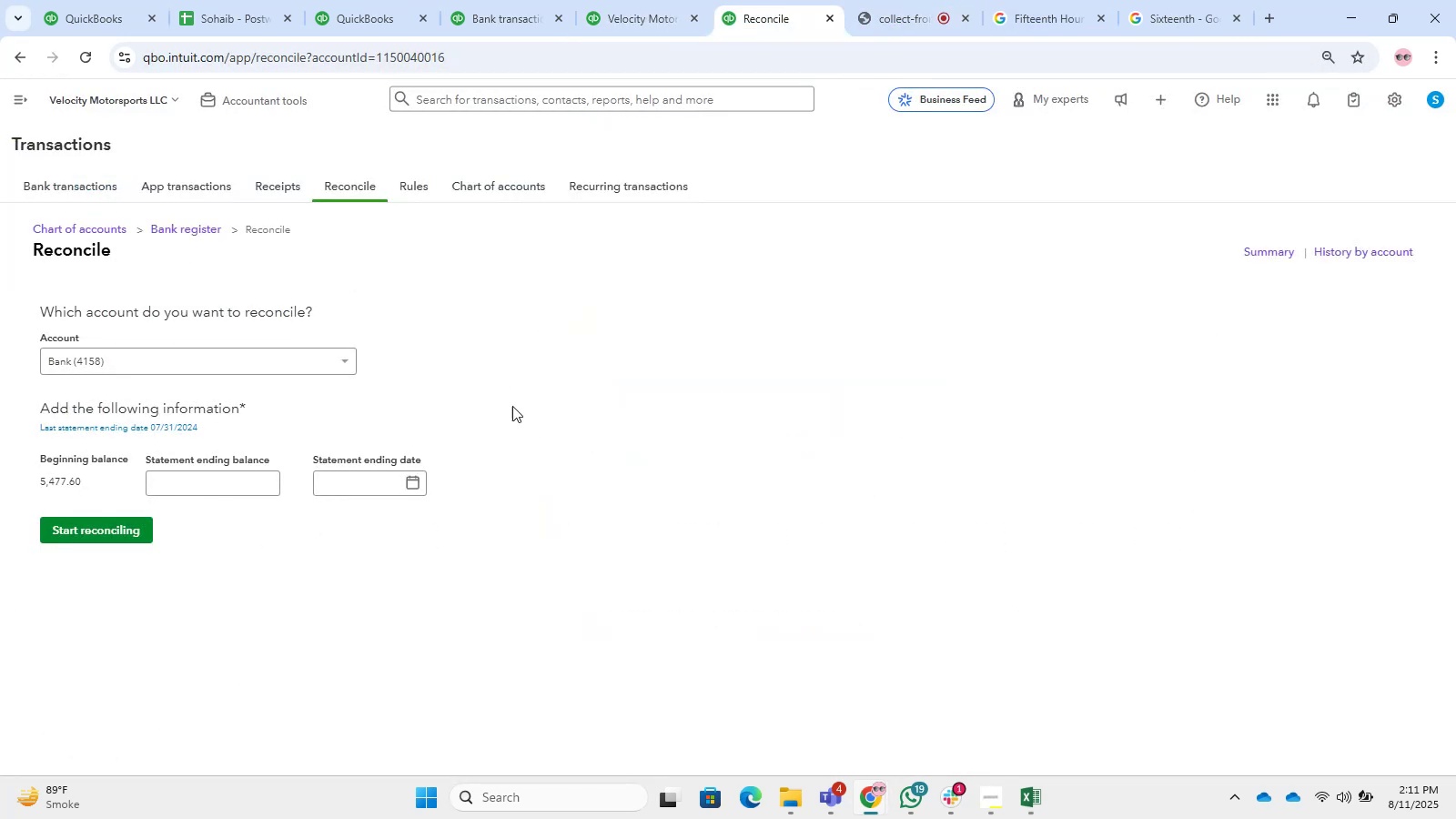 
left_click([295, 363])
 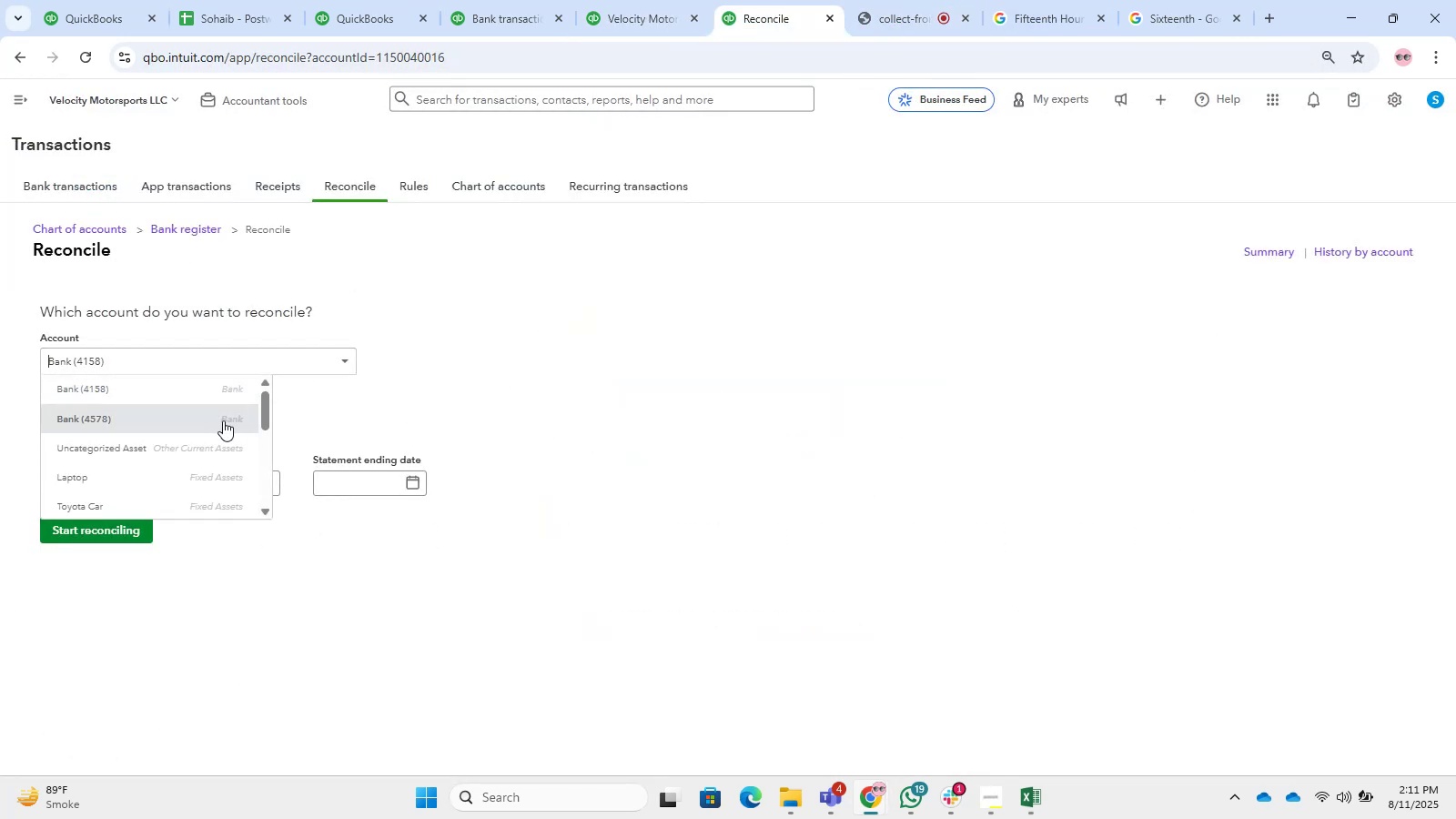 
left_click([207, 416])
 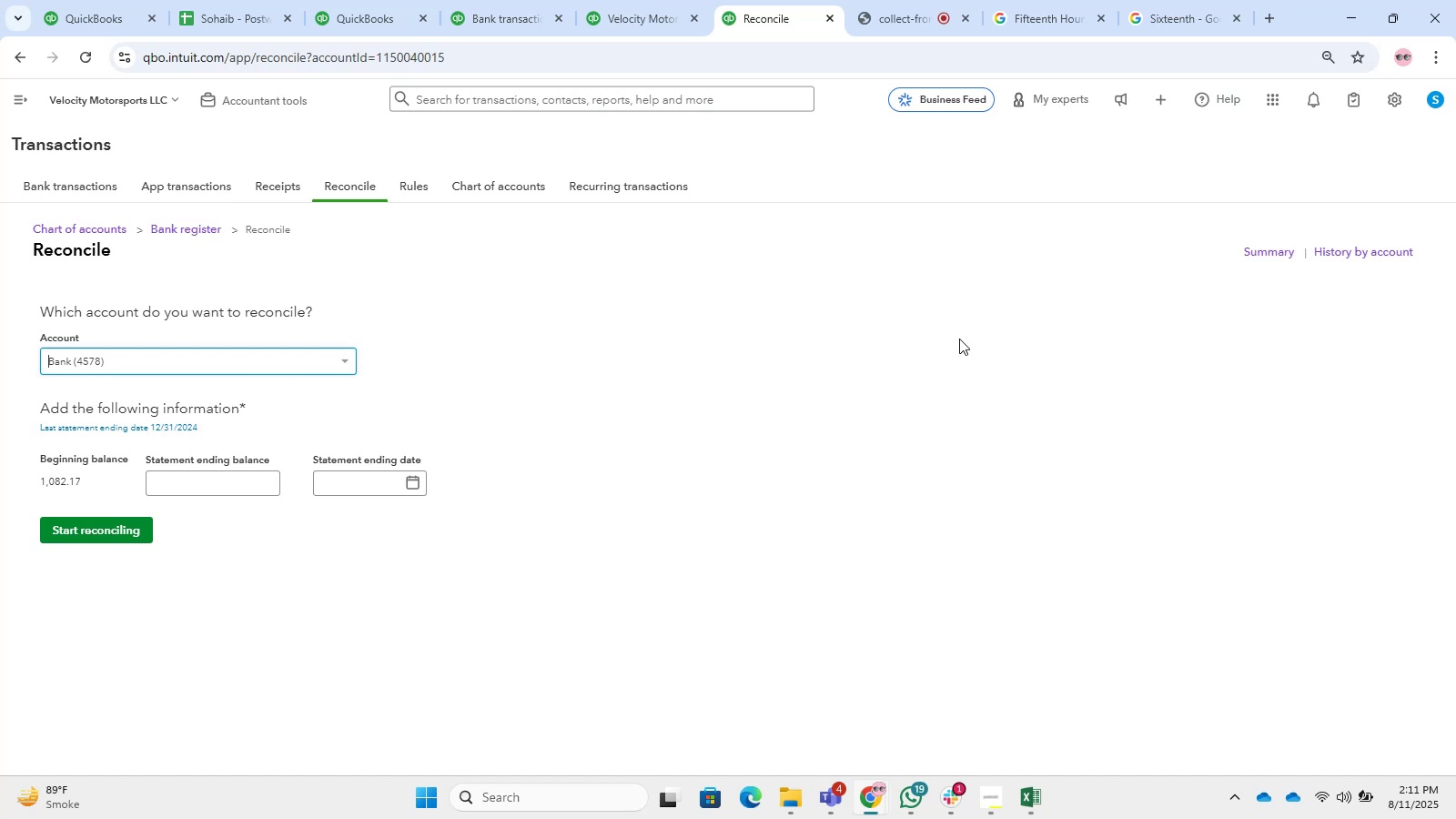 
left_click([1380, 248])
 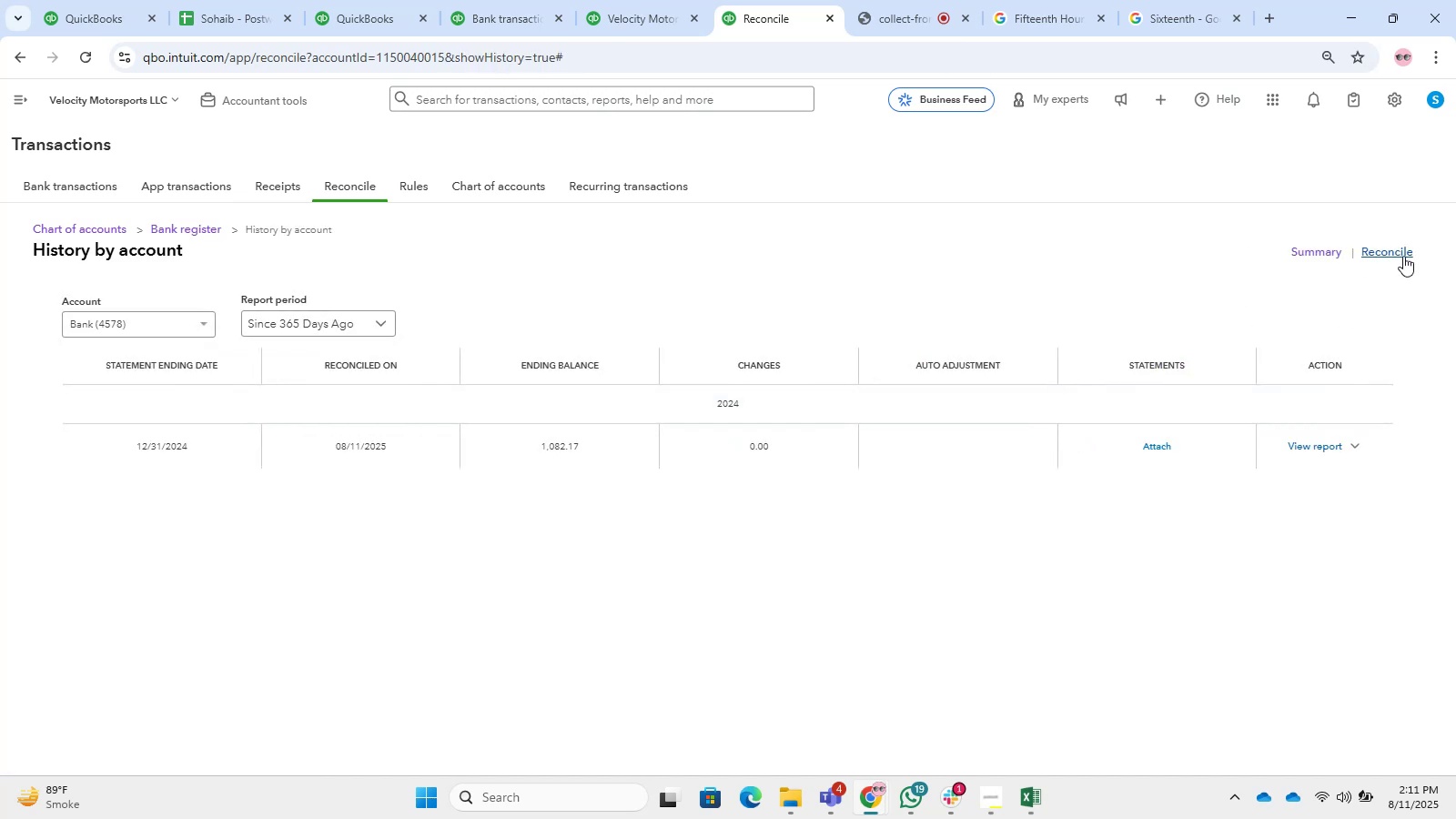 
left_click([1350, 450])
 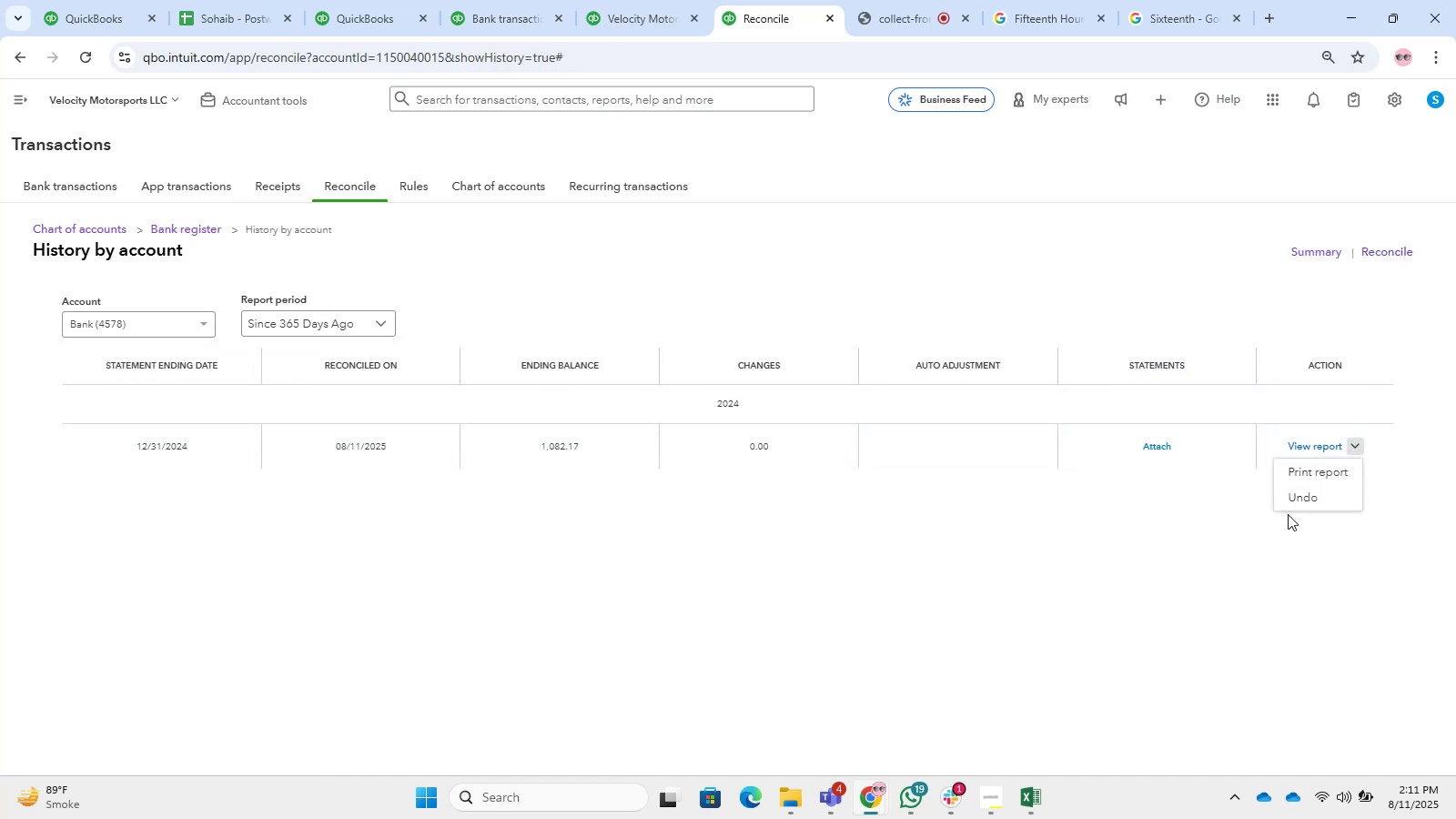 
left_click([1292, 501])
 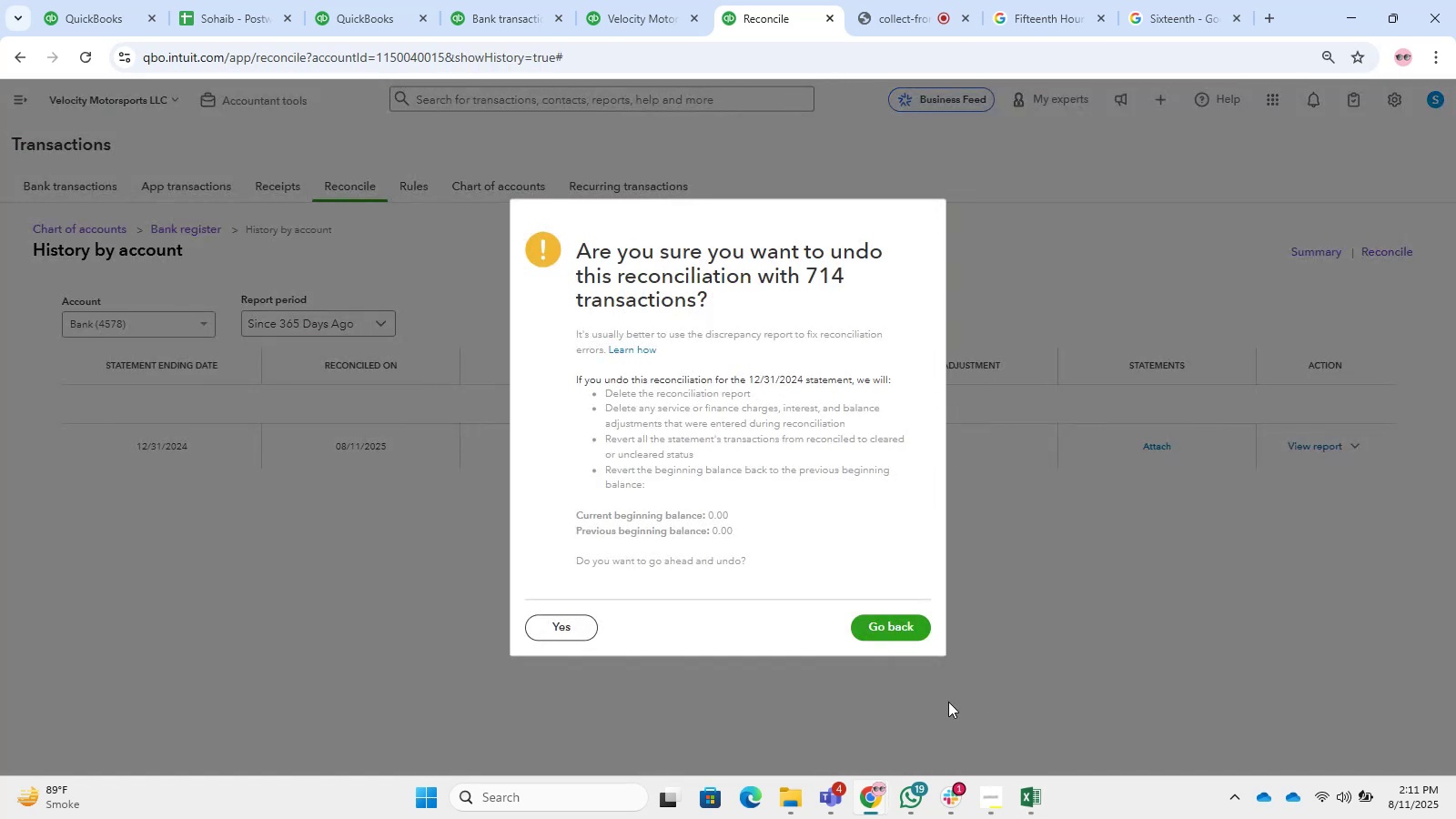 
left_click([499, 658])
 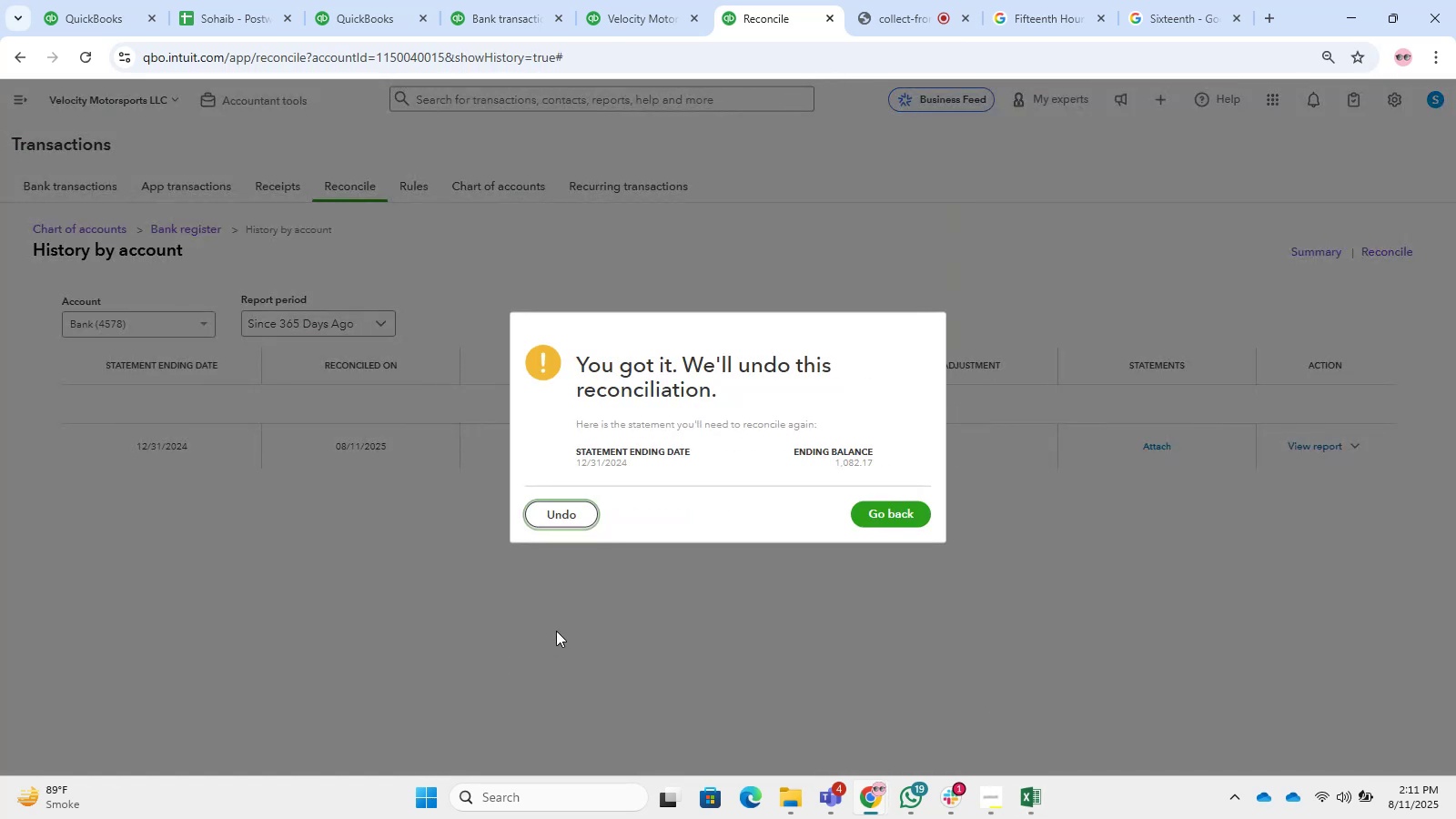 
left_click([561, 491])
 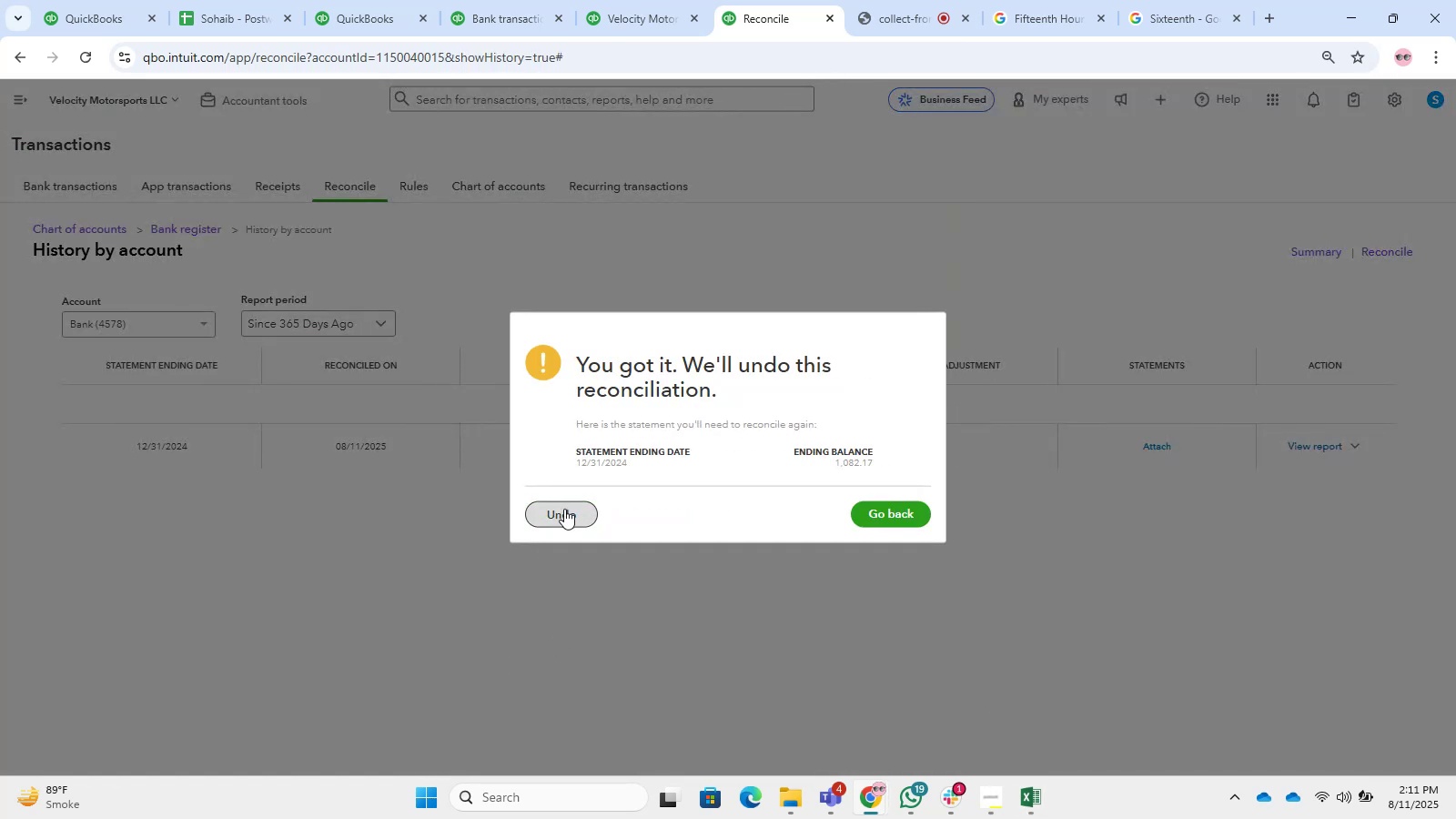 
double_click([564, 521])
 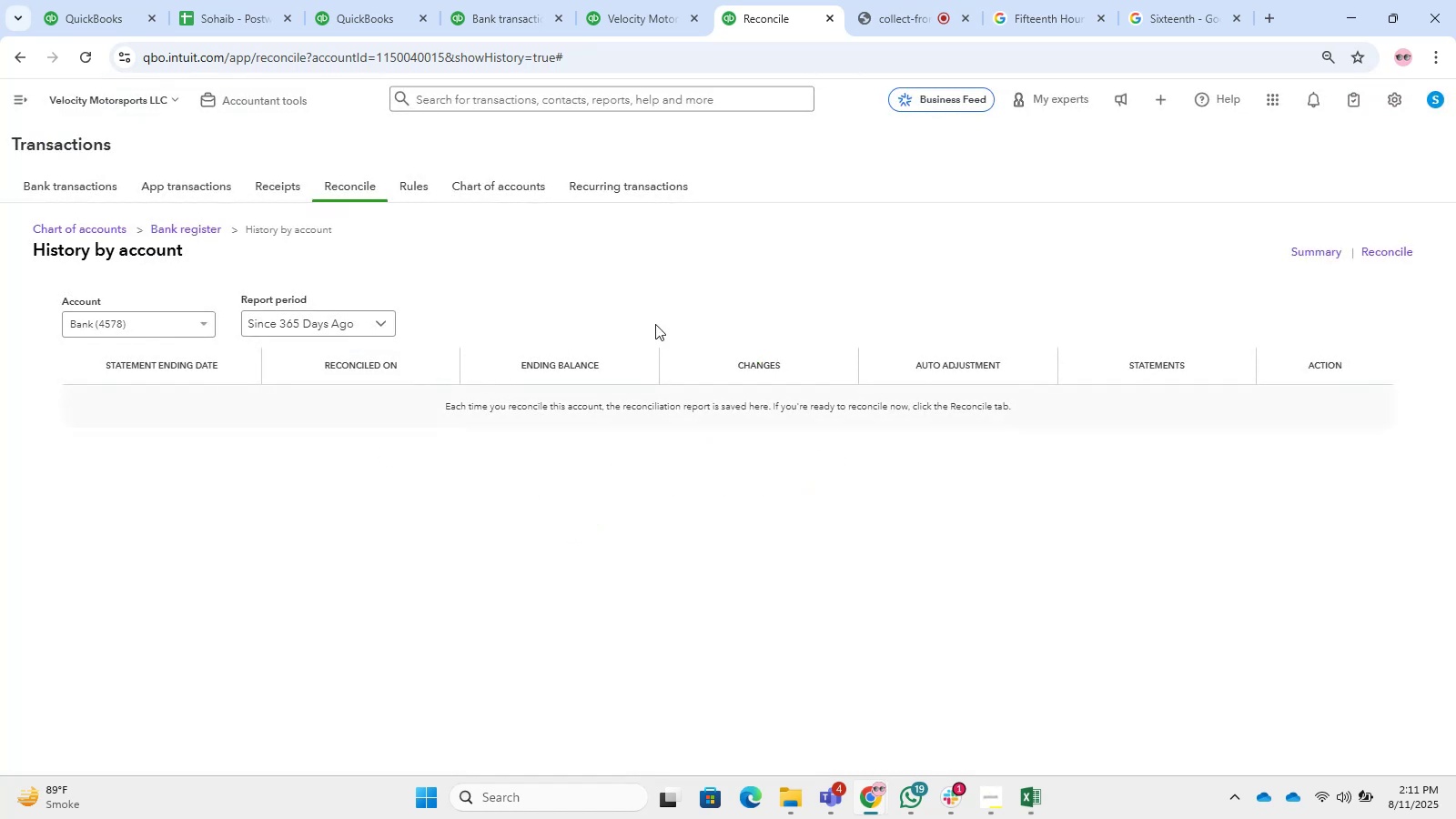 
left_click_drag(start_coordinate=[1378, 259], to_coordinate=[1390, 259])
 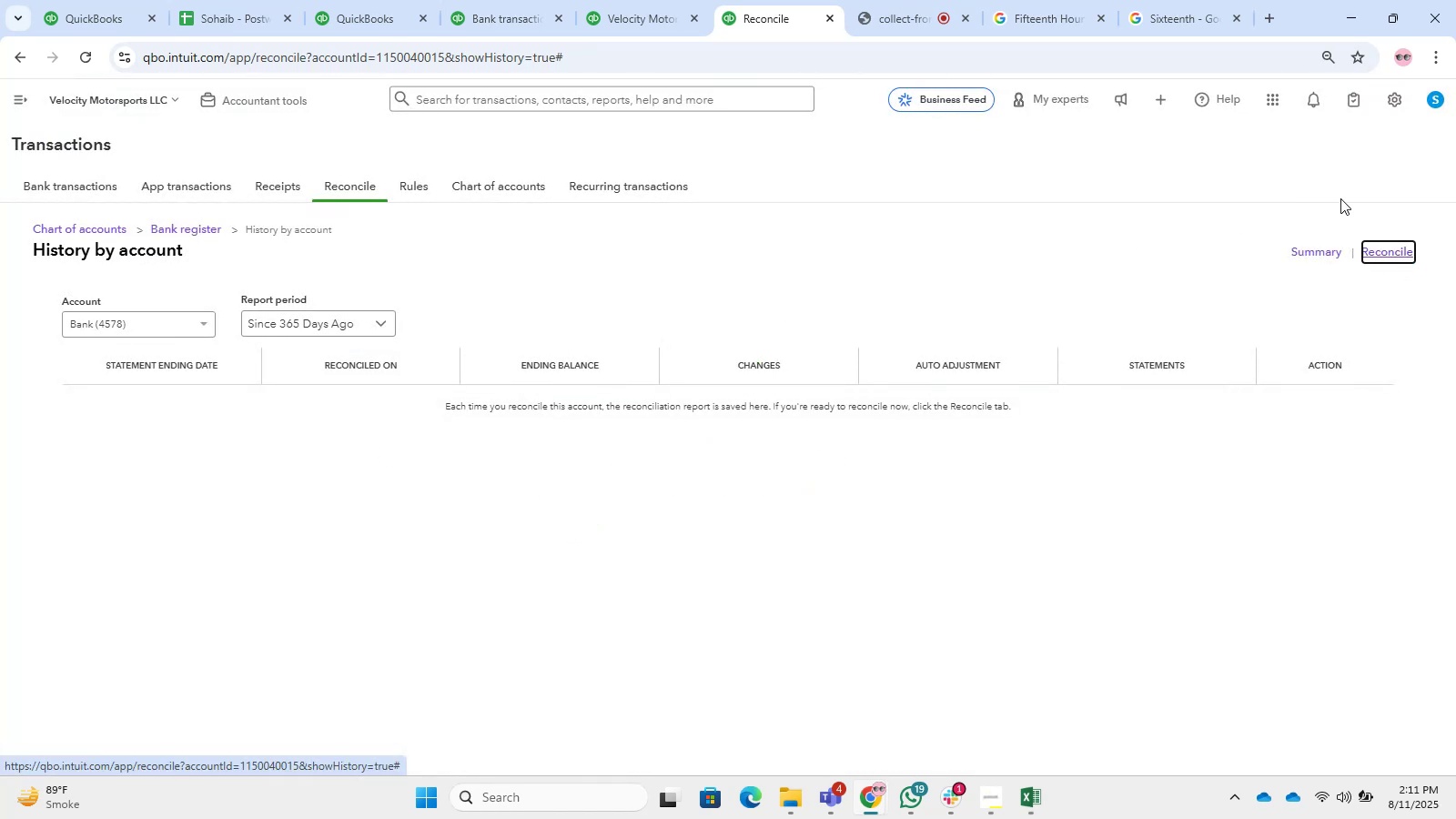 
wait(8.87)
 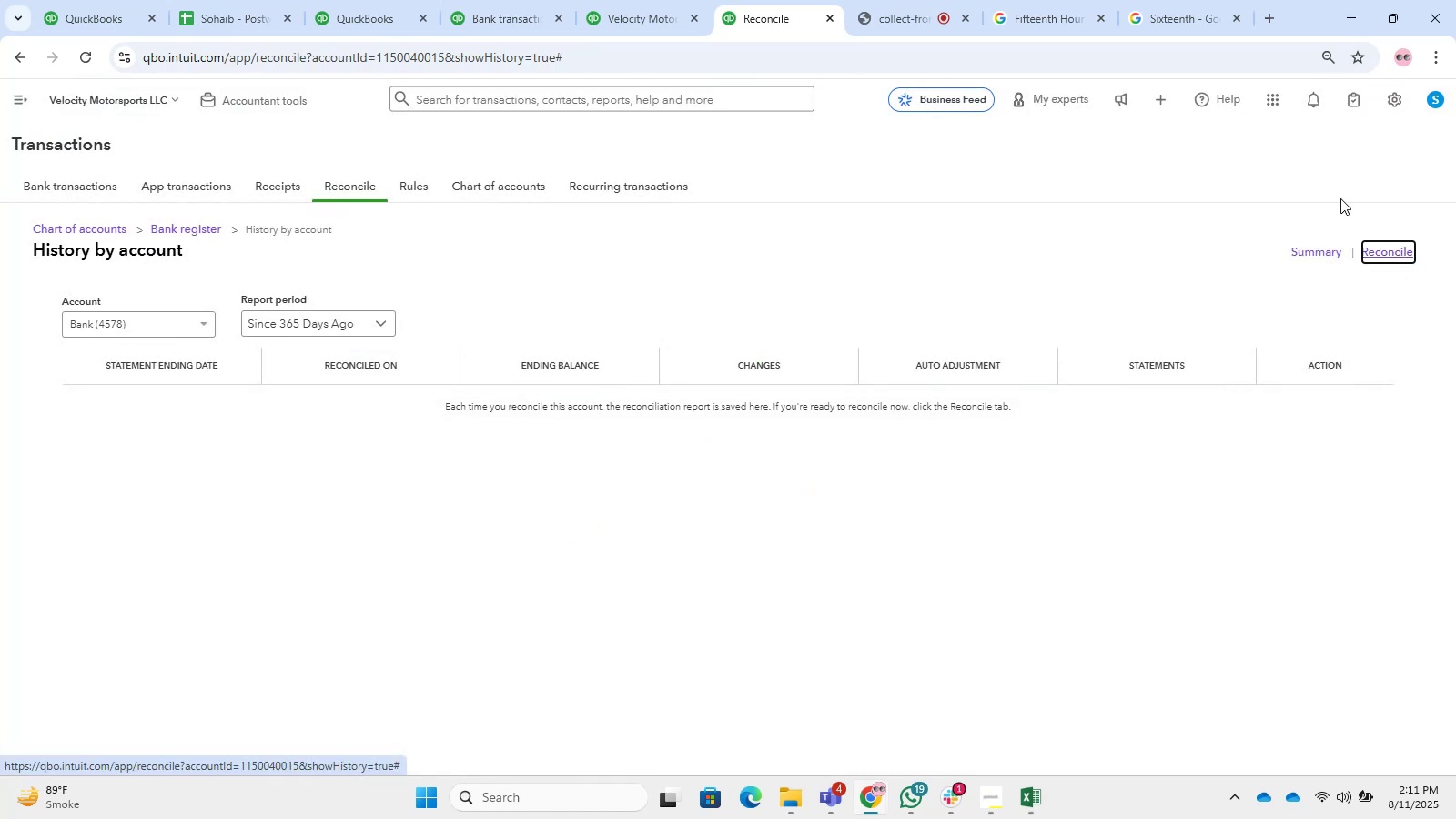 
left_click([1399, 248])
 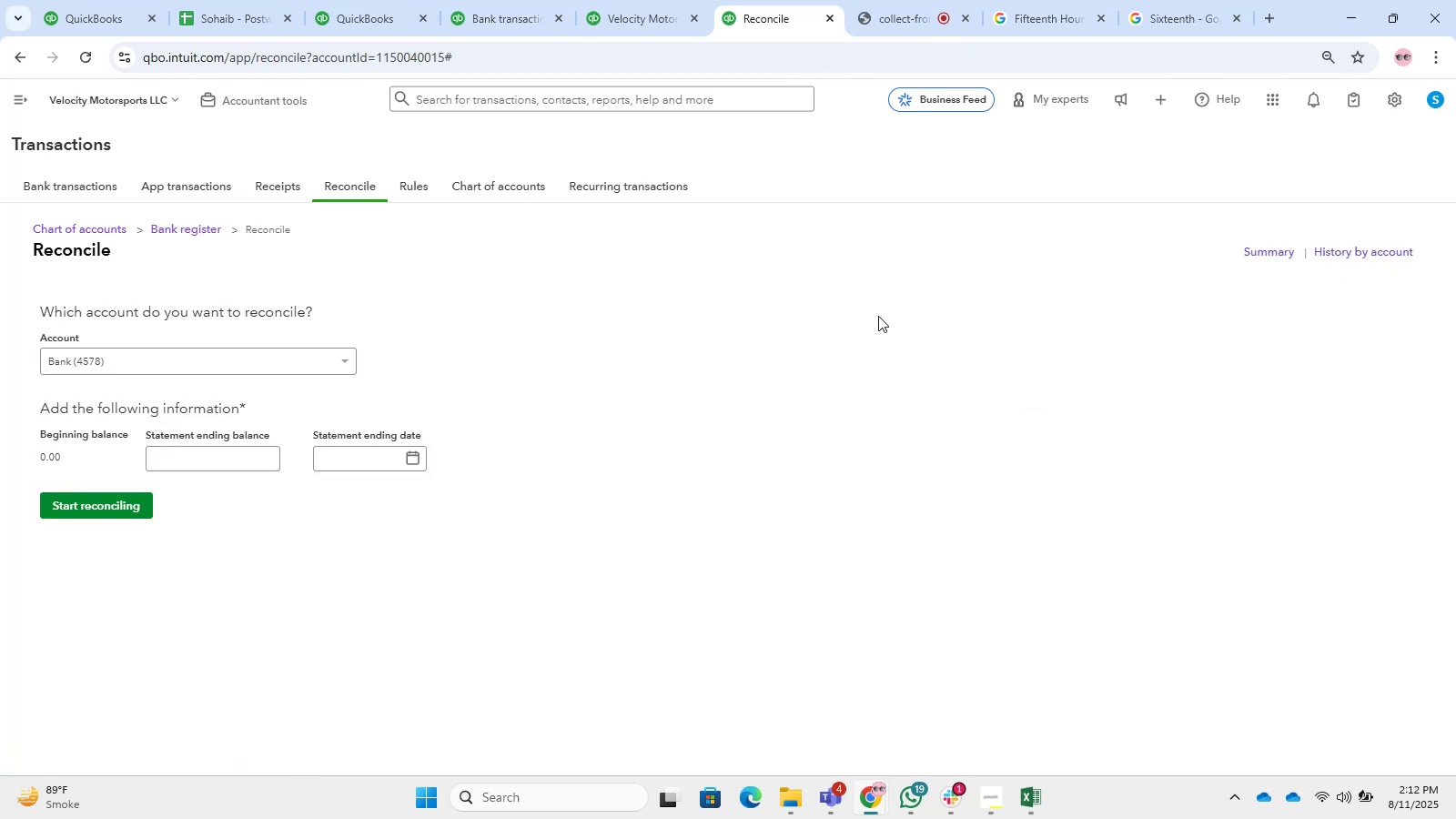 
wait(10.46)
 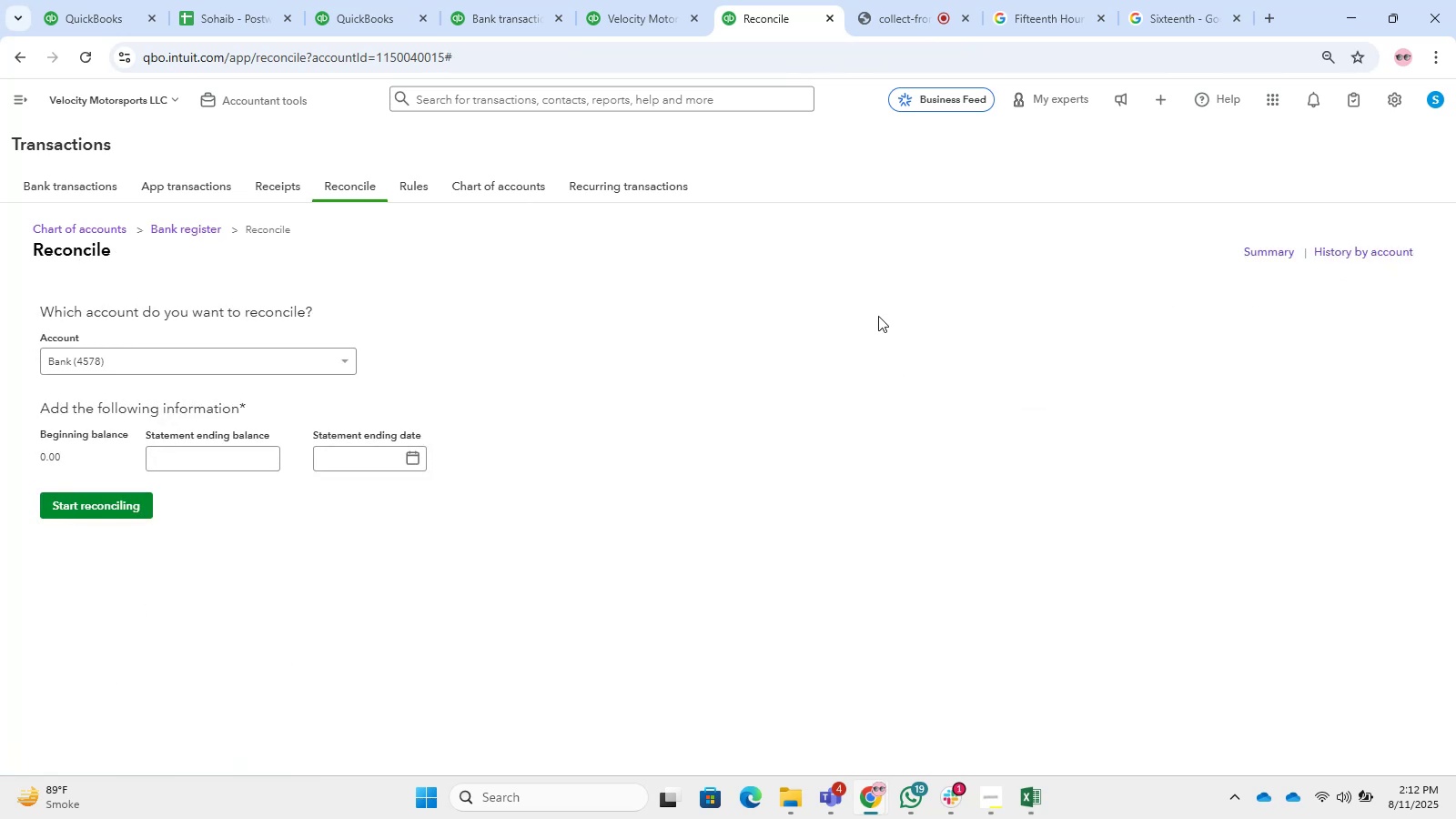 
left_click([231, 466])
 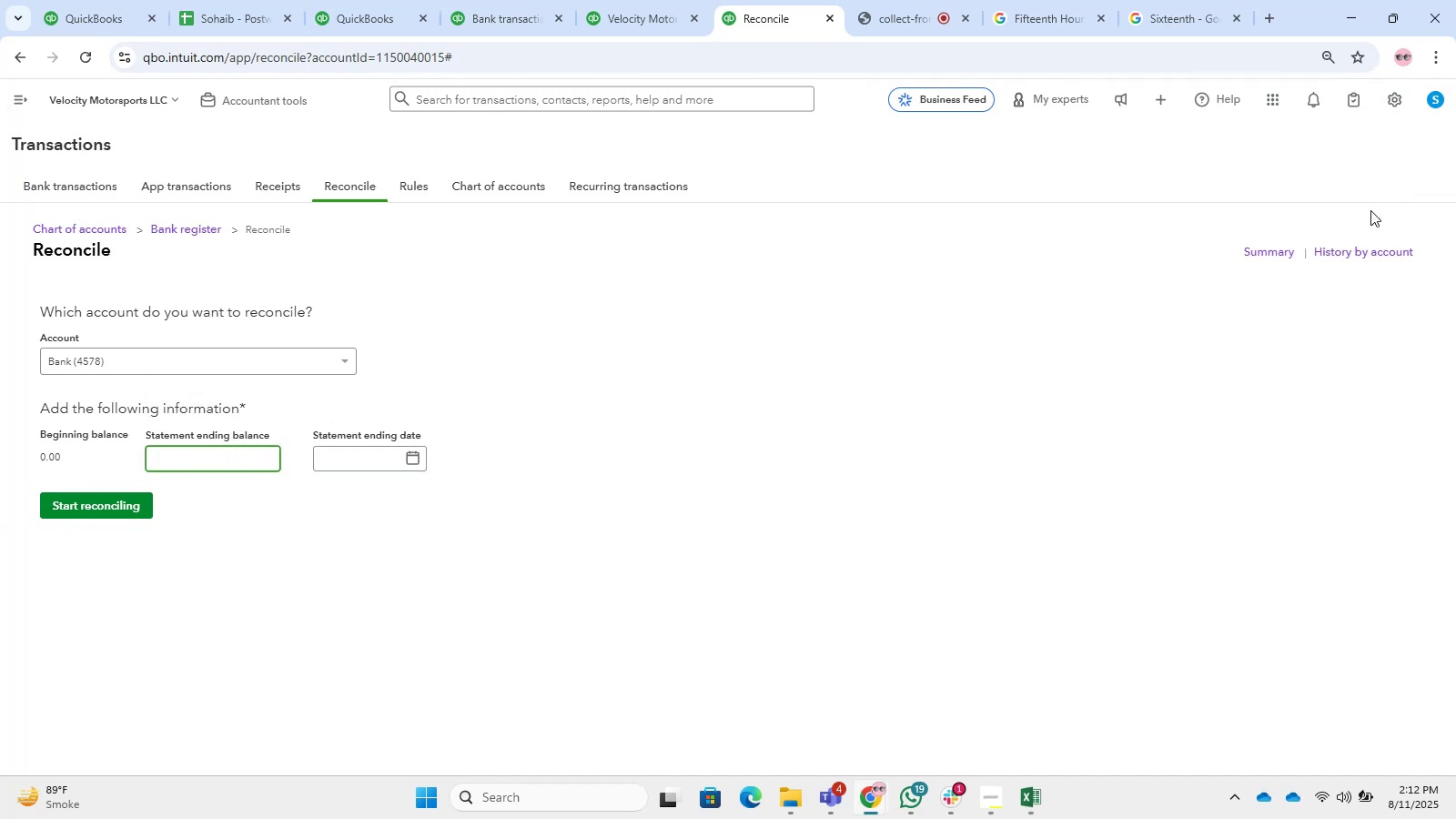 
wait(6.88)
 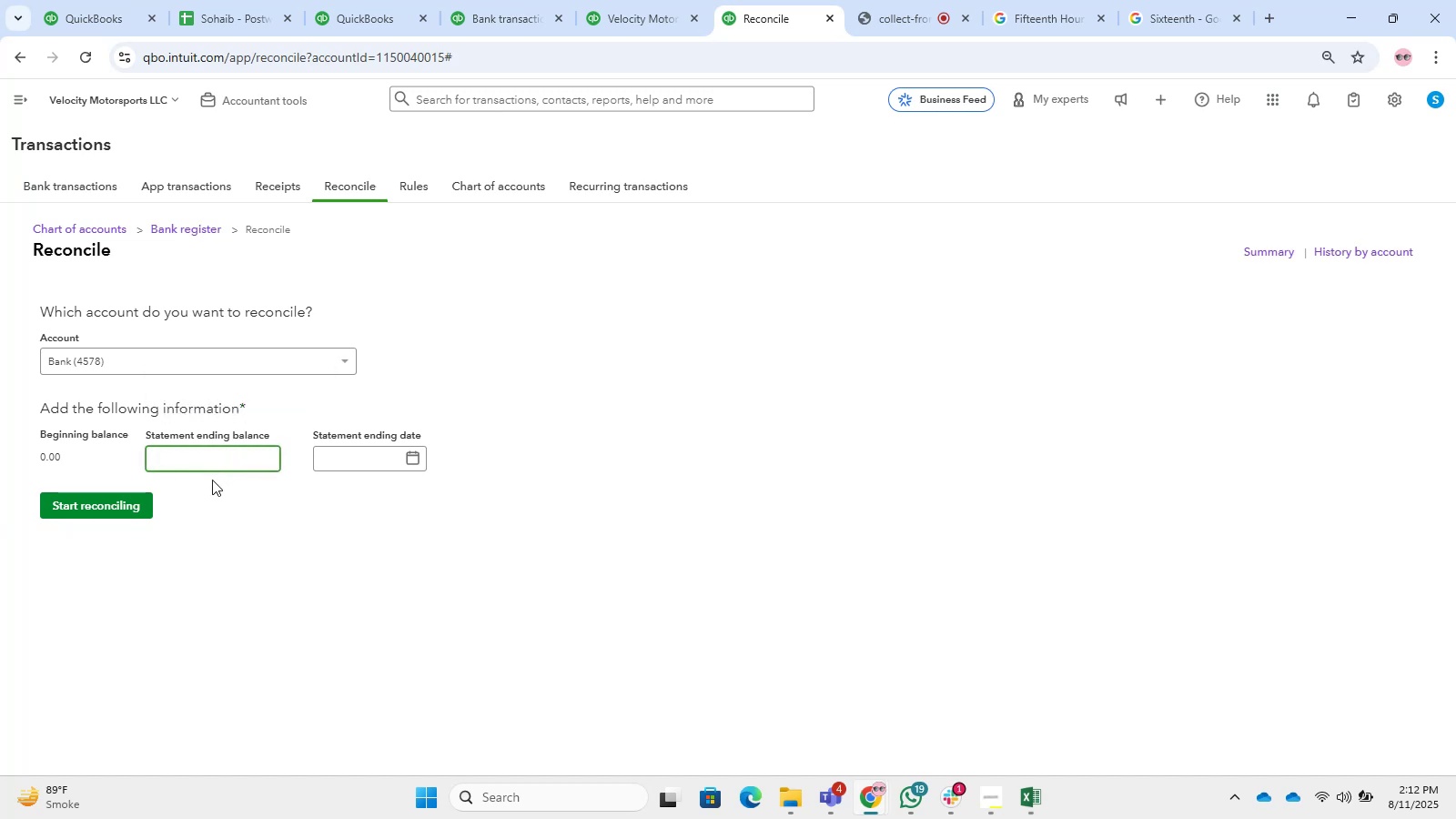 
mouse_move([1051, 1])
 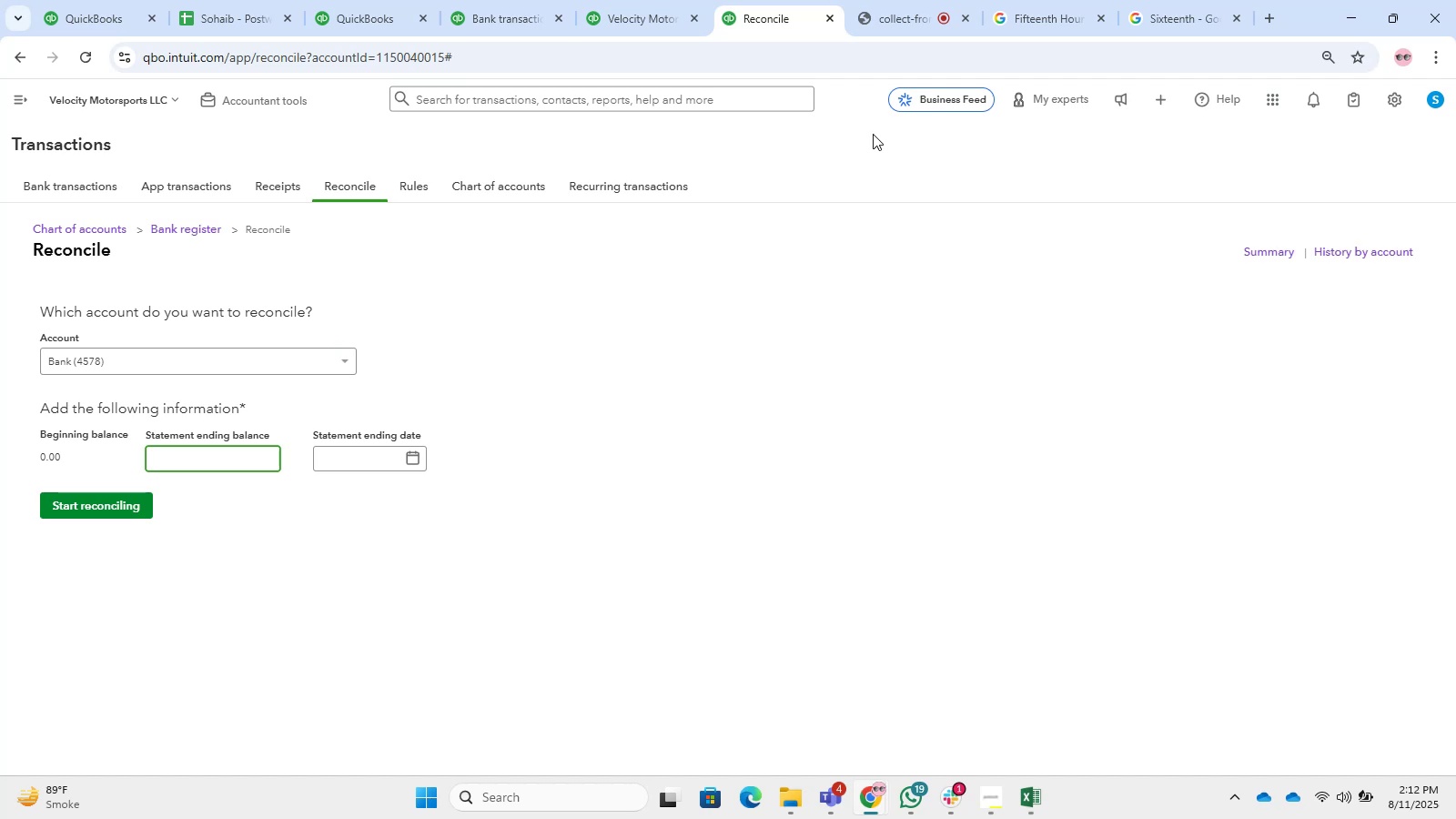 
wait(42.79)
 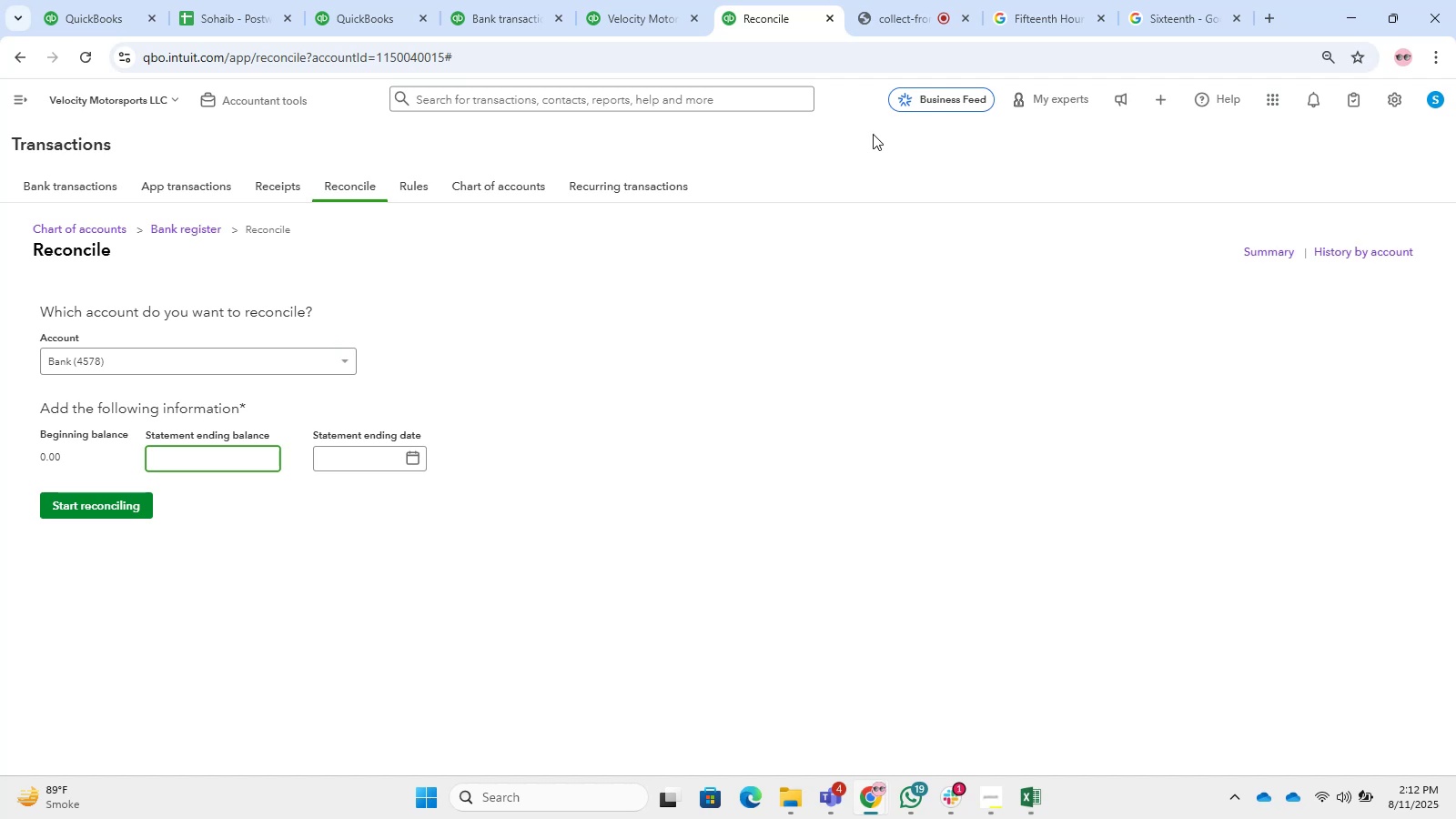 
key(Alt+AltLeft)
 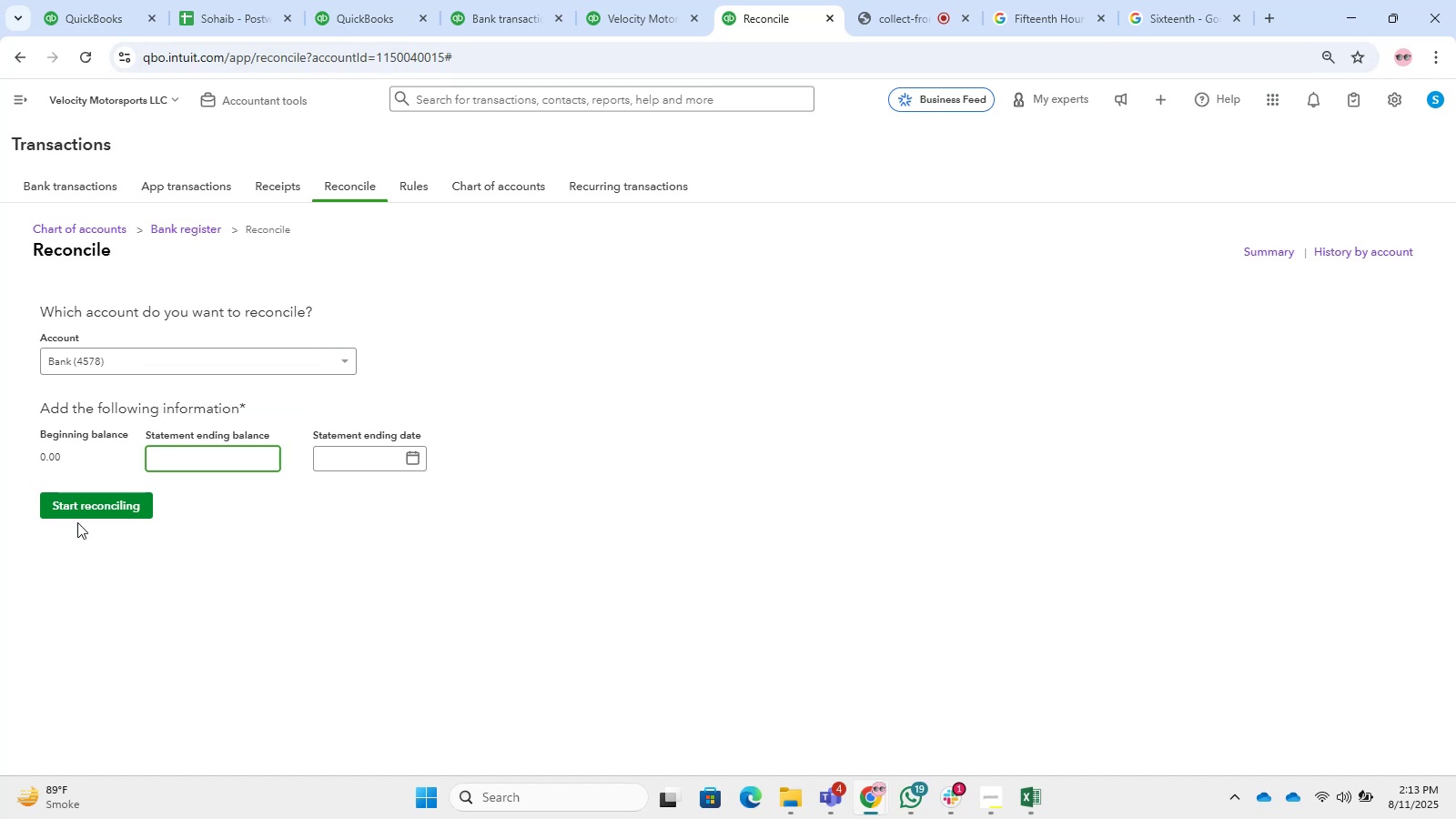 
key(Alt+Tab)
 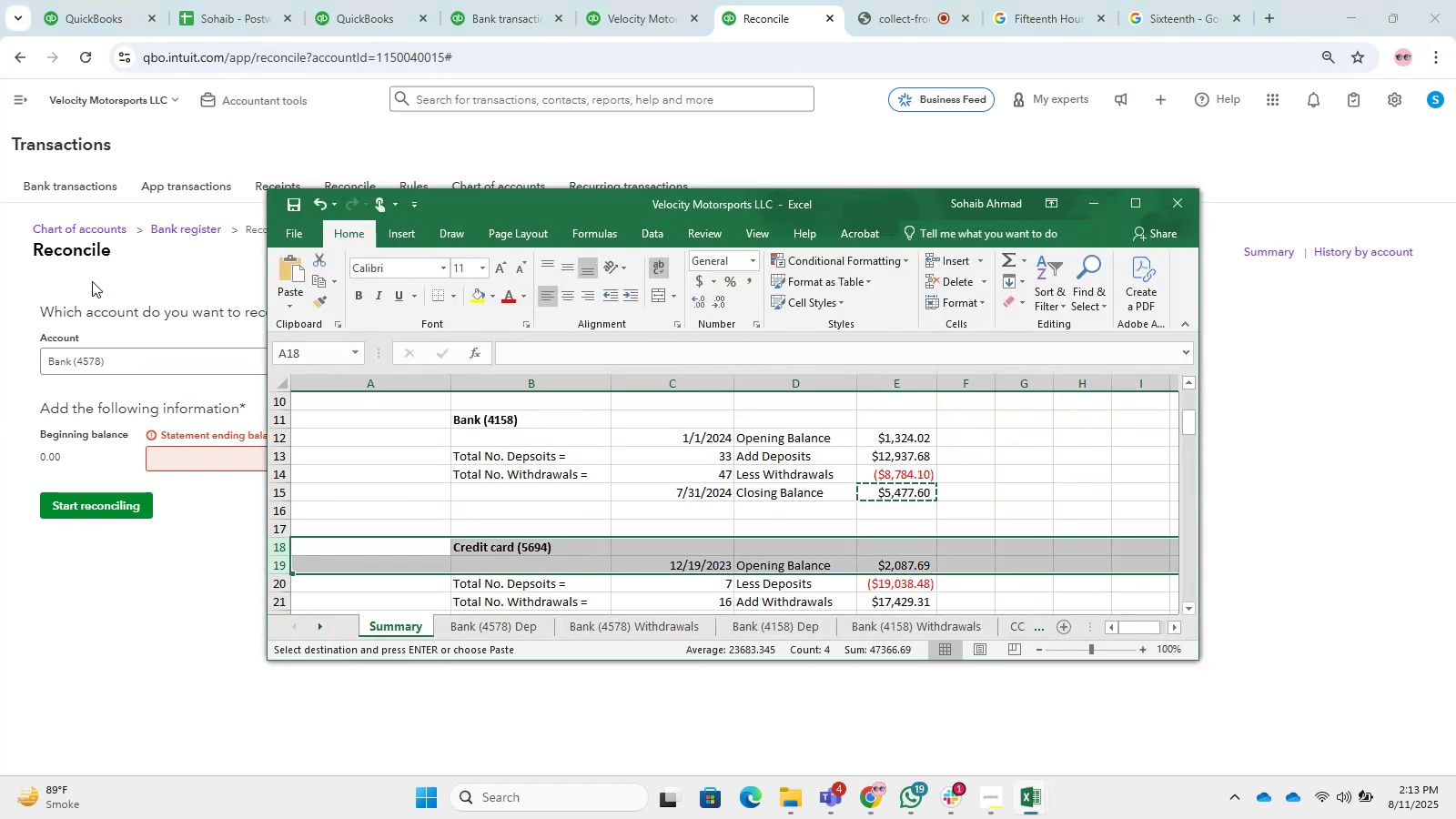 
scroll: coordinate [793, 500], scroll_direction: down, amount: 2.0
 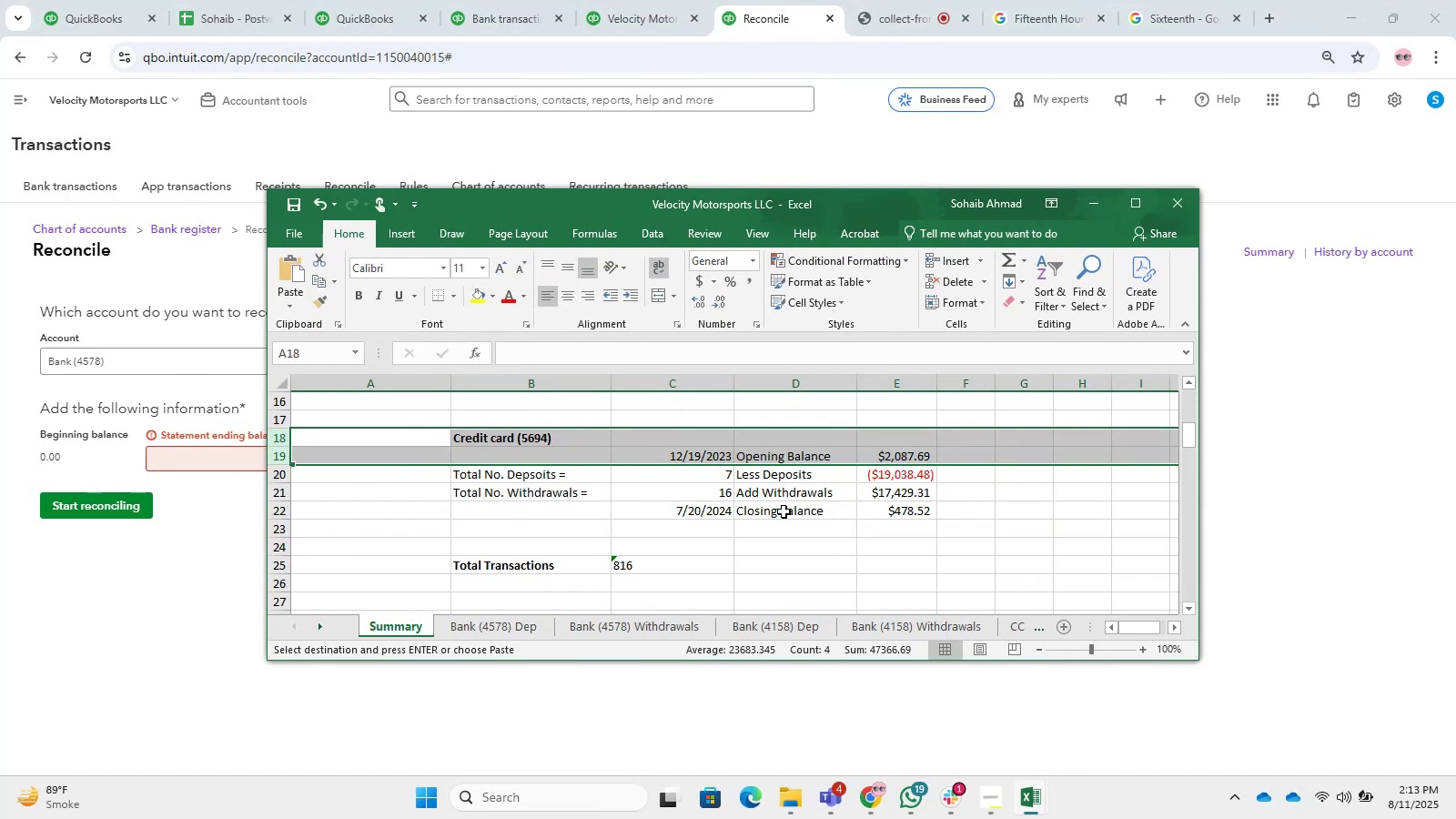 
left_click([925, 506])
 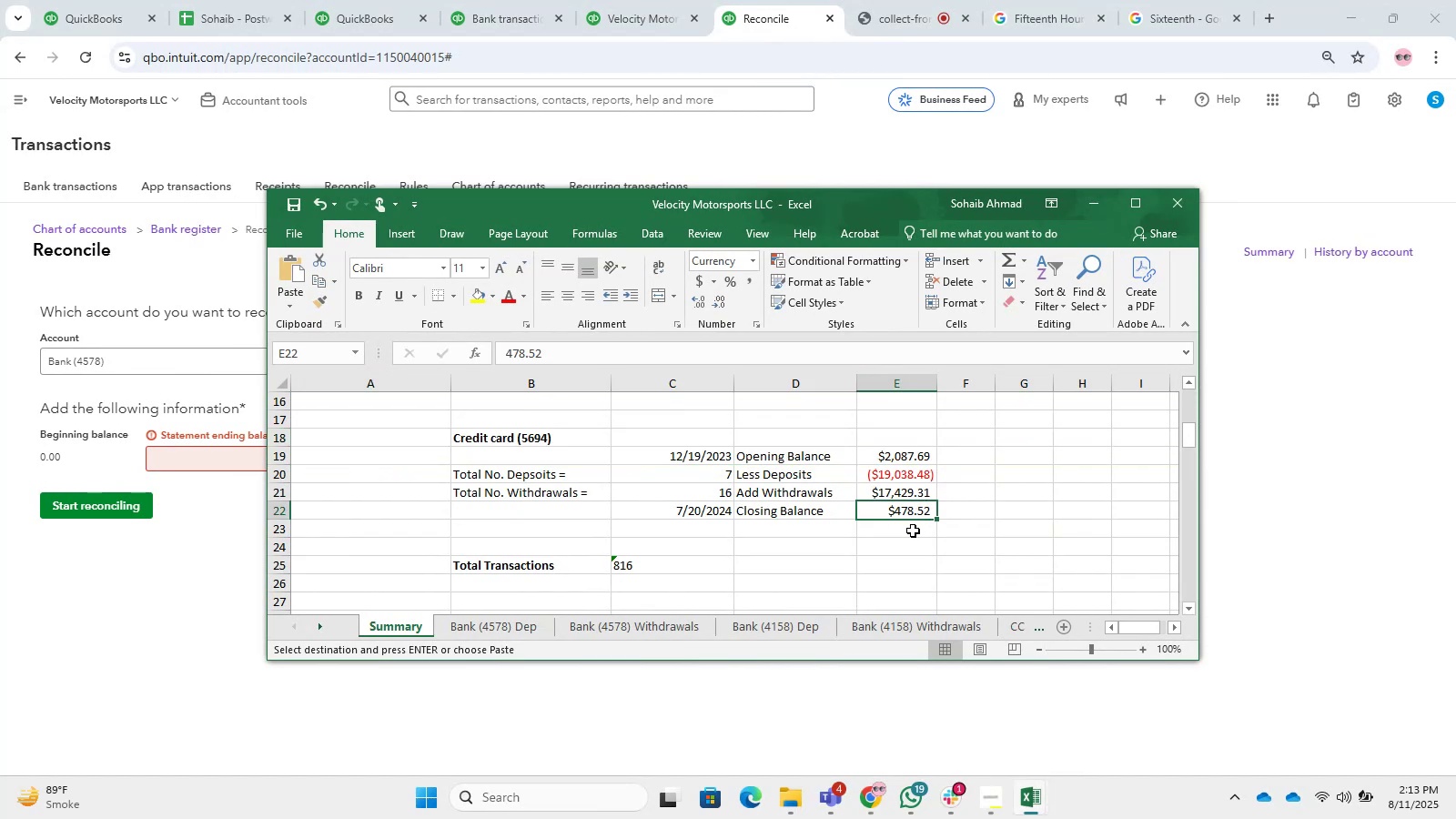 
key(Control+C)
 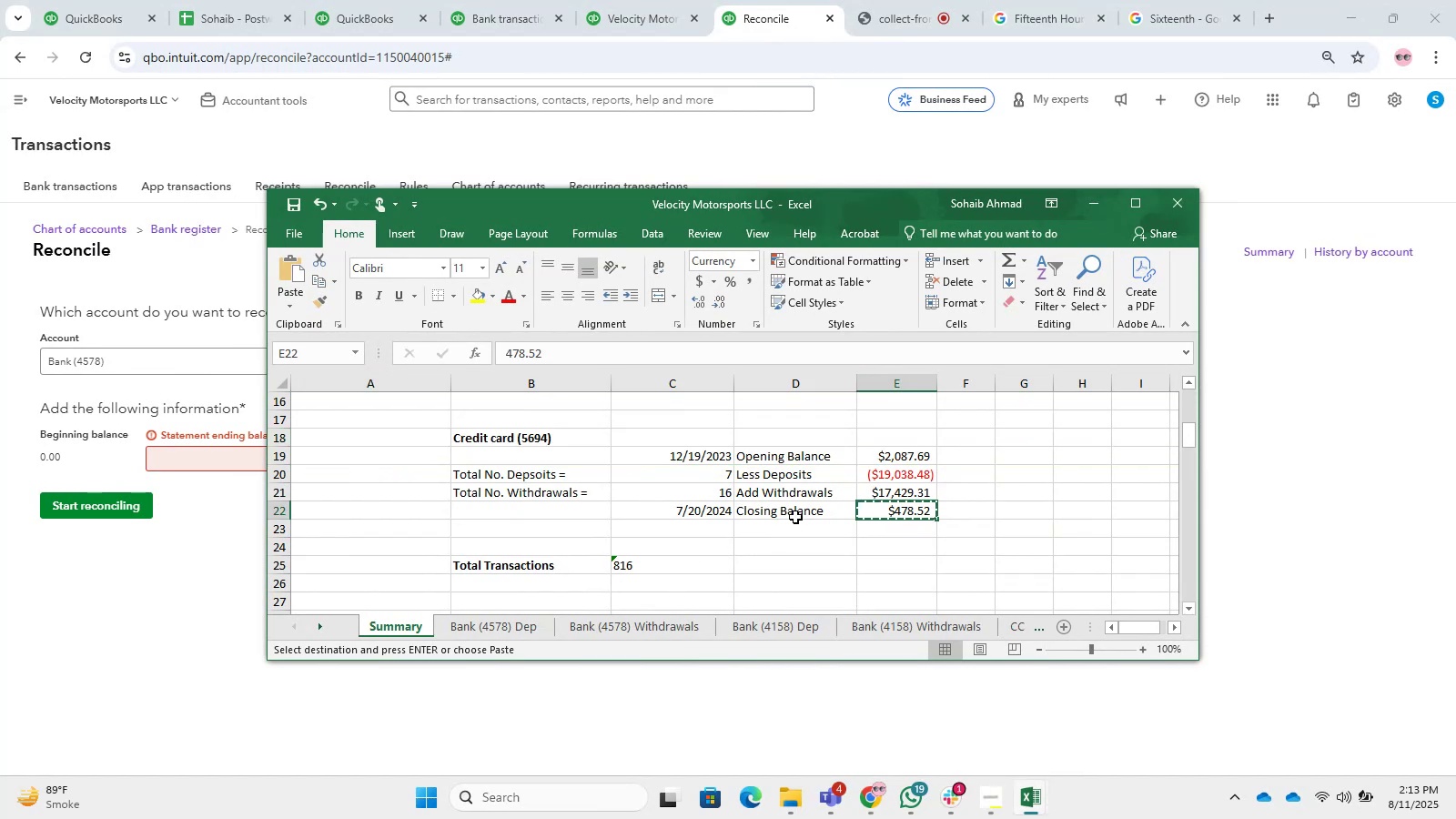 
scroll: coordinate [756, 521], scroll_direction: up, amount: 3.0
 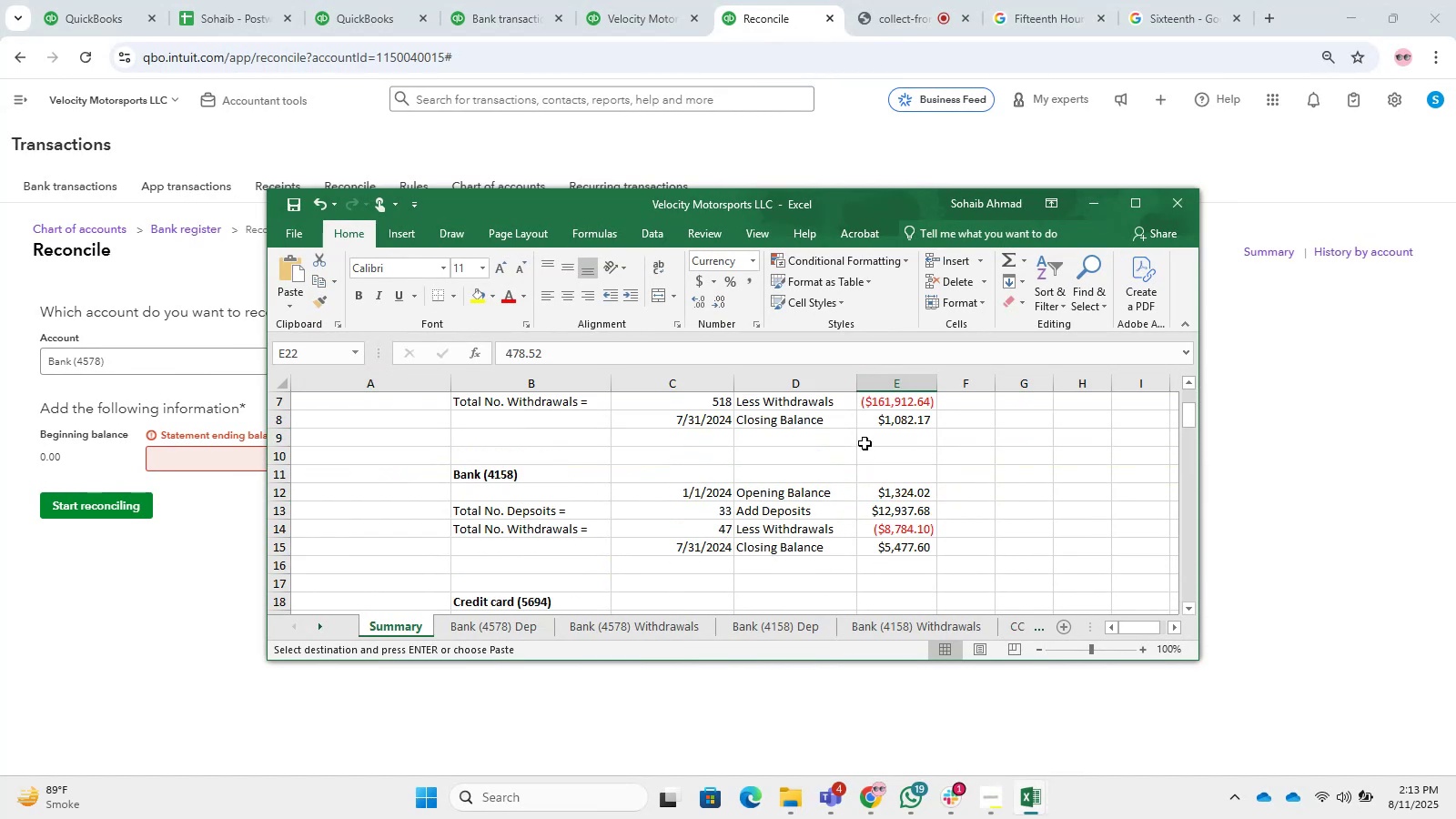 
left_click([881, 424])
 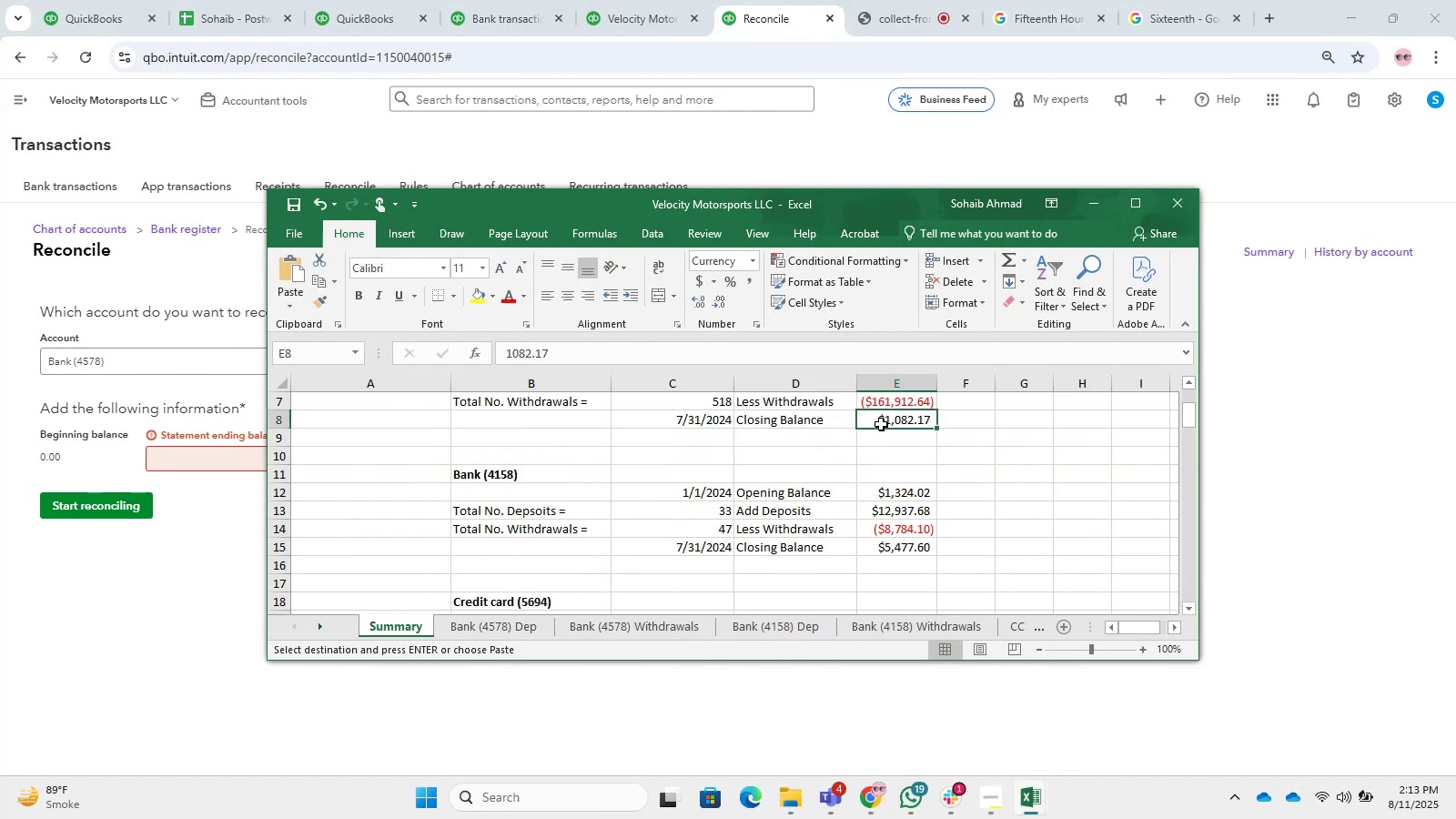 
key(Control+C)
 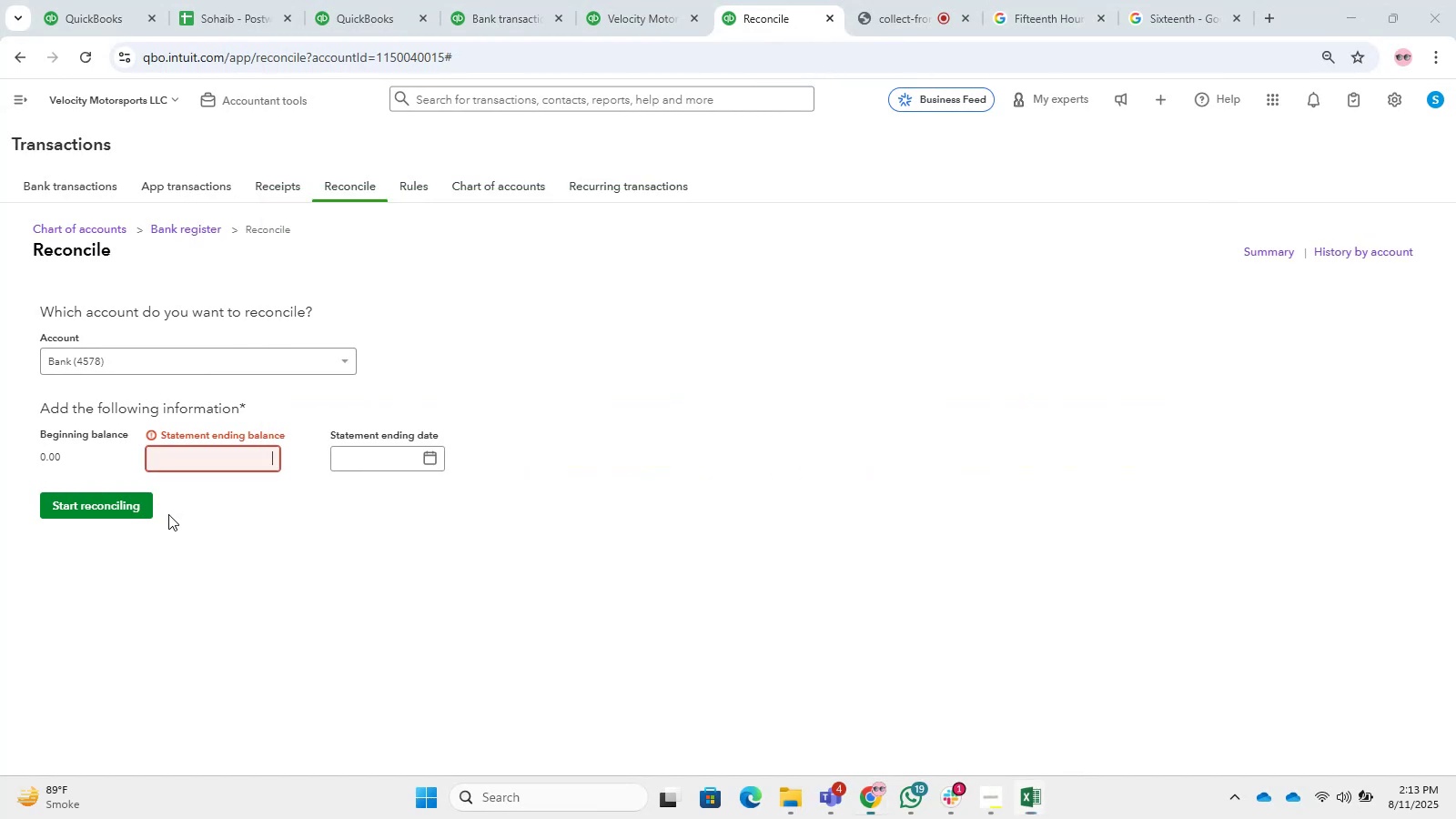 
double_click([221, 462])
 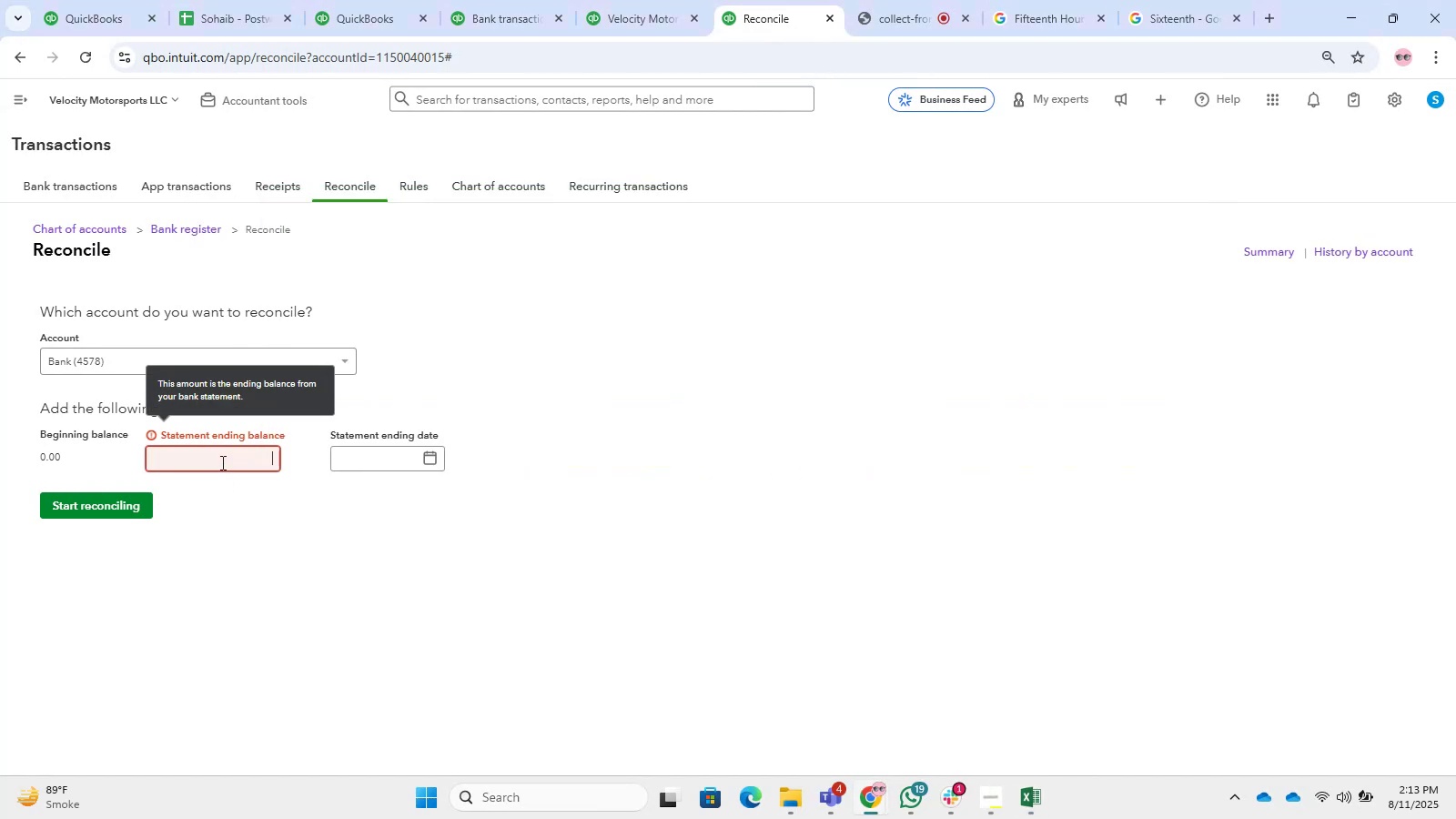 
key(Control+V)
 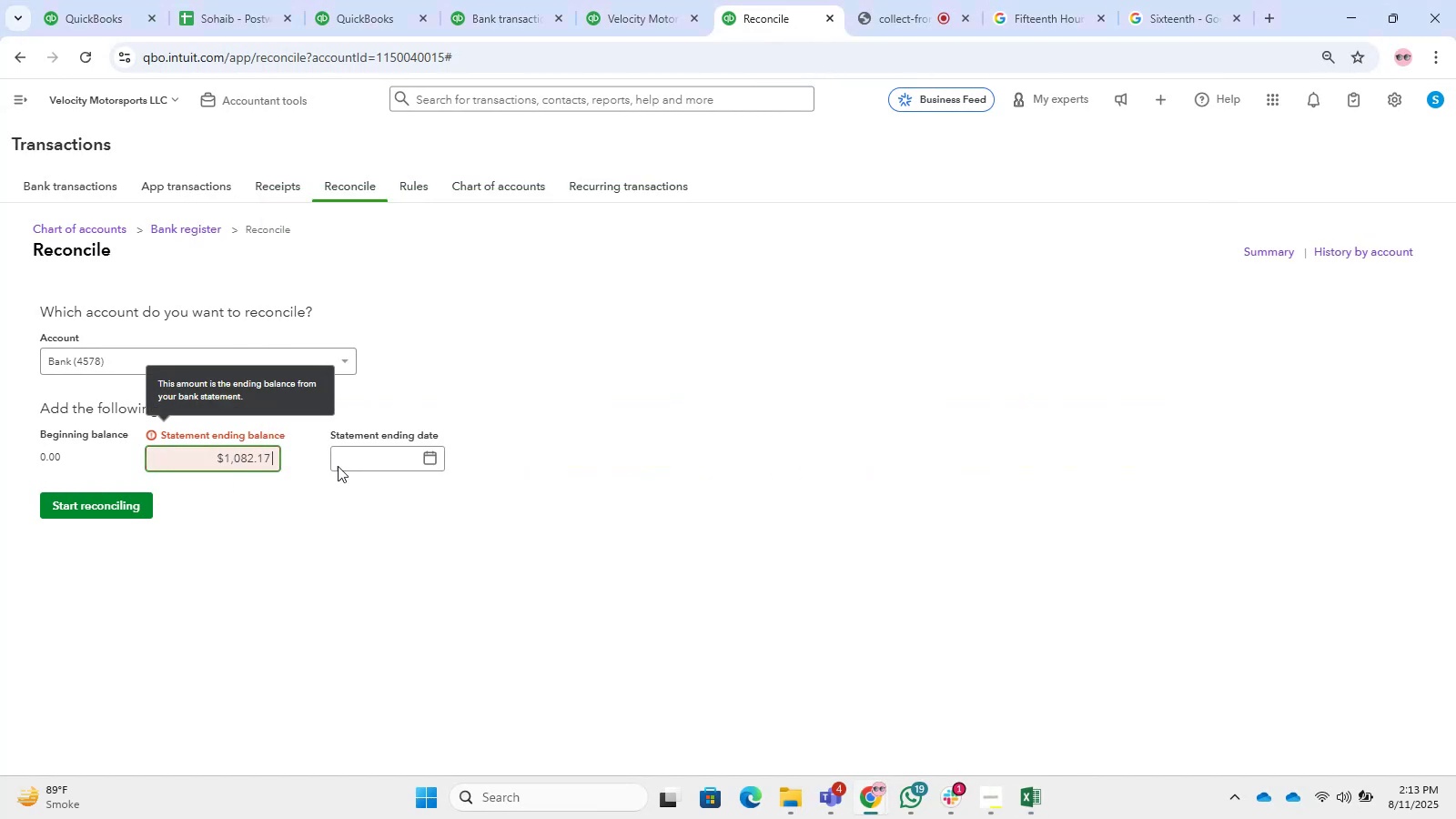 
left_click([407, 465])
 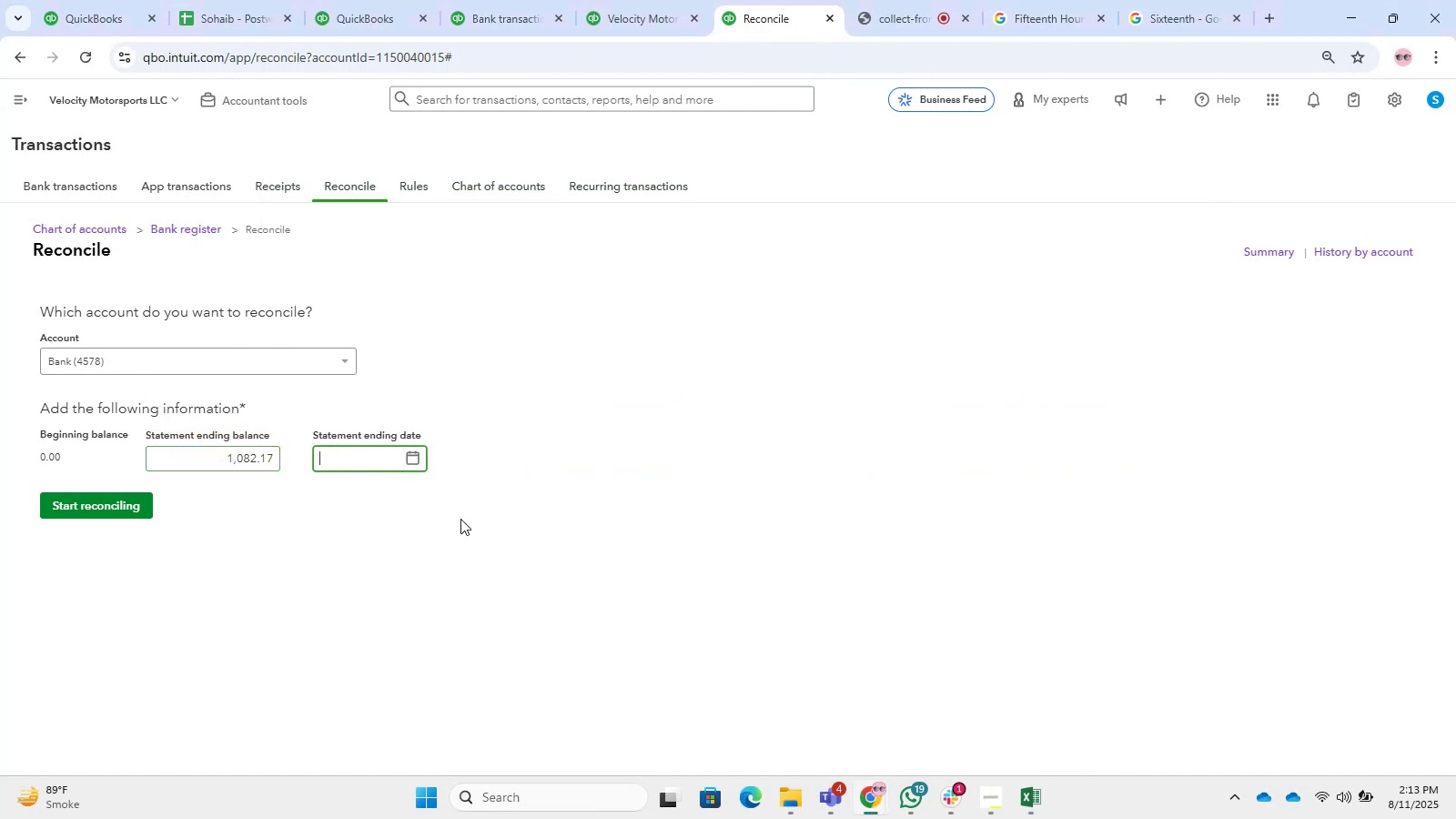 
key(Numpad1)
 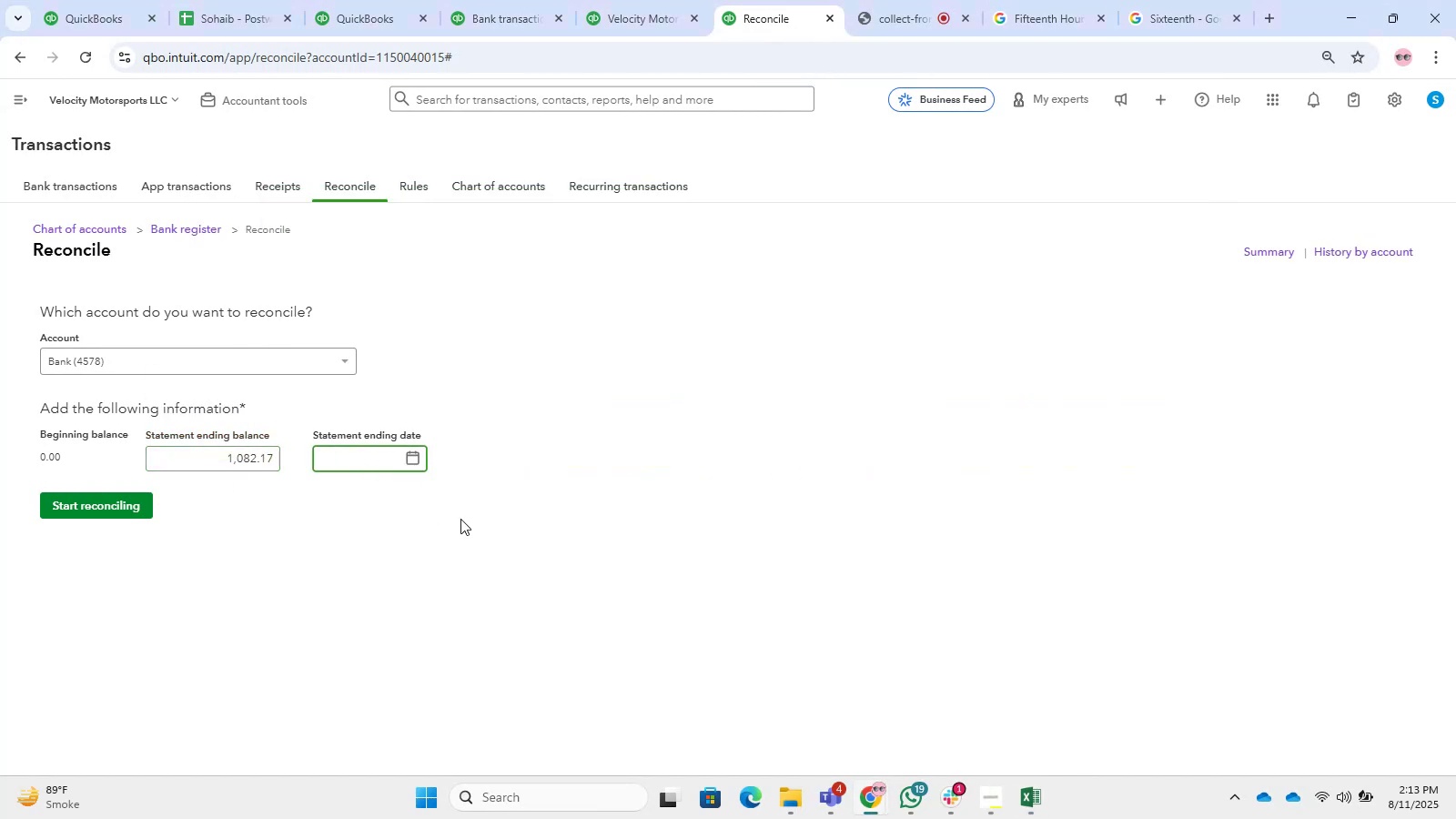 
key(Numpad2)
 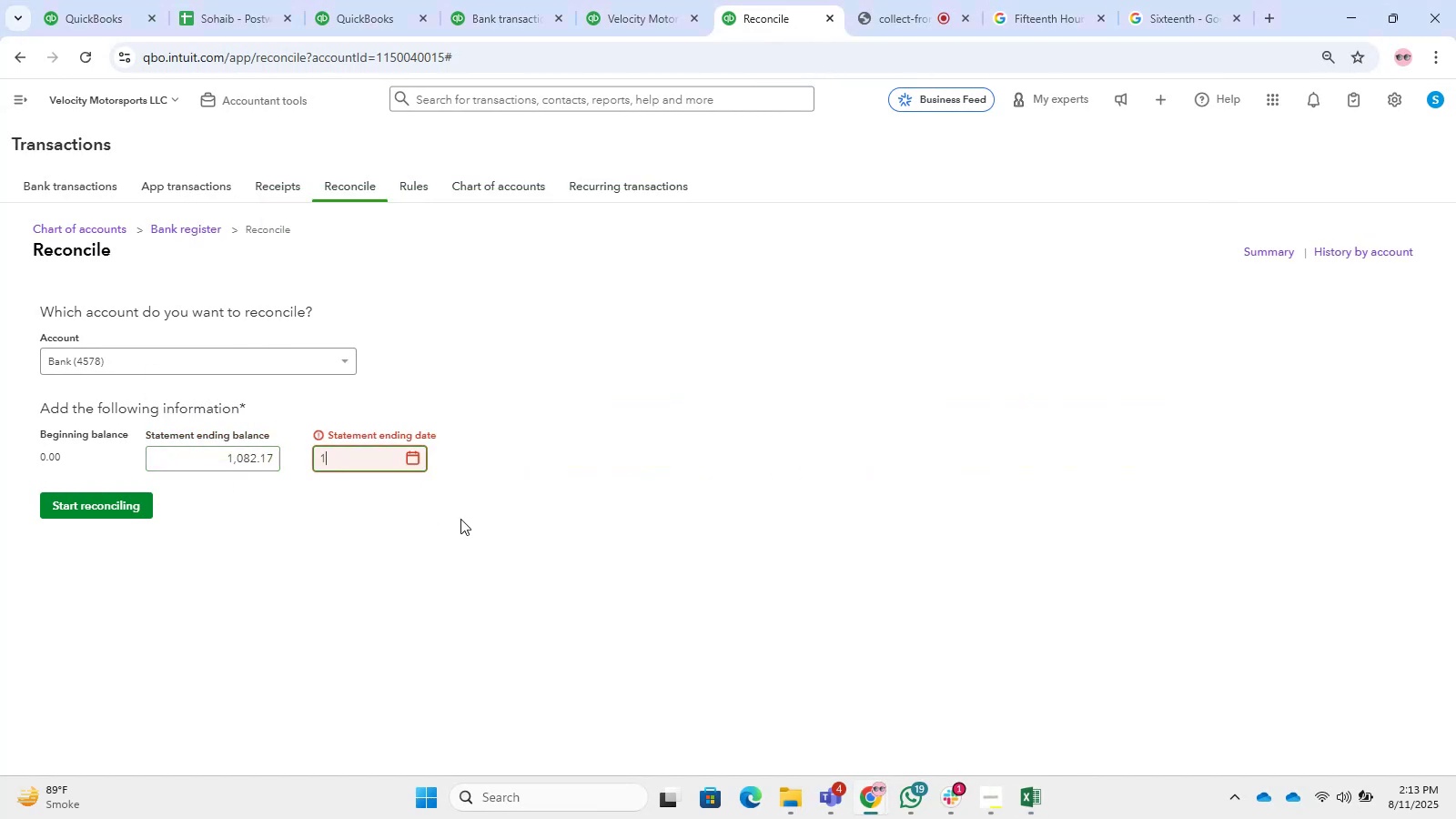 
key(NumpadDivide)
 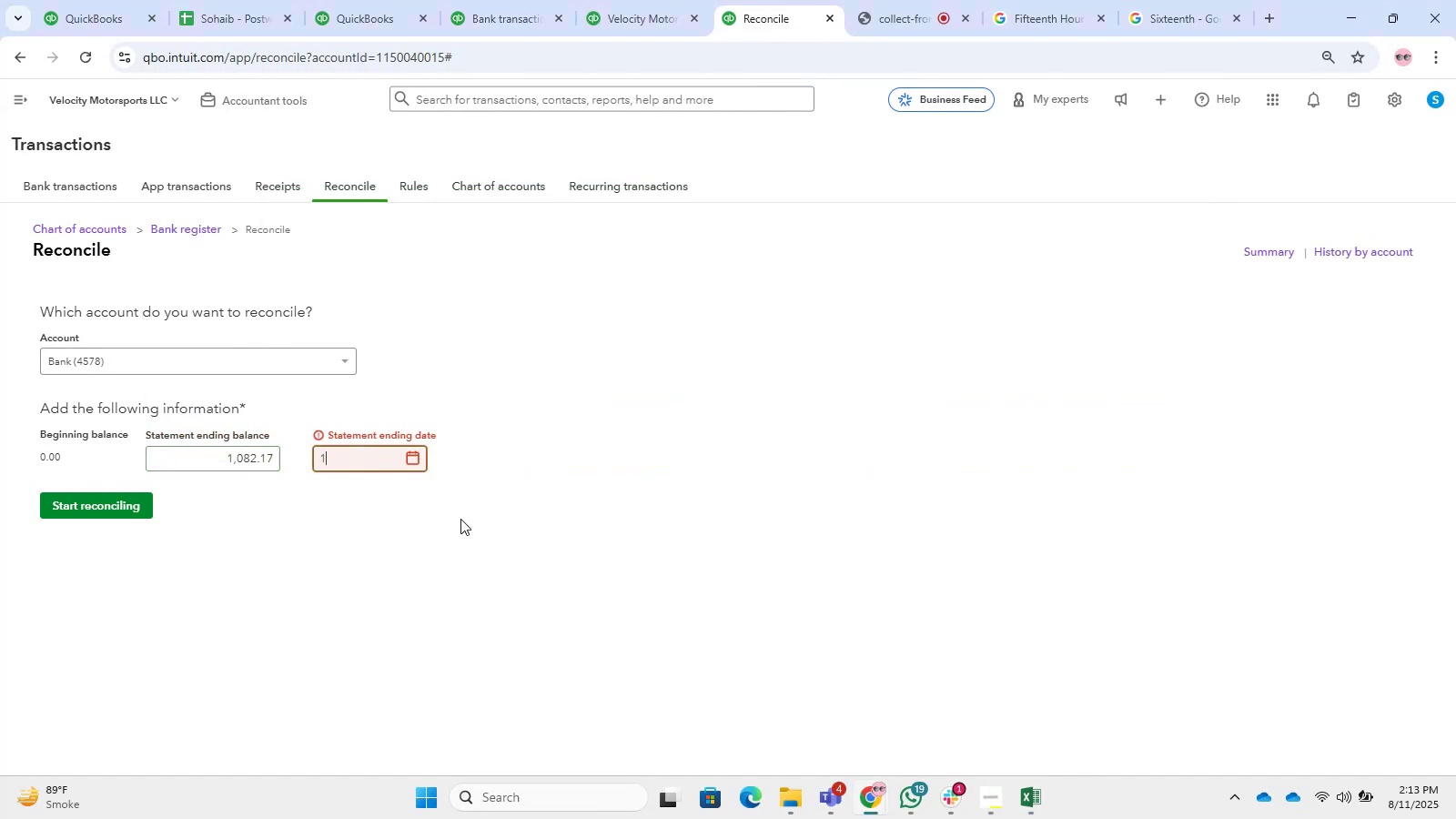 
key(Numpad3)
 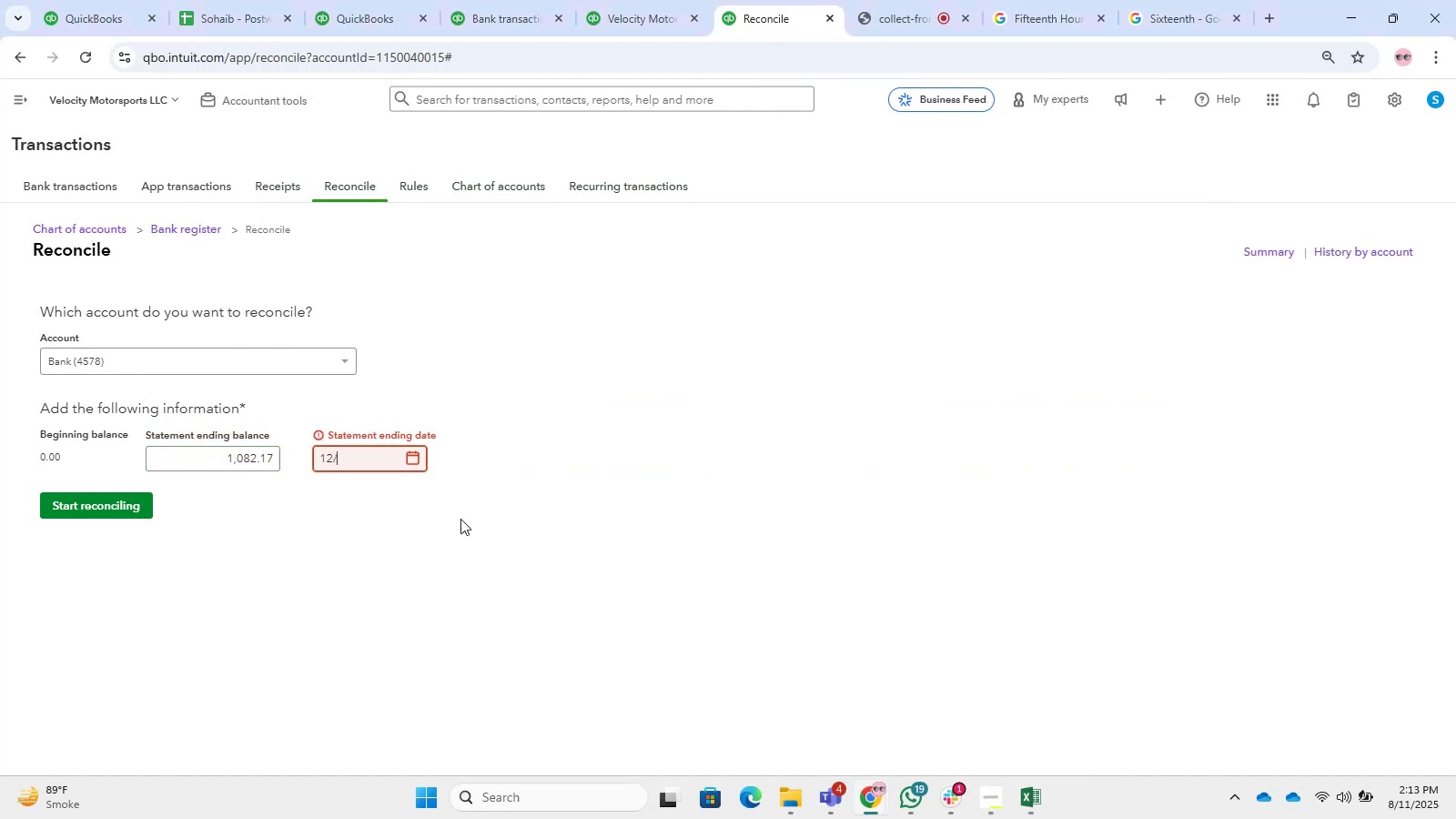 
key(Numpad1)
 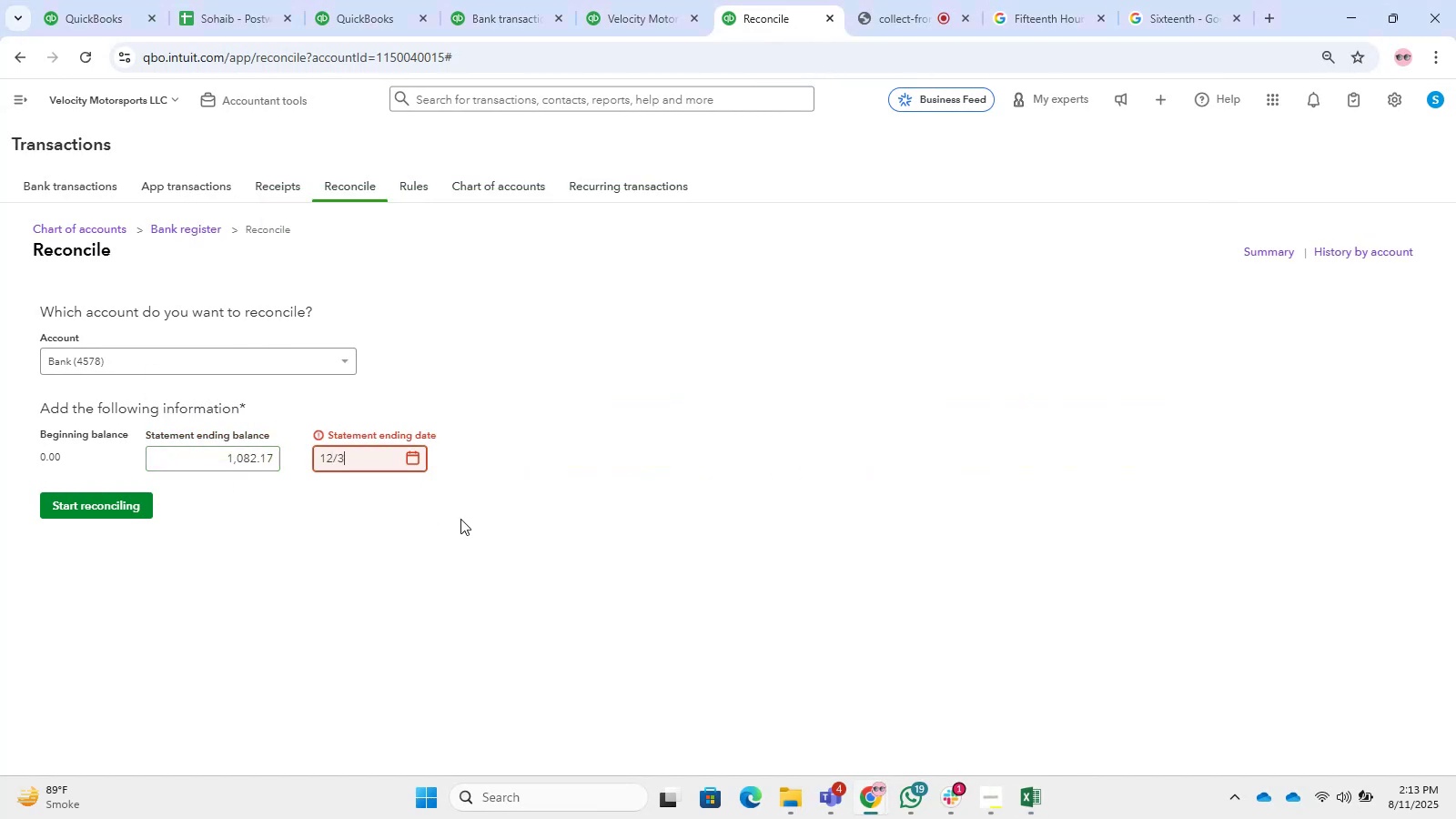 
key(NumpadDivide)
 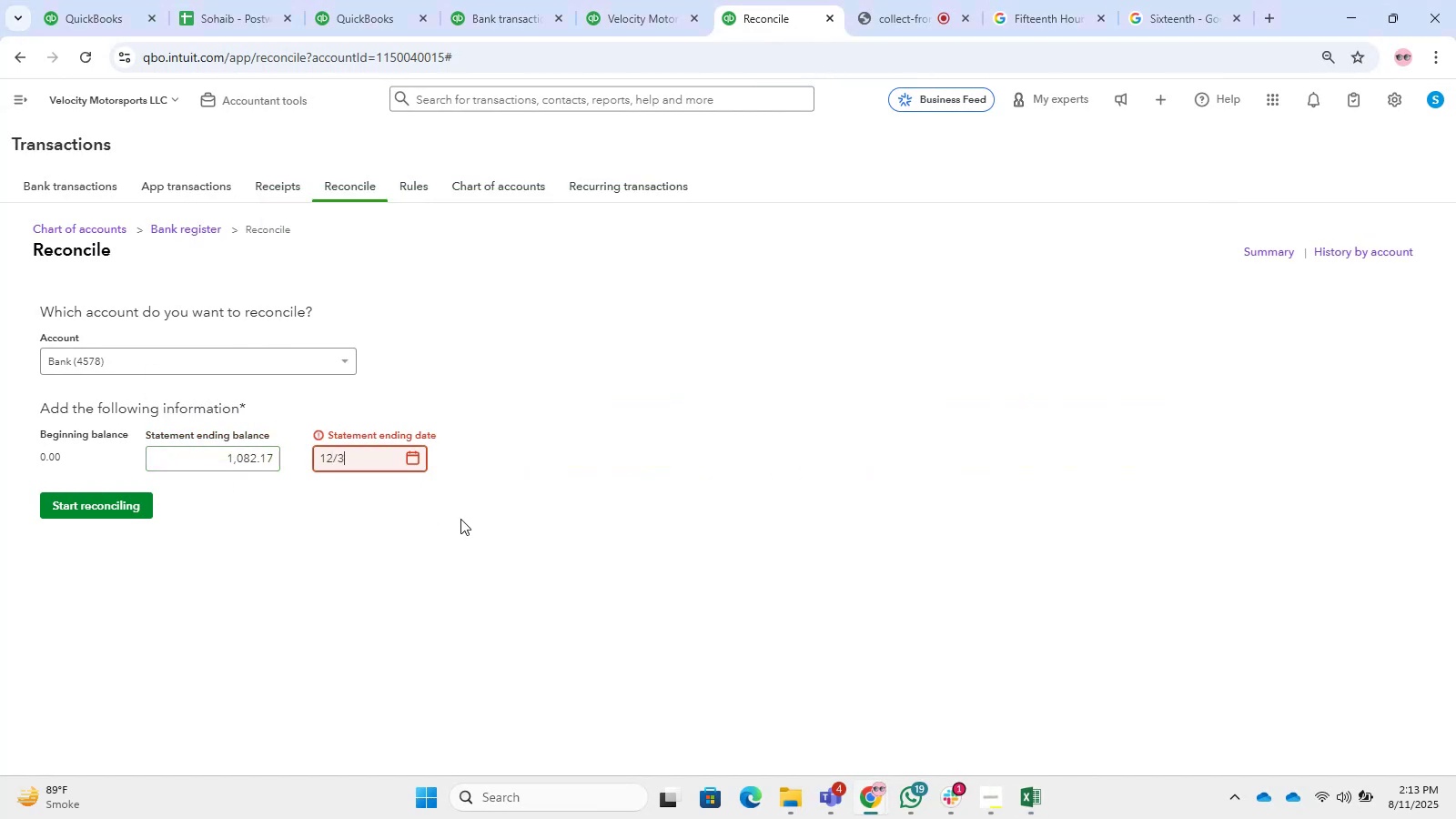 
key(Numpad2)
 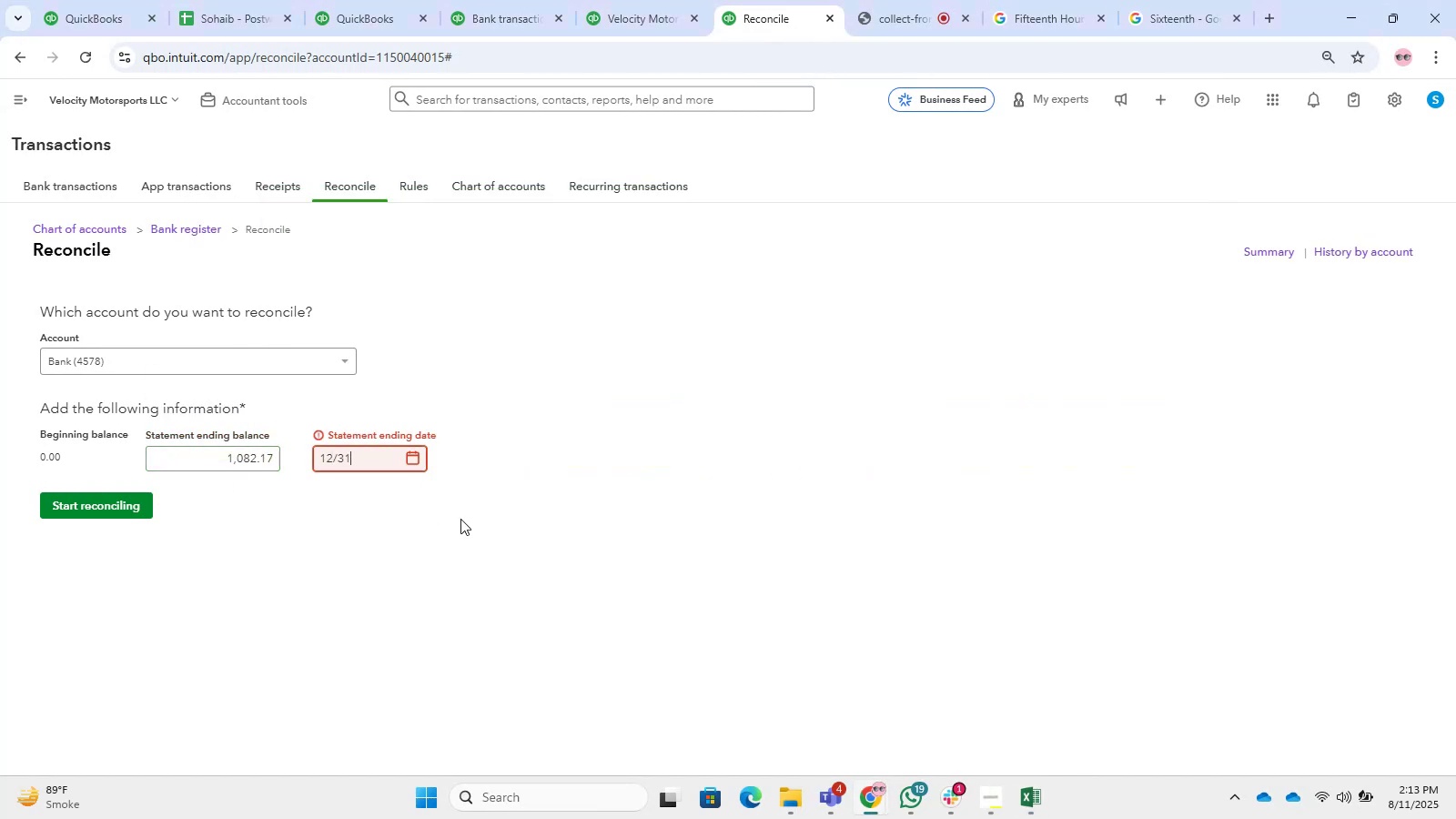 
key(Numpad0)
 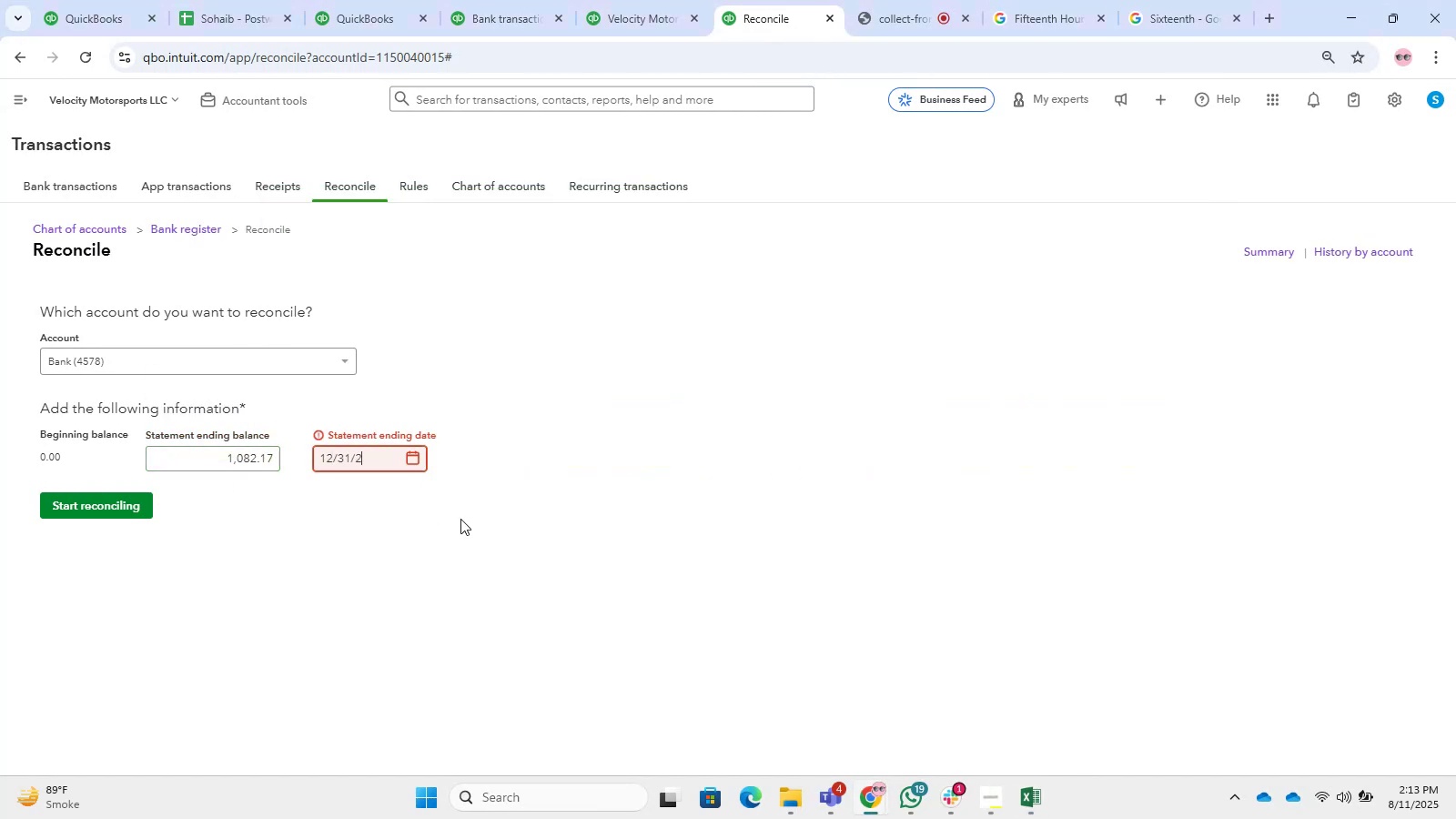 
key(Numpad2)
 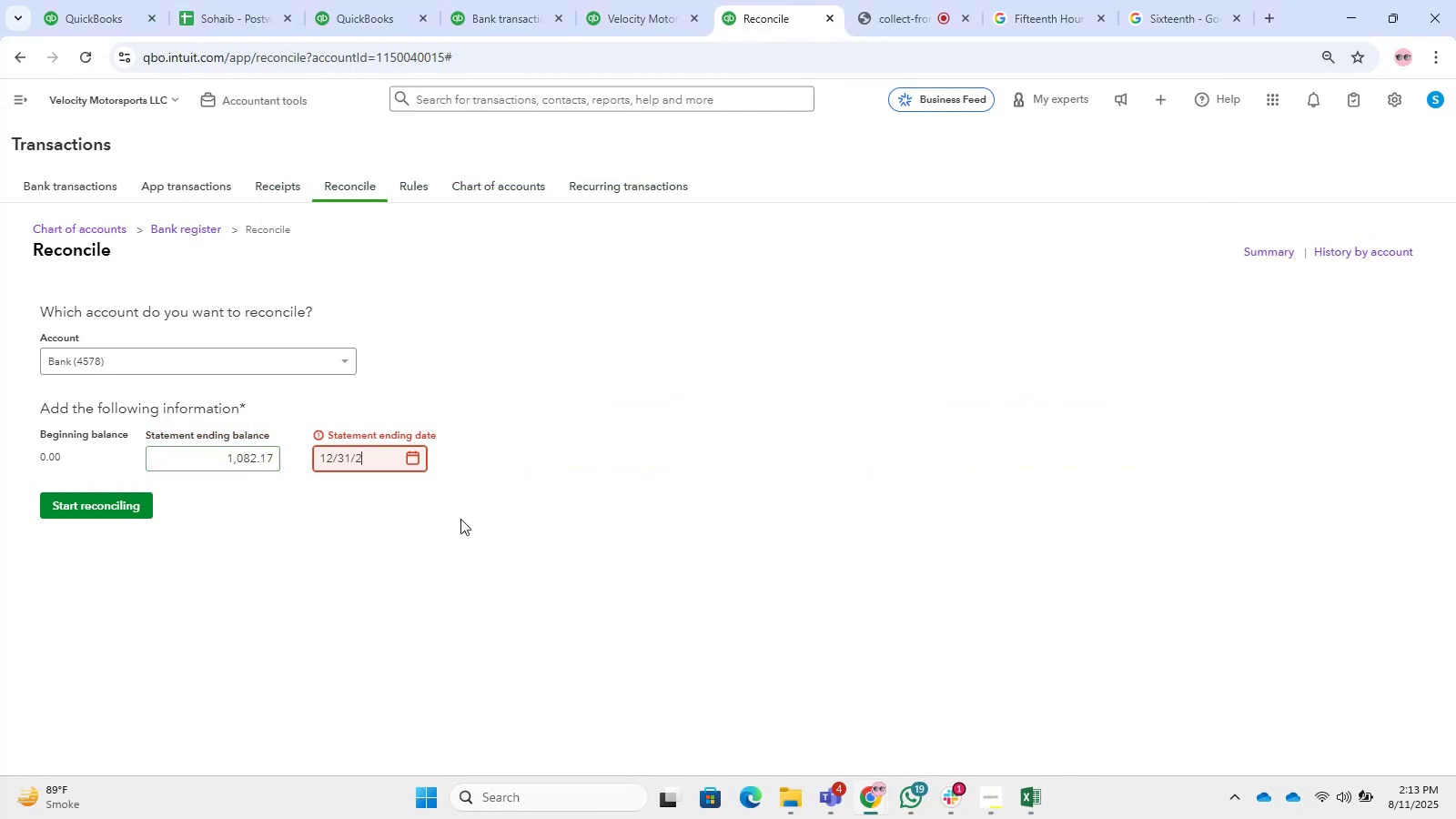 
key(Numpad4)
 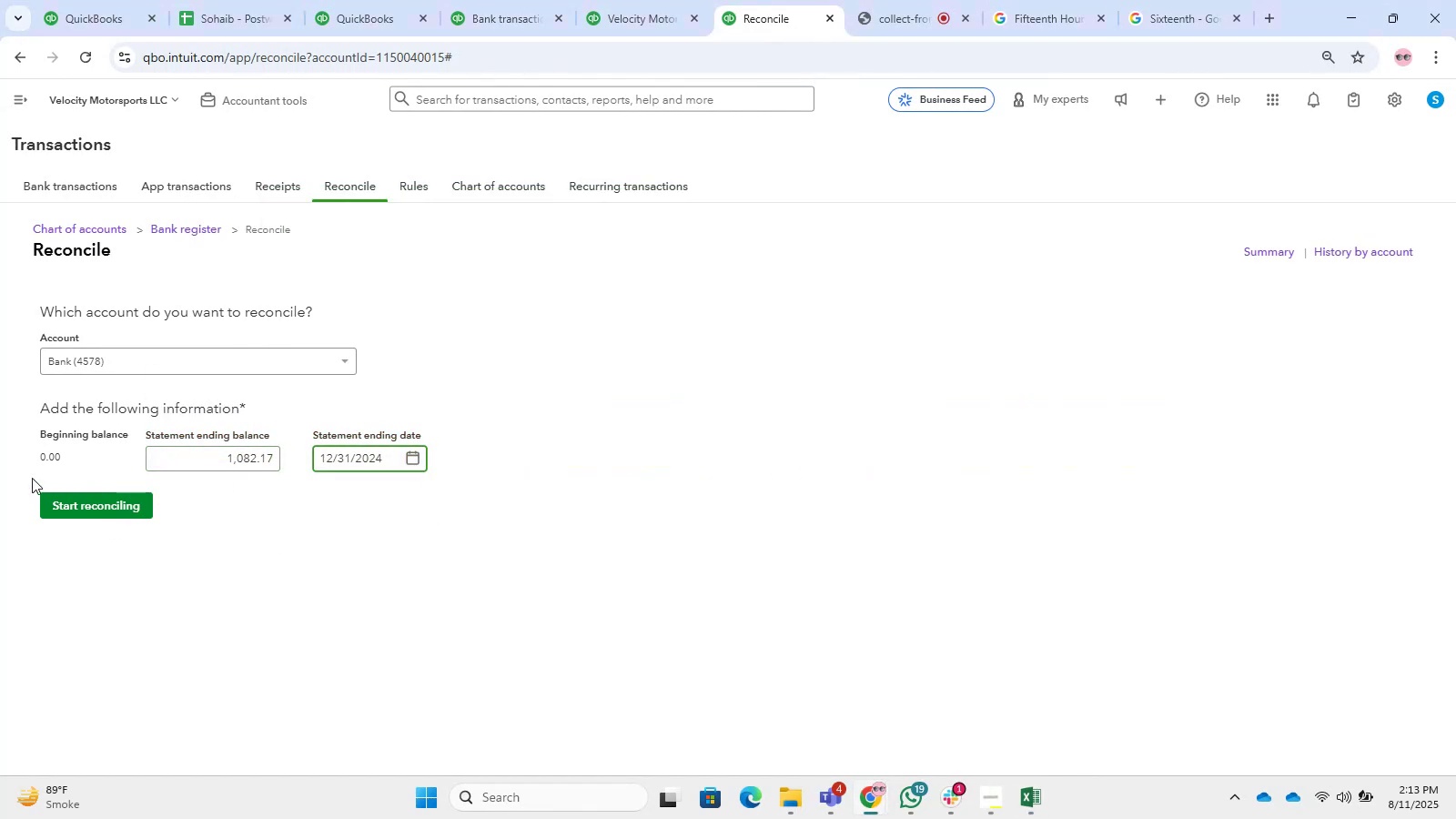 
double_click([64, 508])
 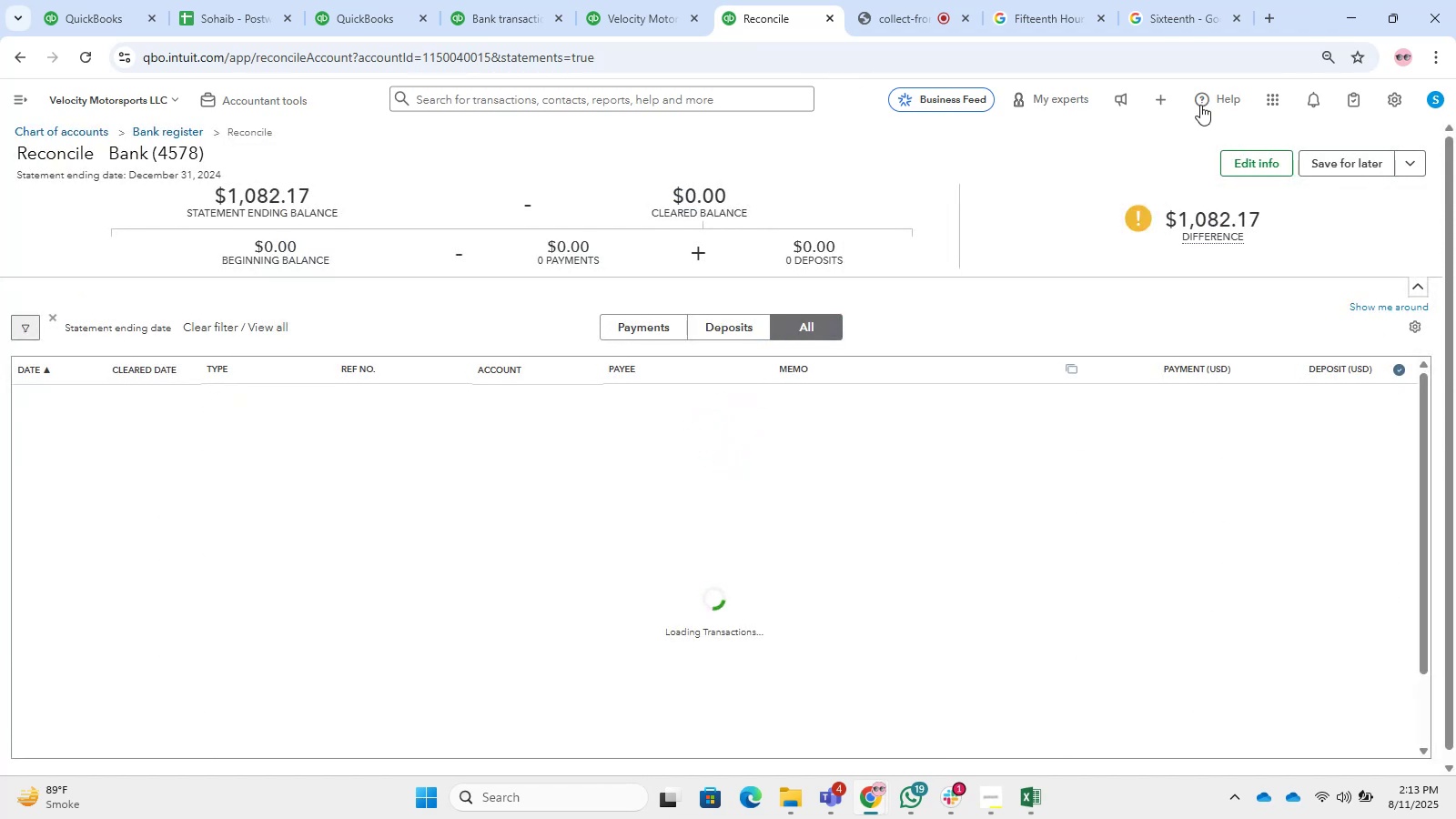 
wait(6.7)
 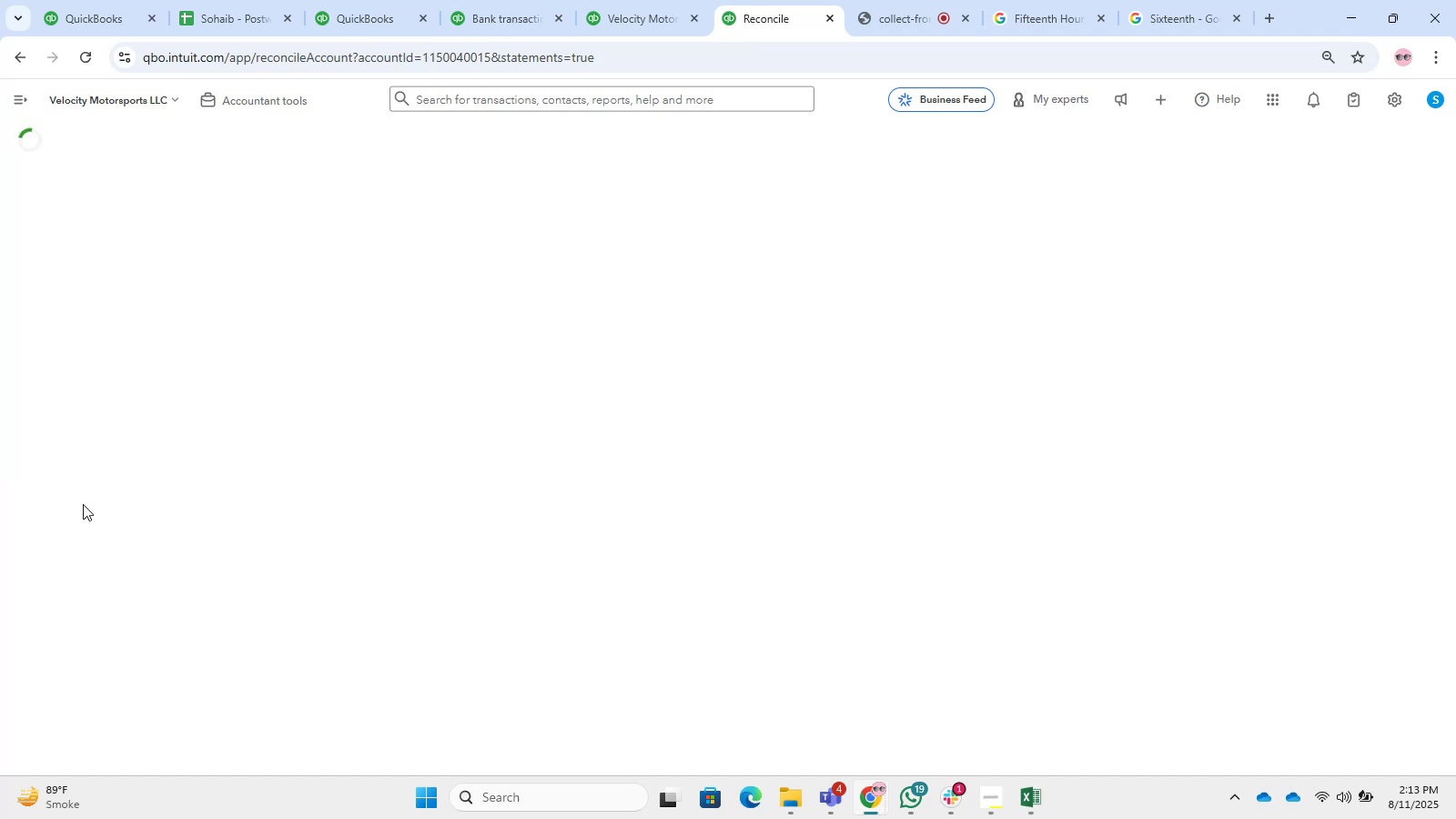 
double_click([1390, 410])
 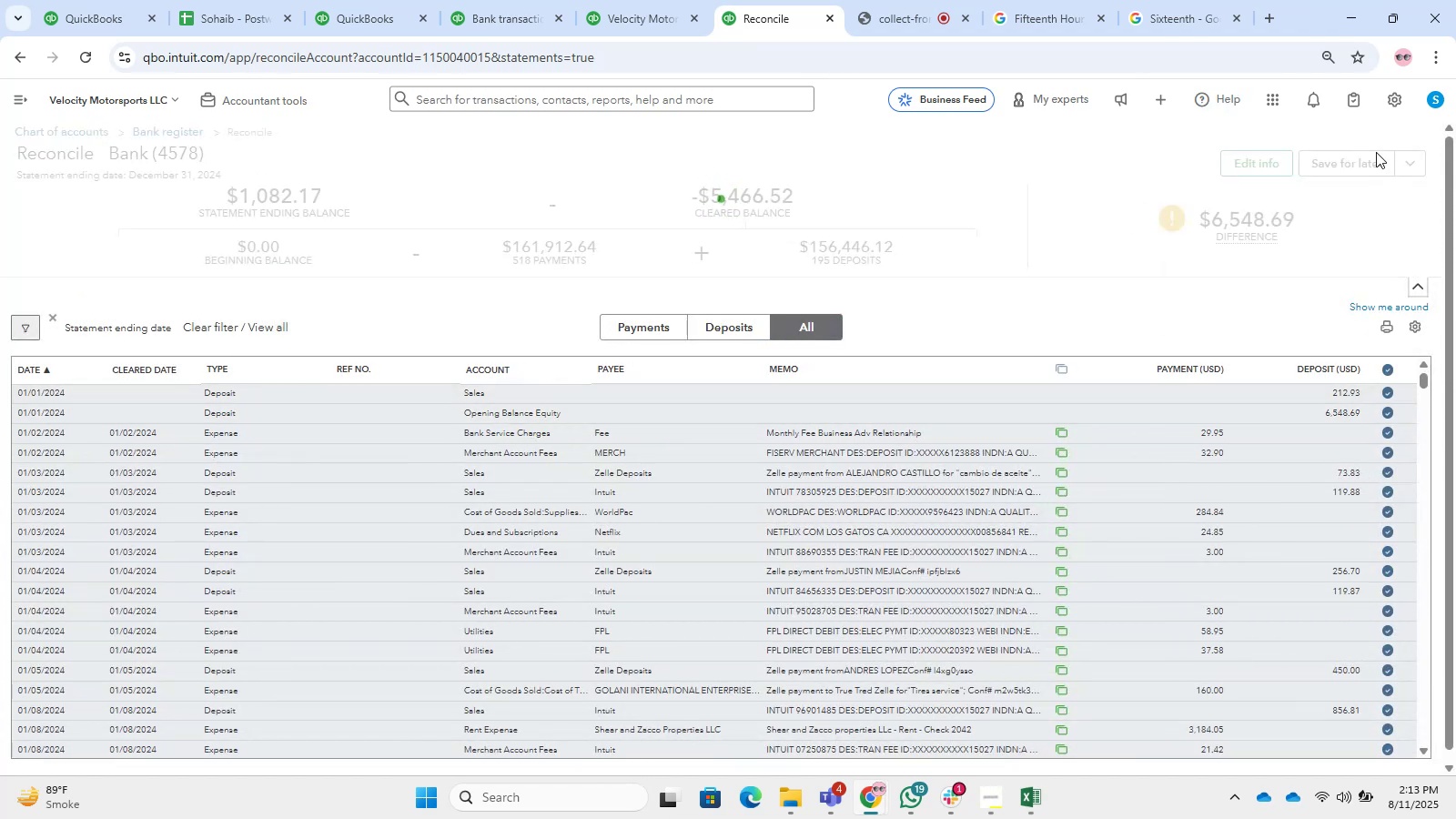 
left_click([1376, 159])
 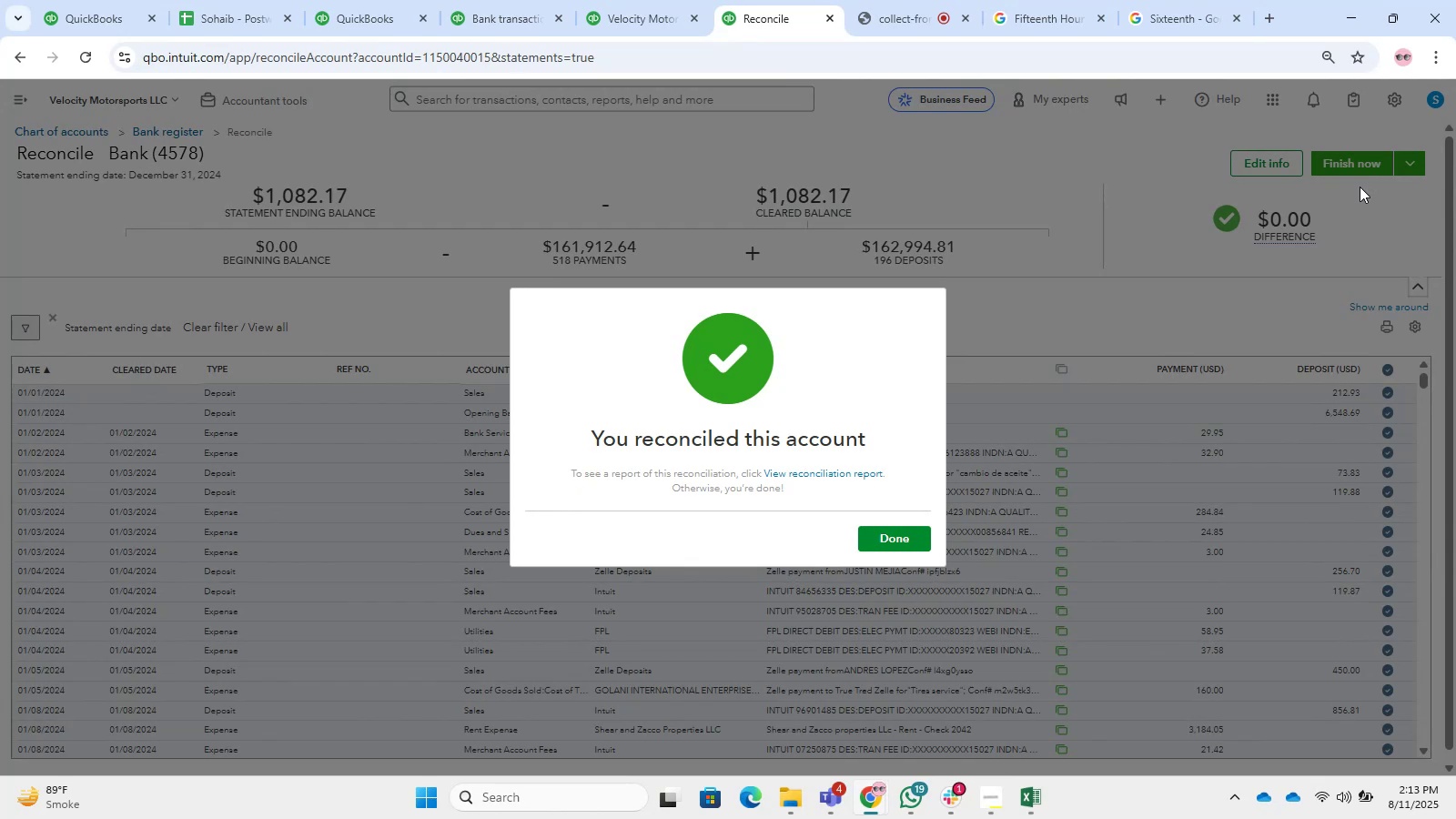 
wait(8.84)
 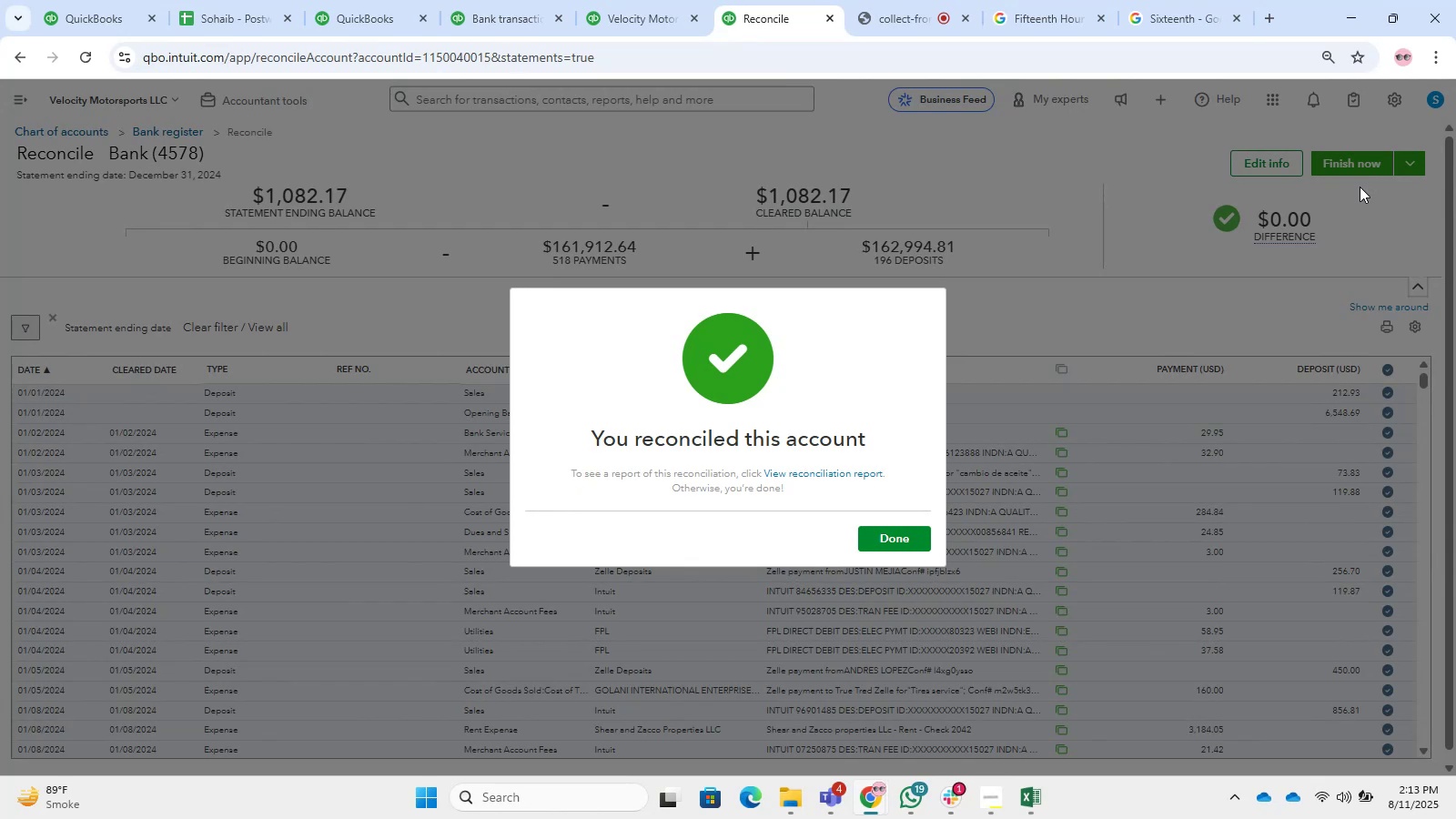 
left_click([898, 537])
 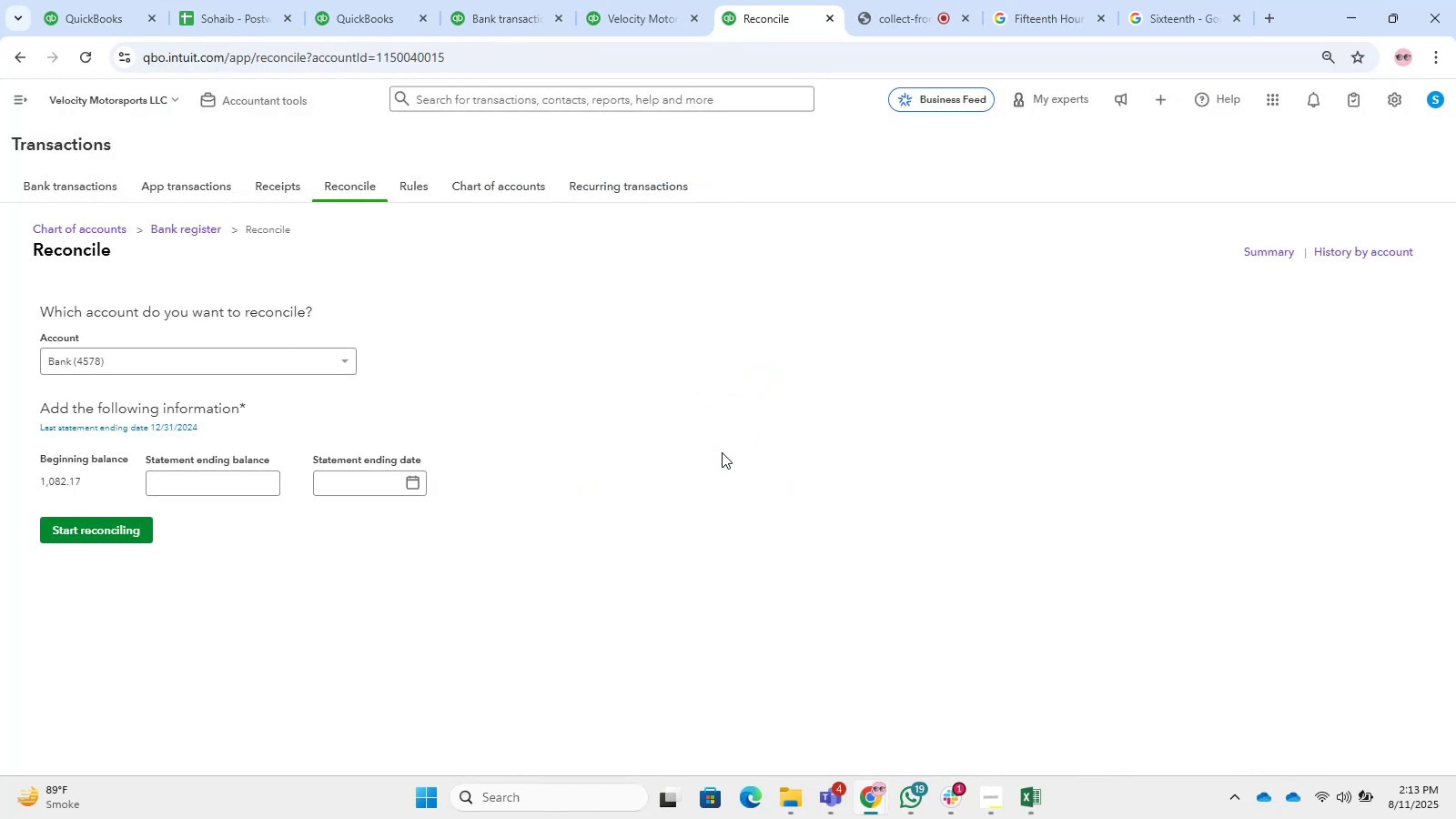 
wait(9.03)
 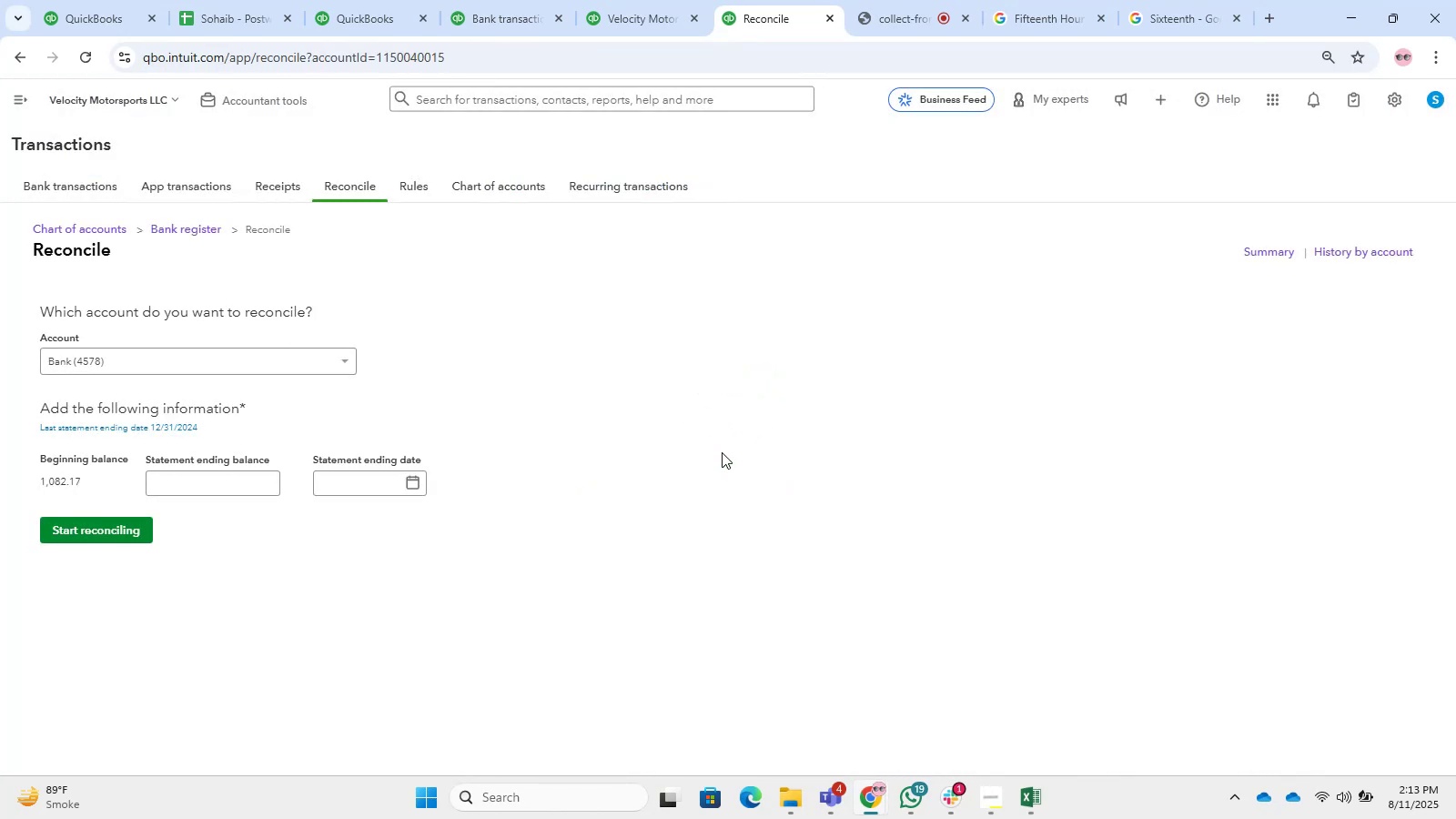 
left_click([363, 296])
 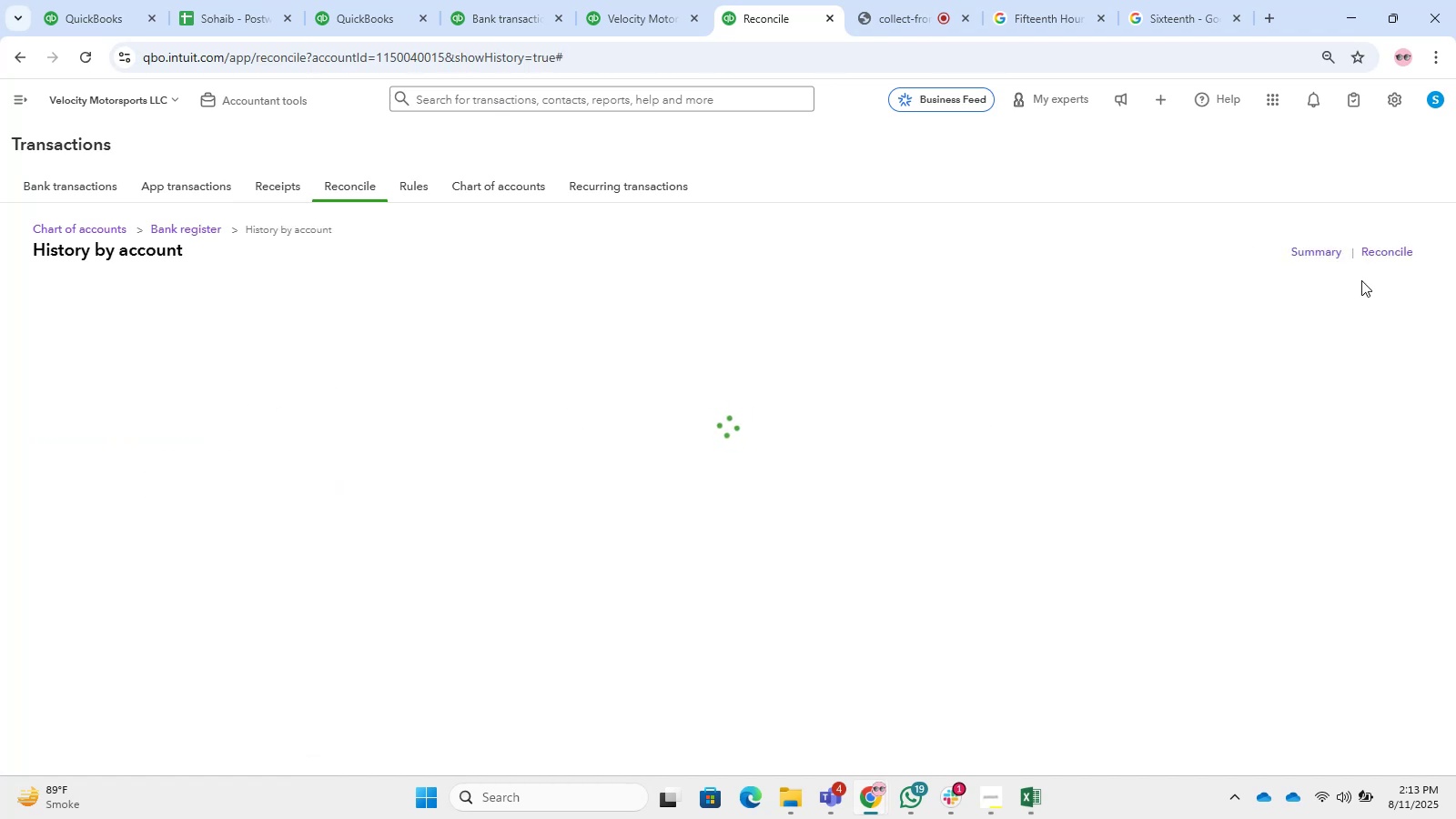 
left_click([1346, 450])
 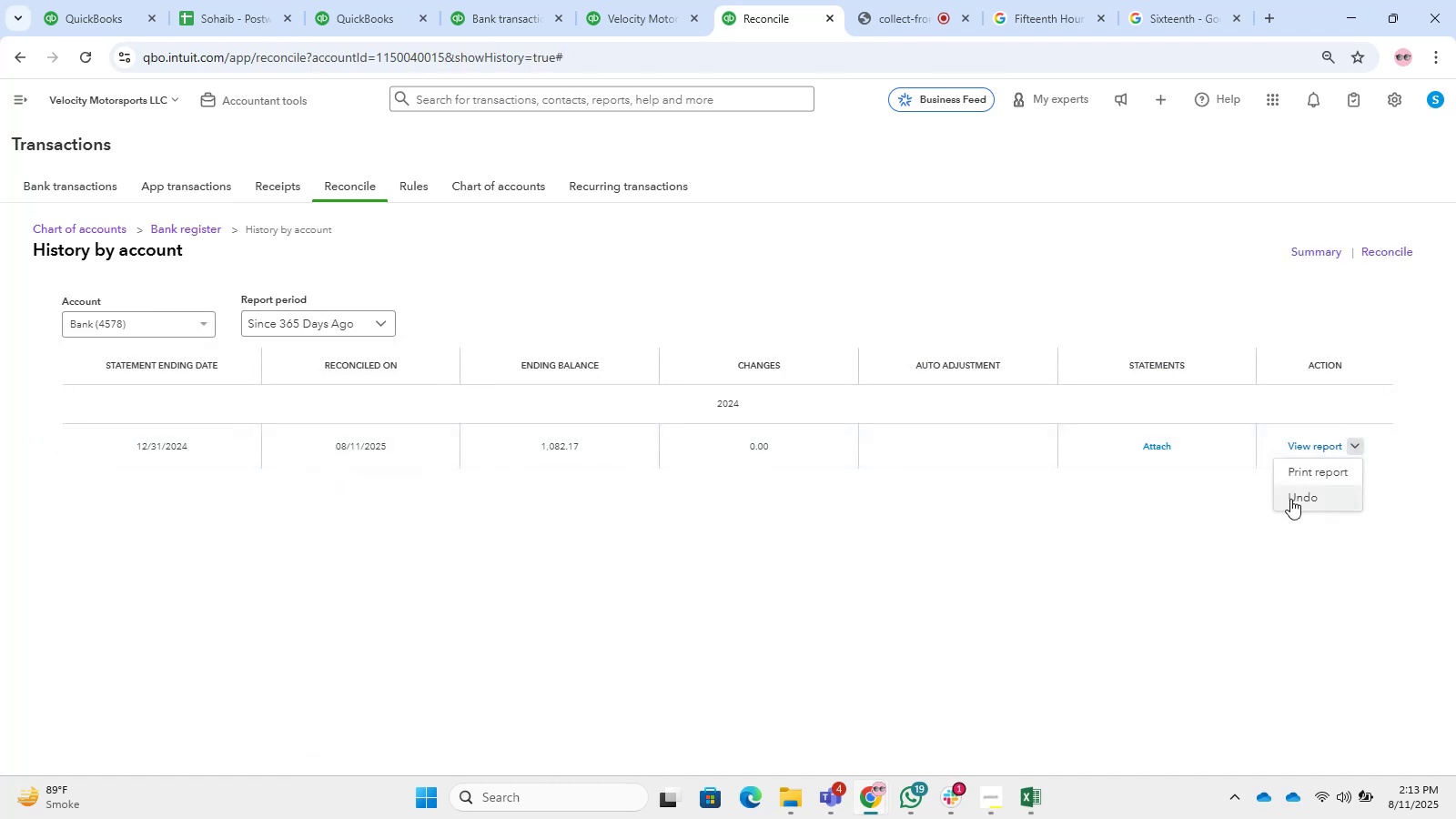 
left_click([1288, 499])
 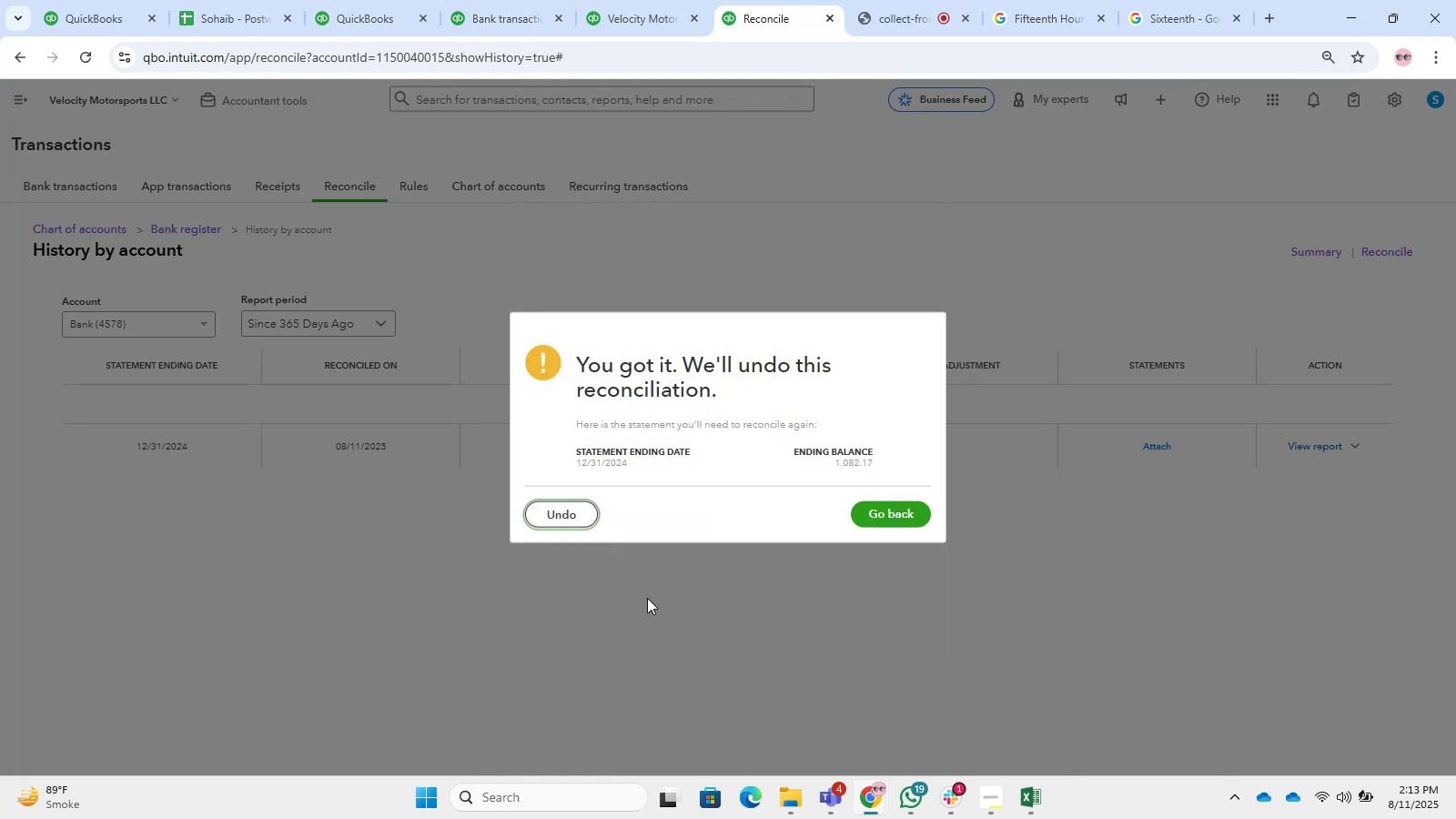 
left_click([602, 513])
 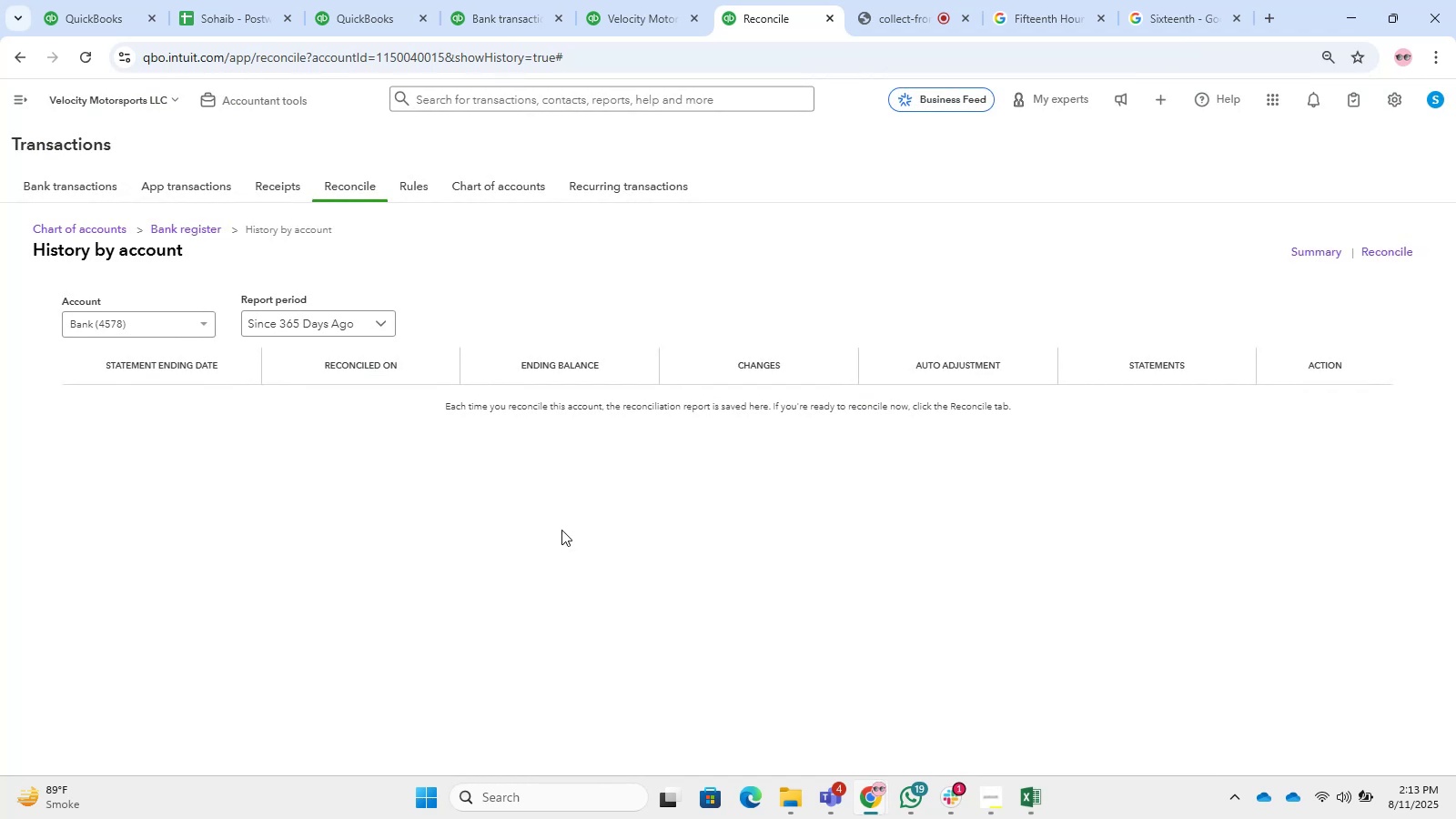 
wait(15.99)
 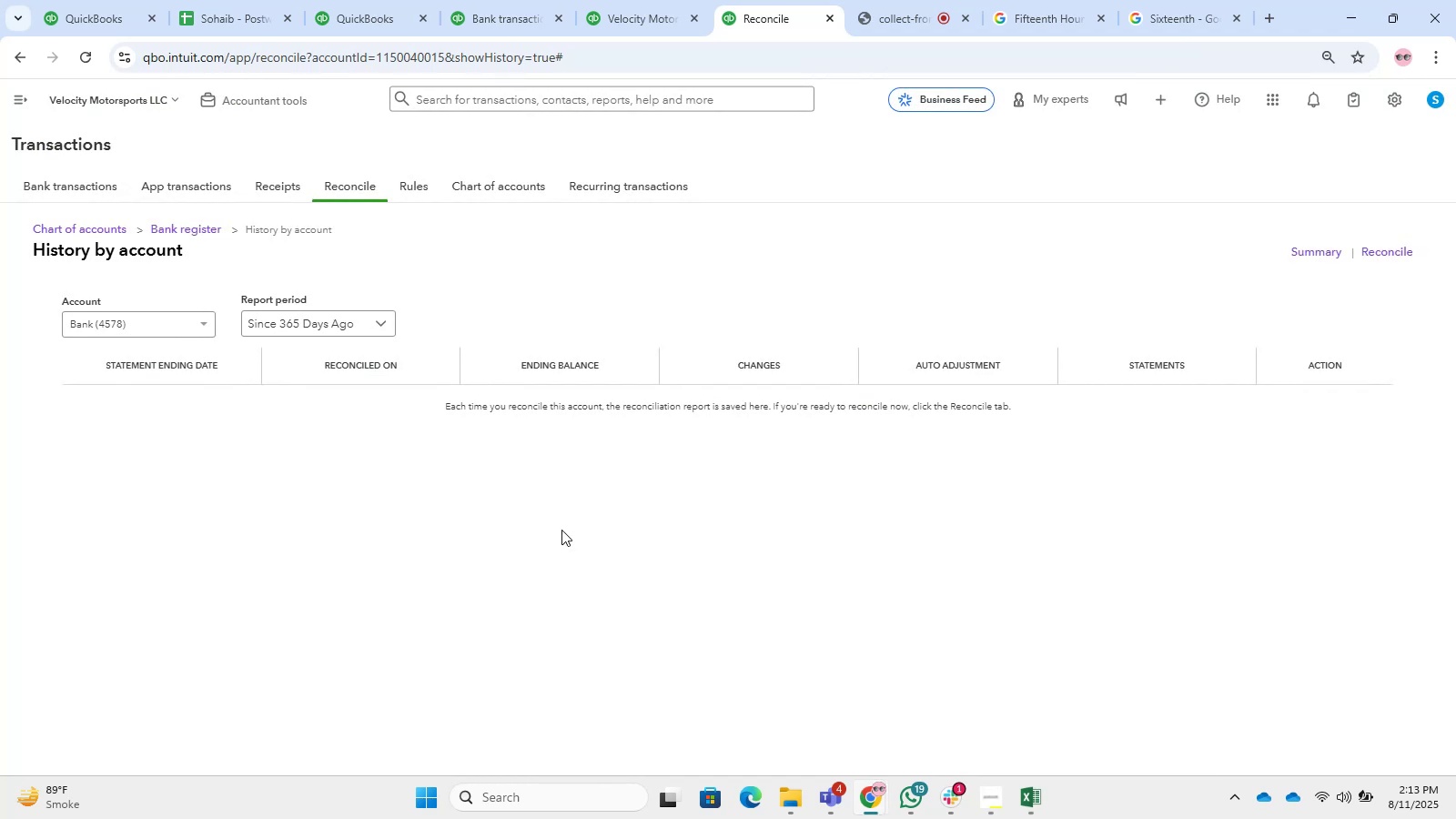 
left_click([1370, 257])
 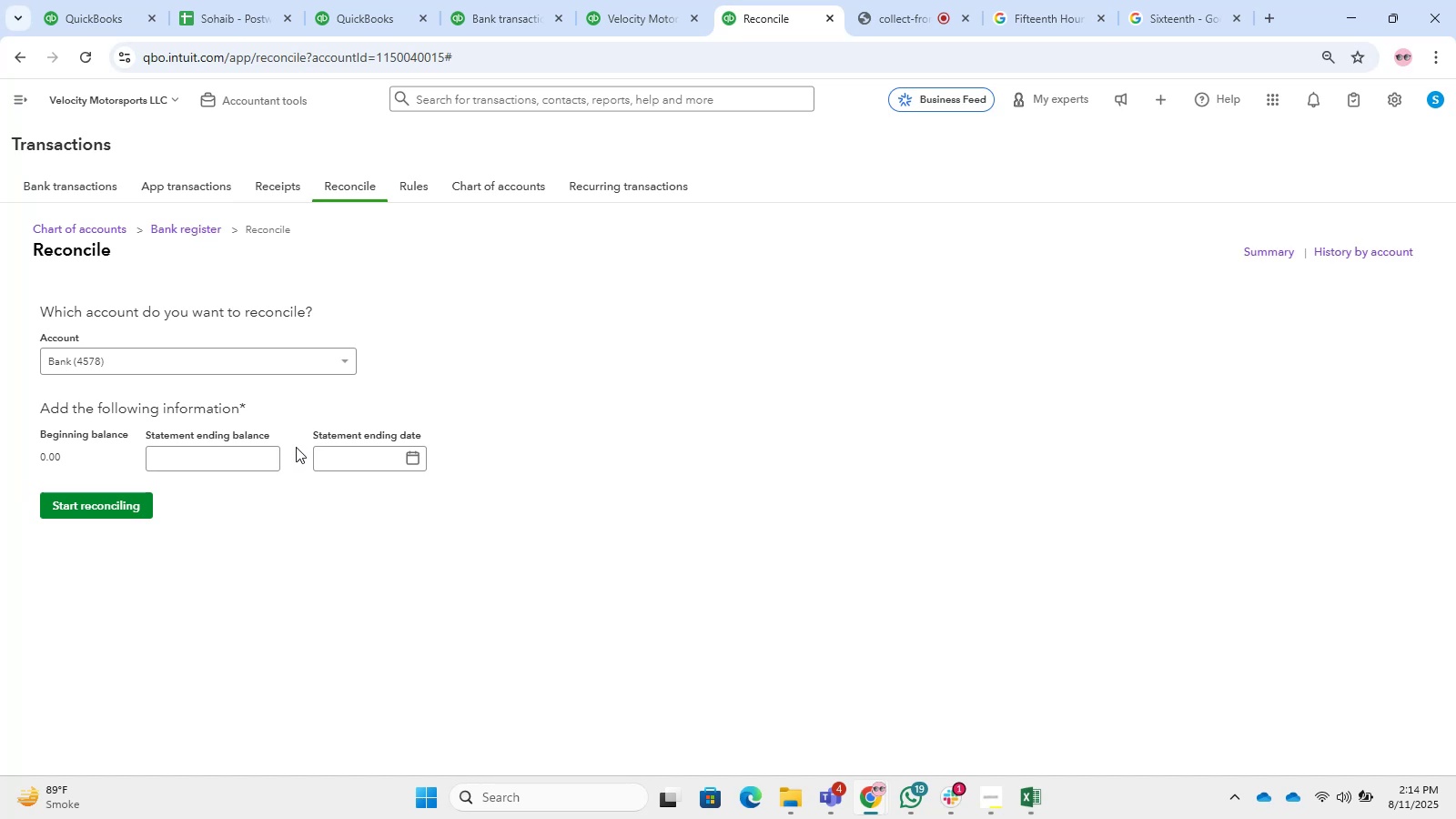 
left_click([215, 468])
 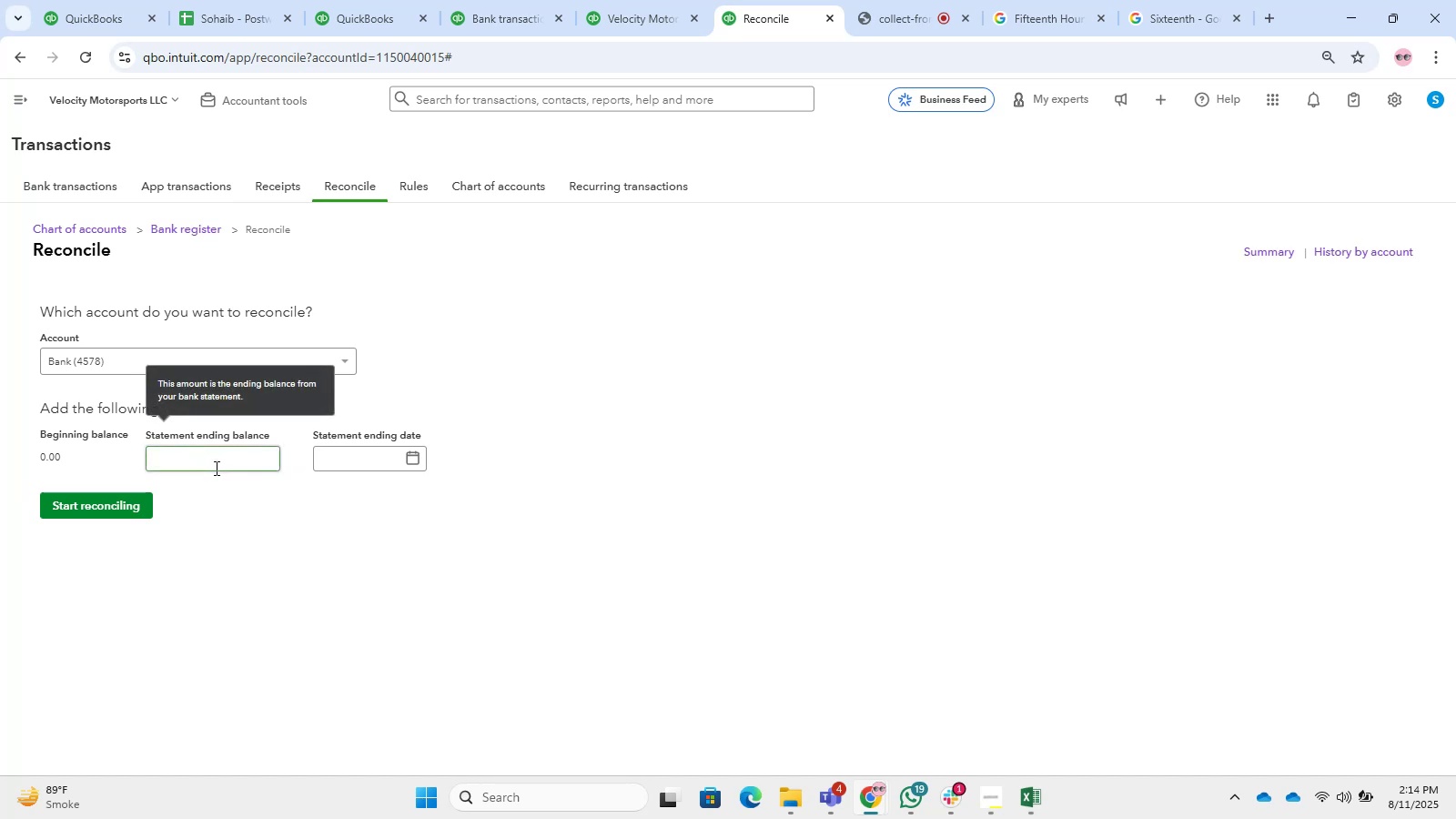 
key(Control+ControlLeft)
 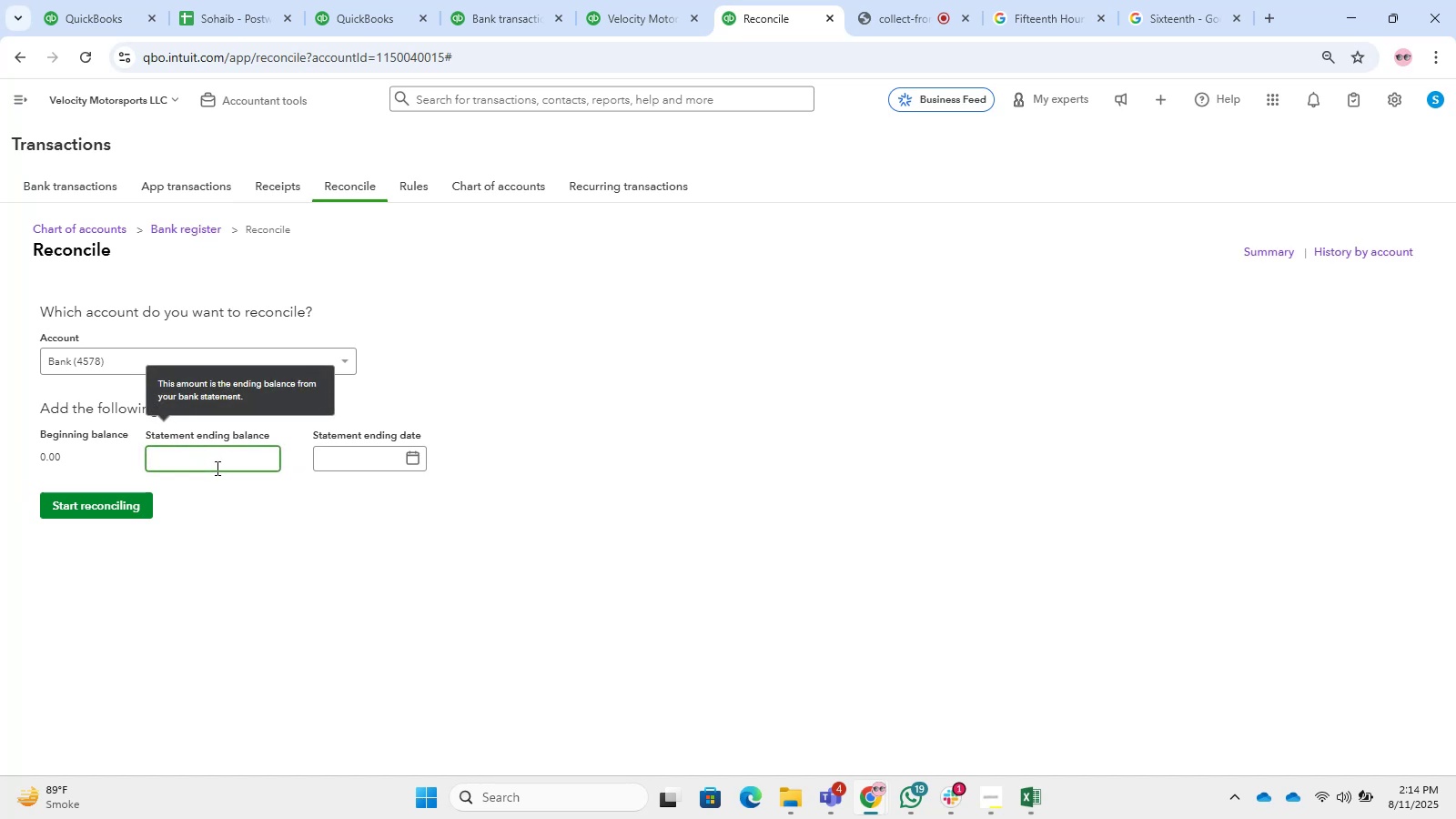 
key(Numpad1)
 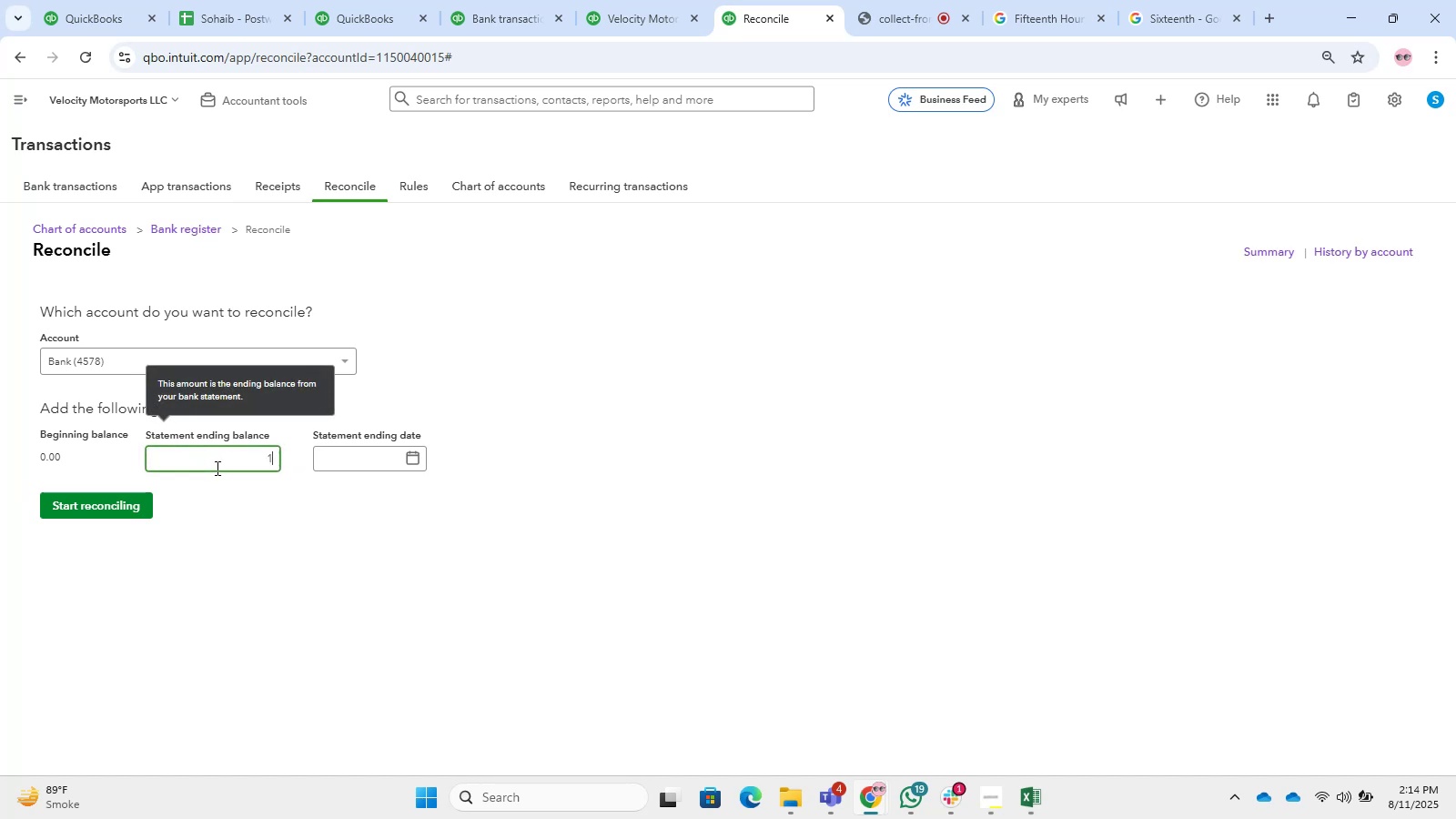 
key(Numpad0)
 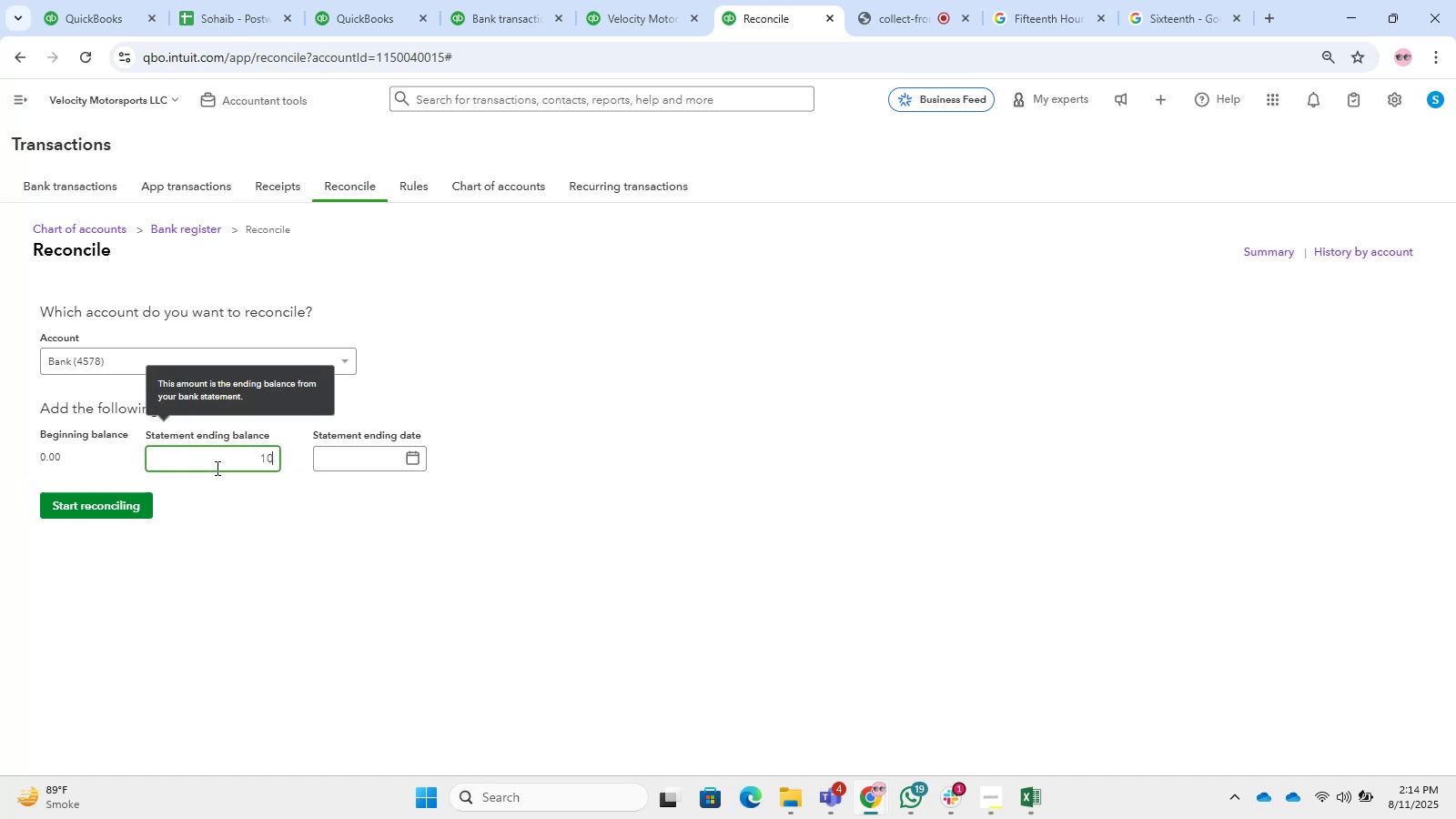 
key(Numpad8)
 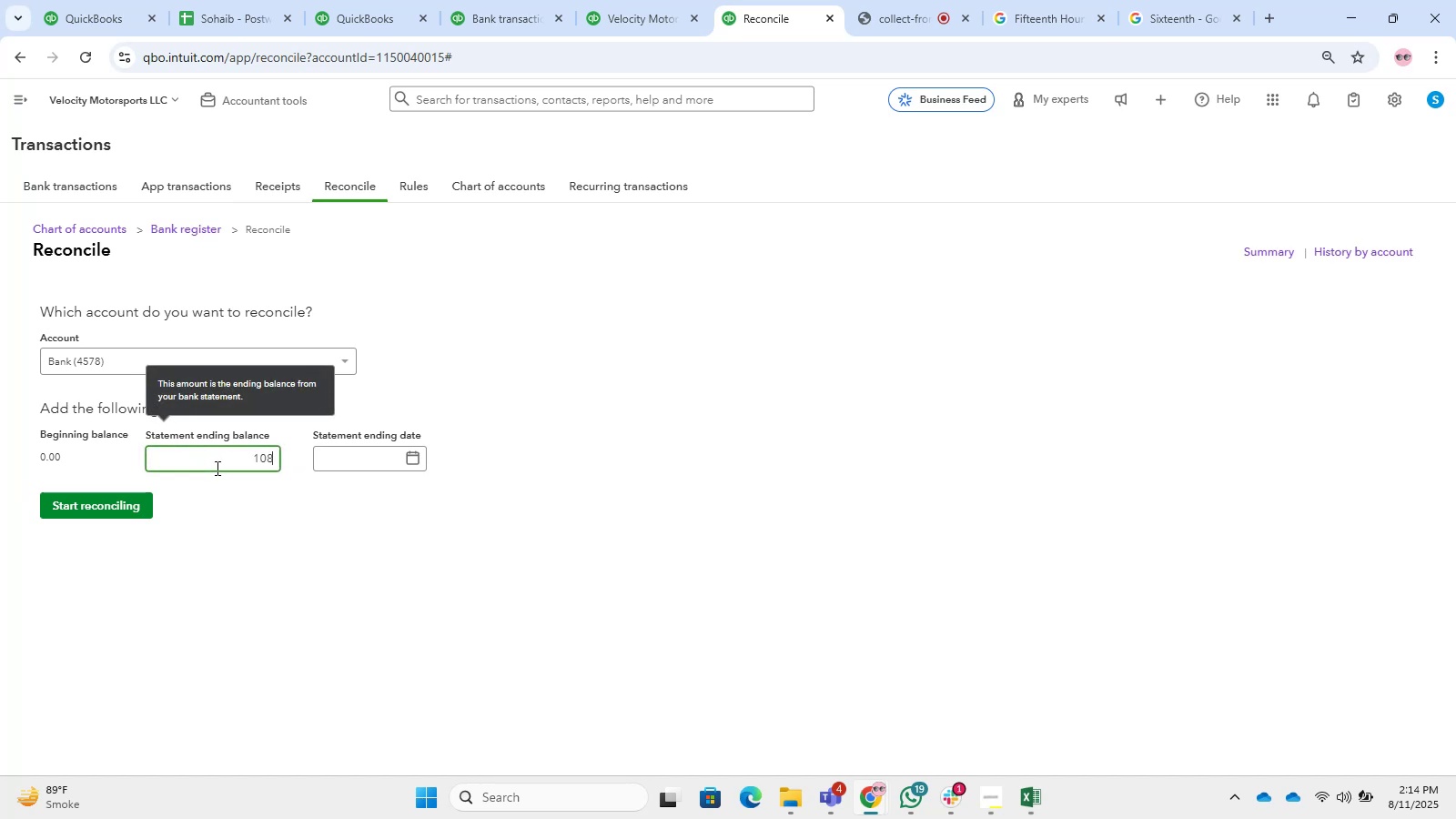 
key(Numpad2)
 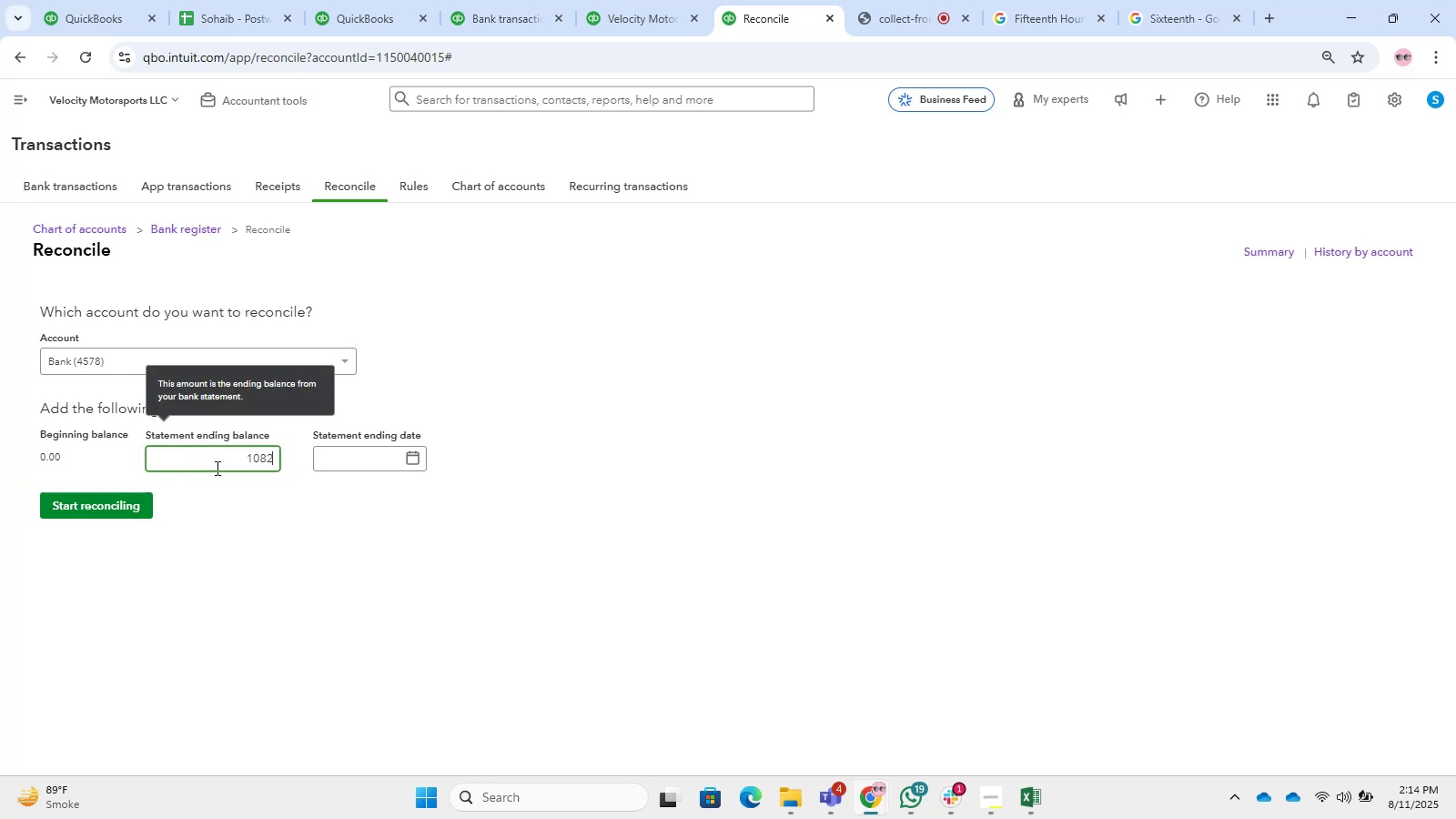 
key(NumpadDecimal)
 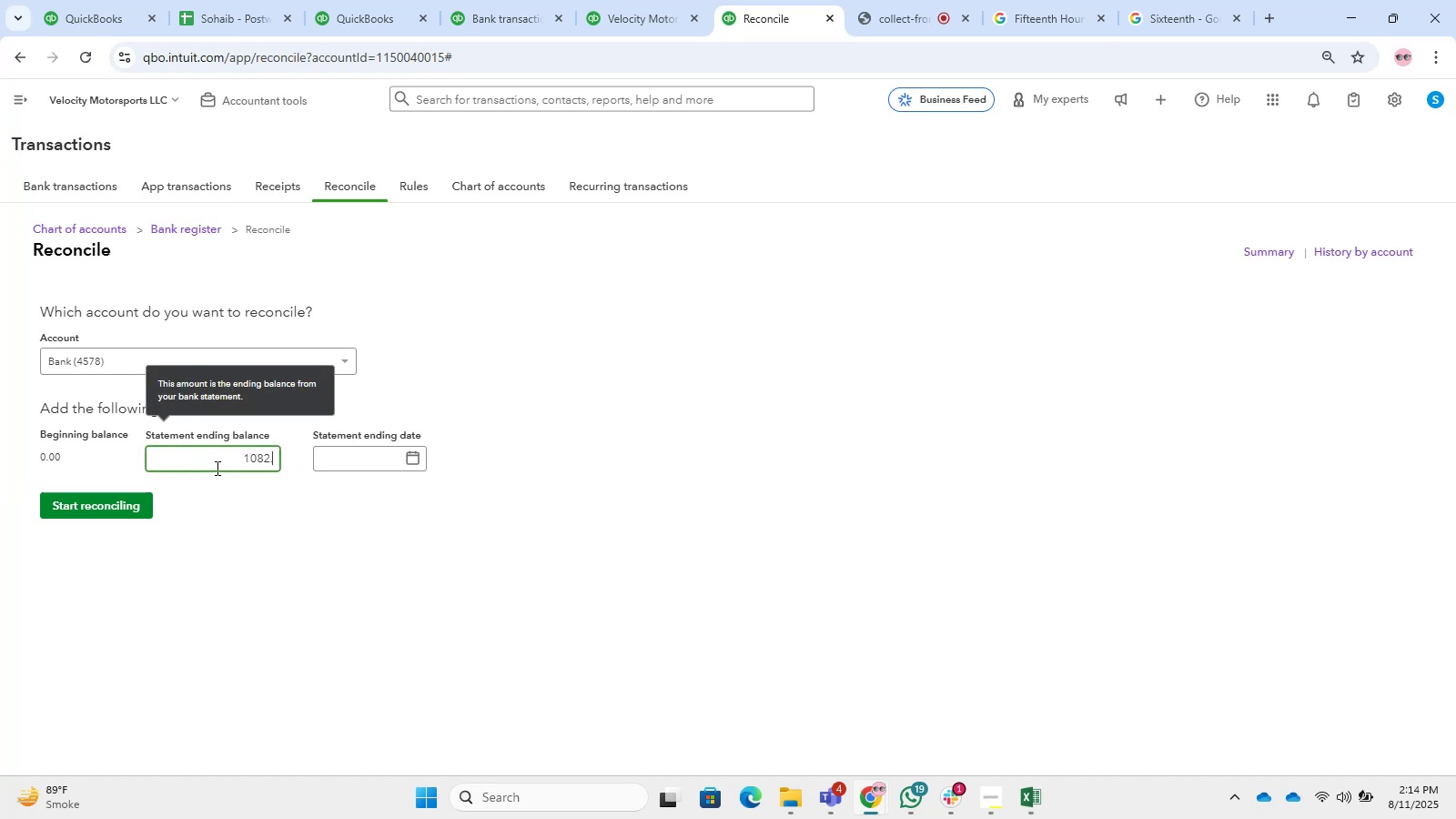 
key(Numpad1)
 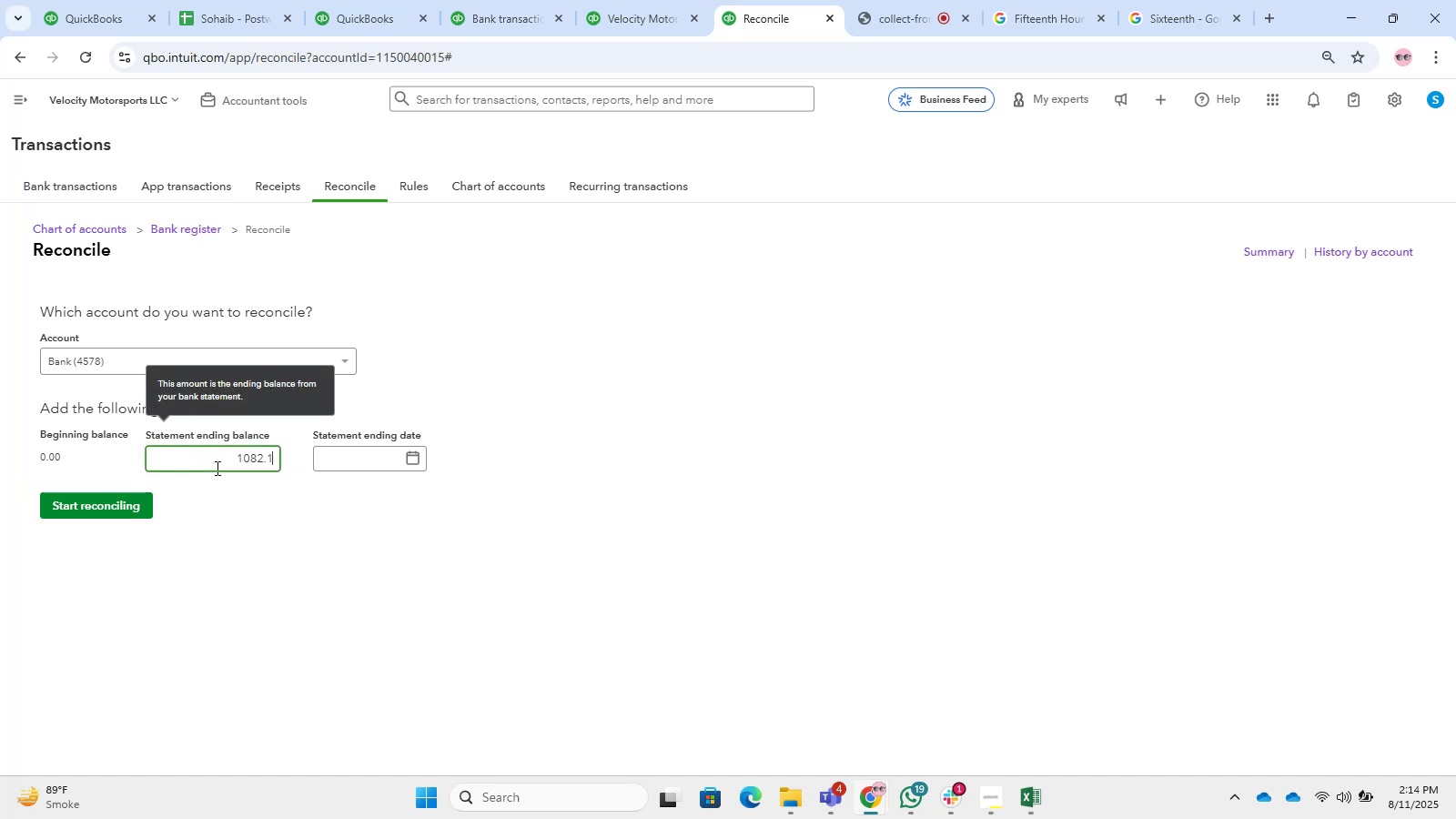 
key(Numpad7)
 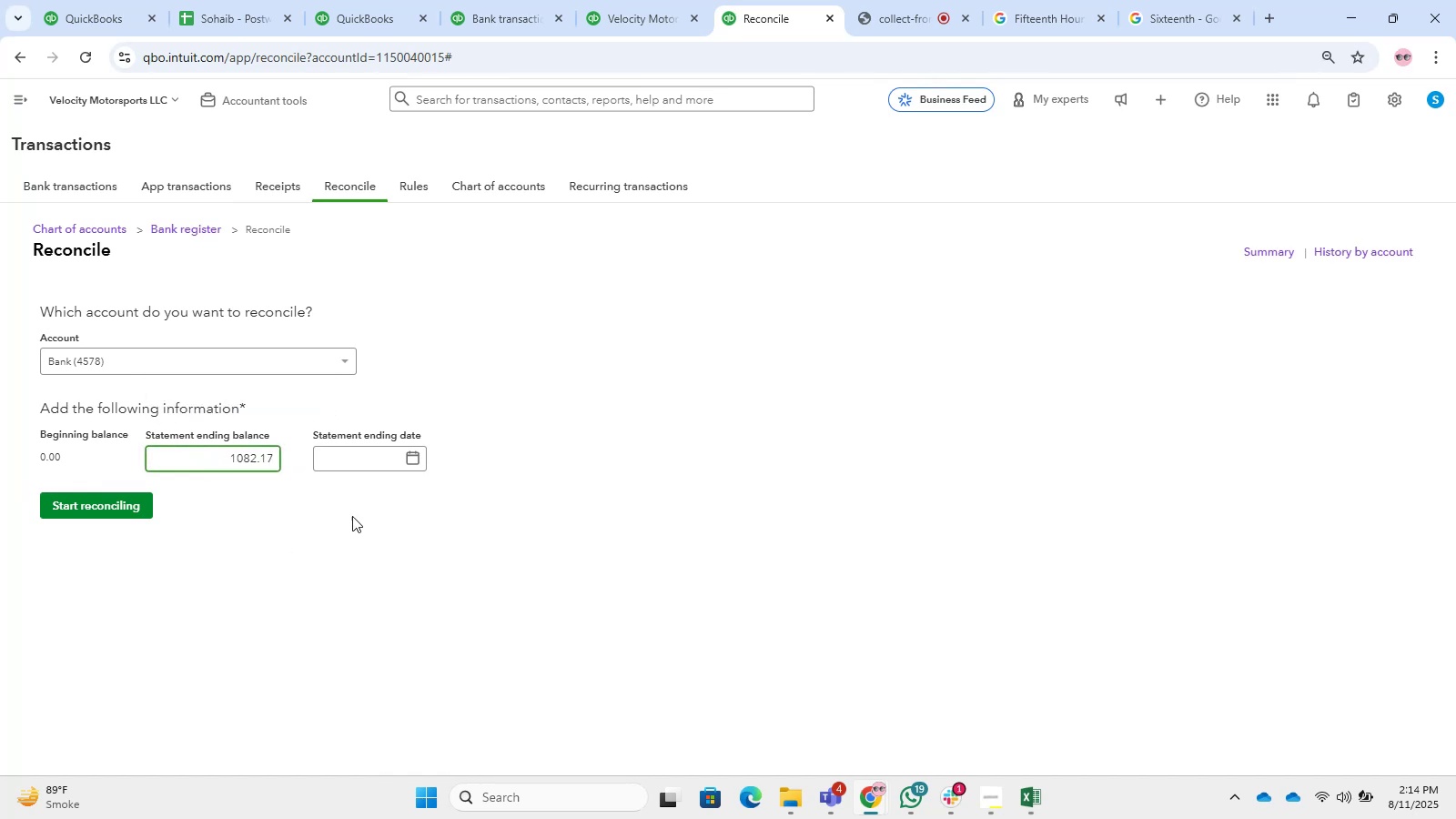 
left_click([340, 463])
 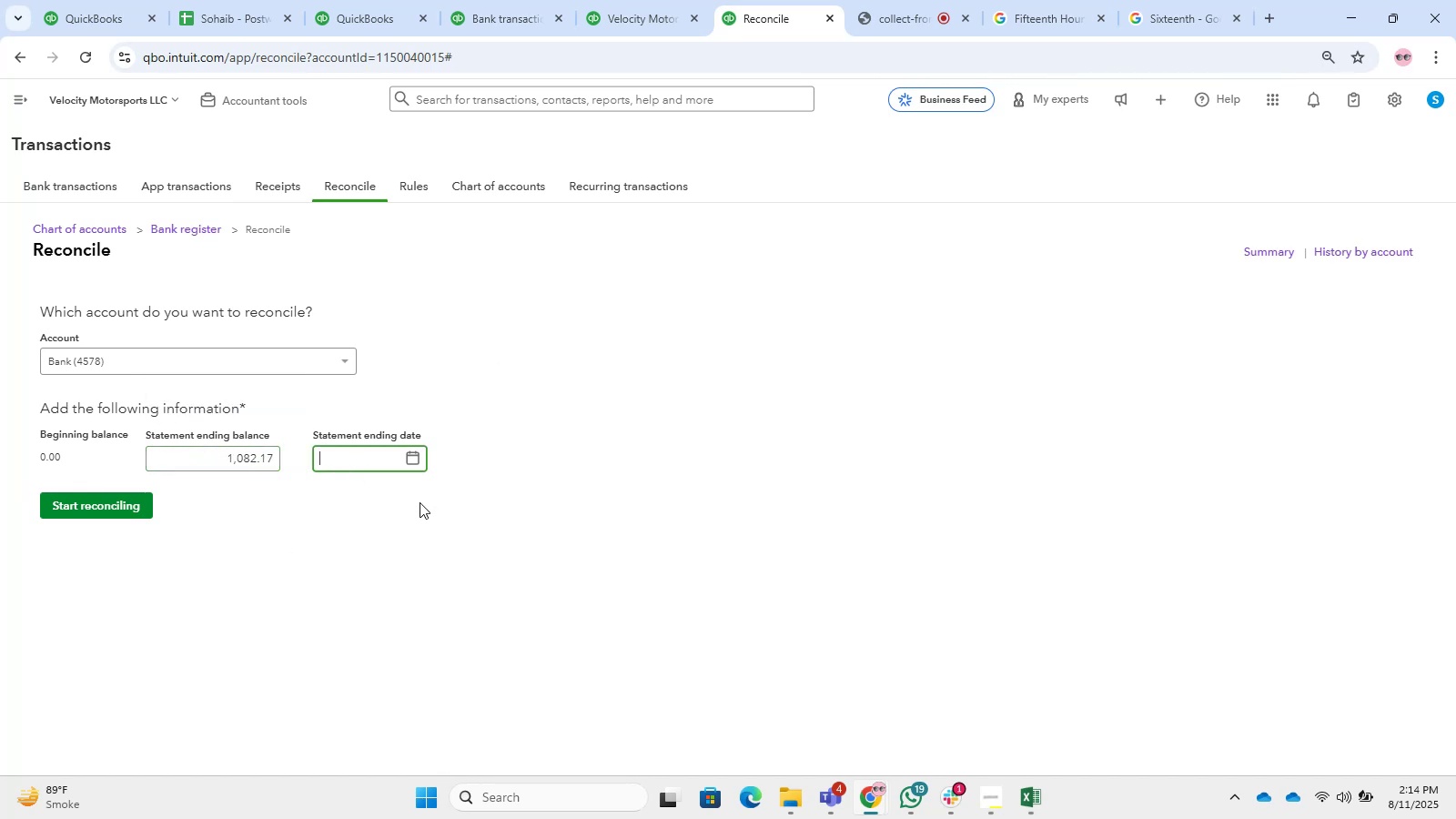 
key(Numpad0)
 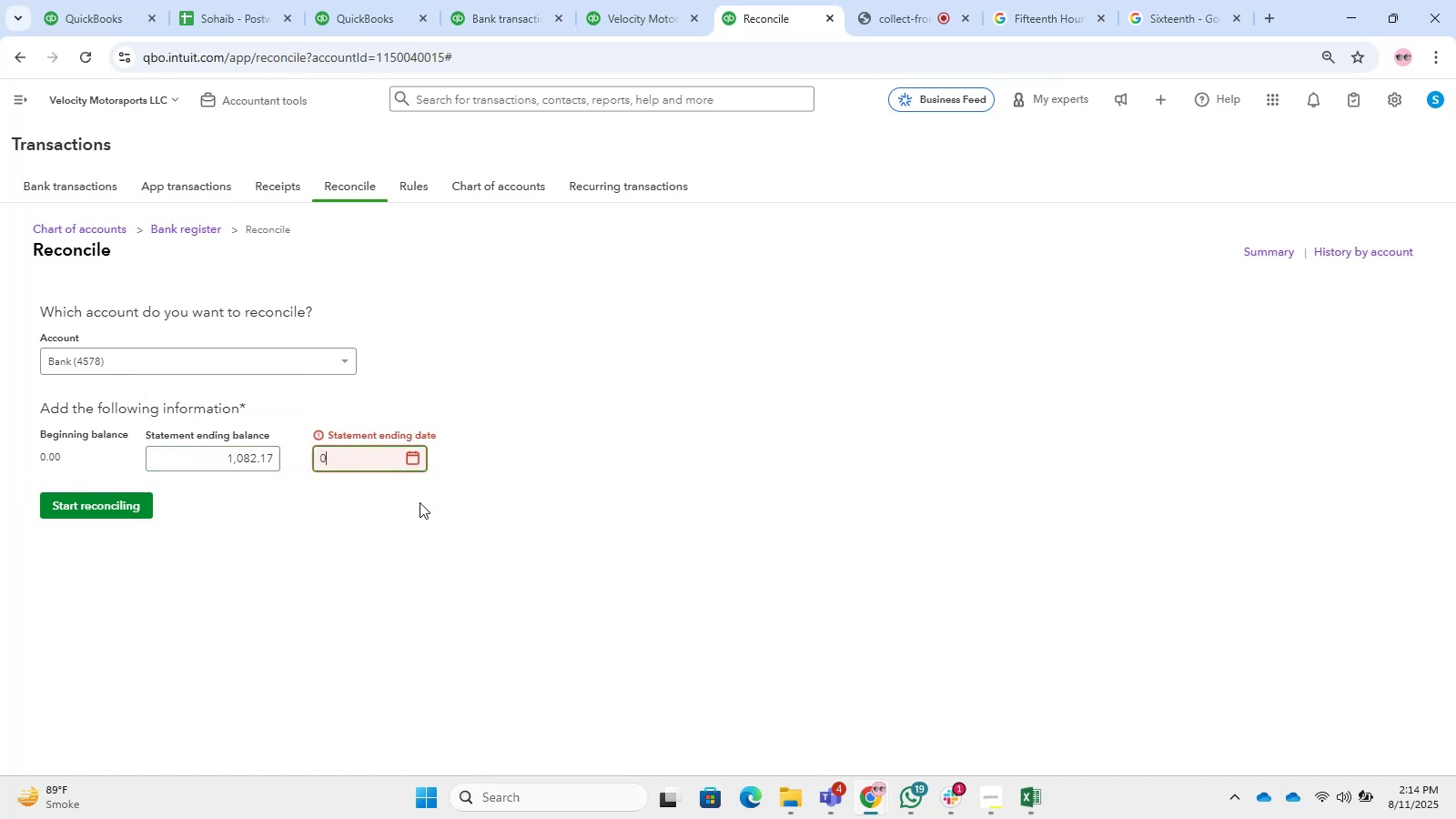 
key(Numpad7)
 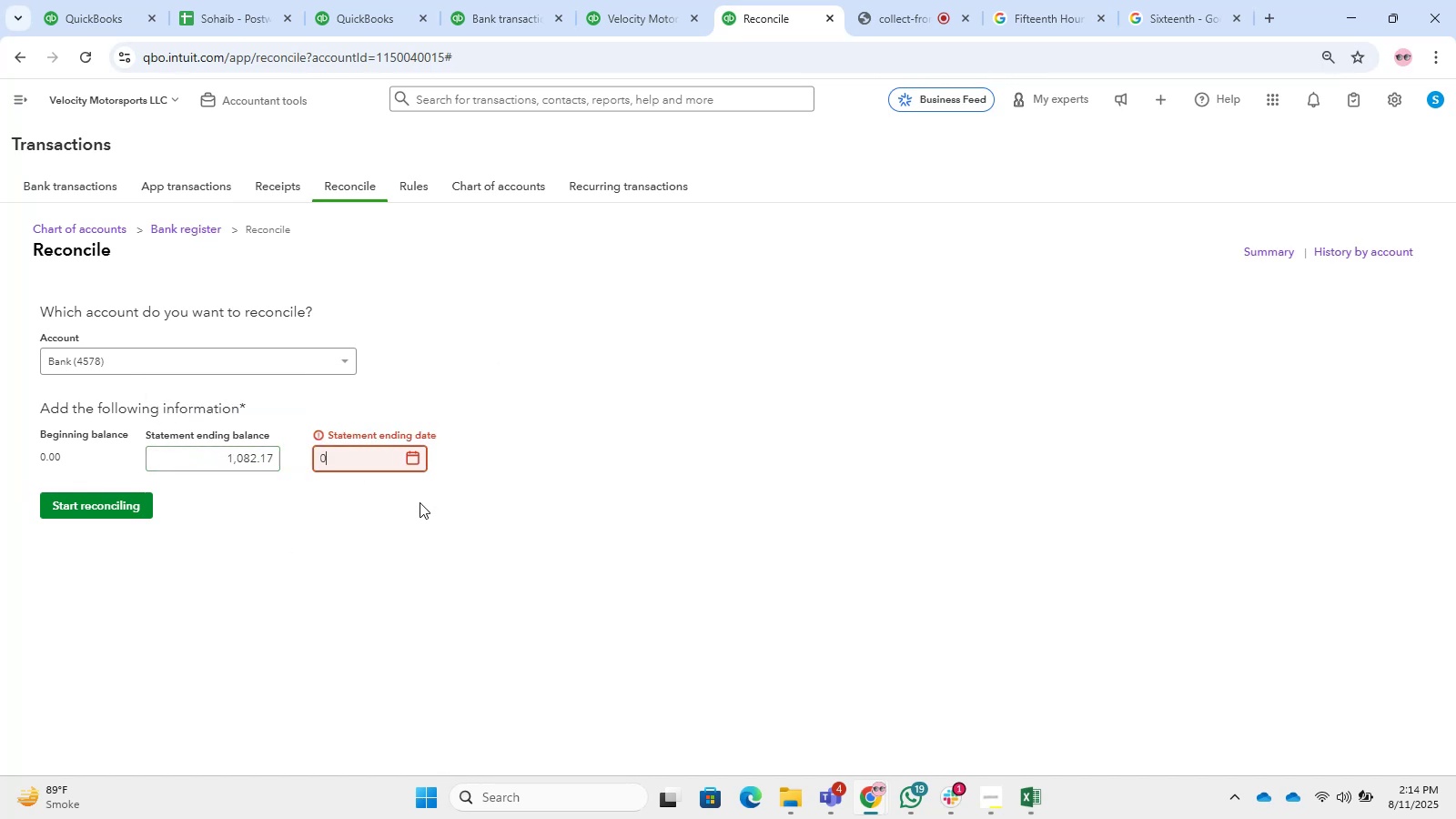 
key(NumpadDivide)
 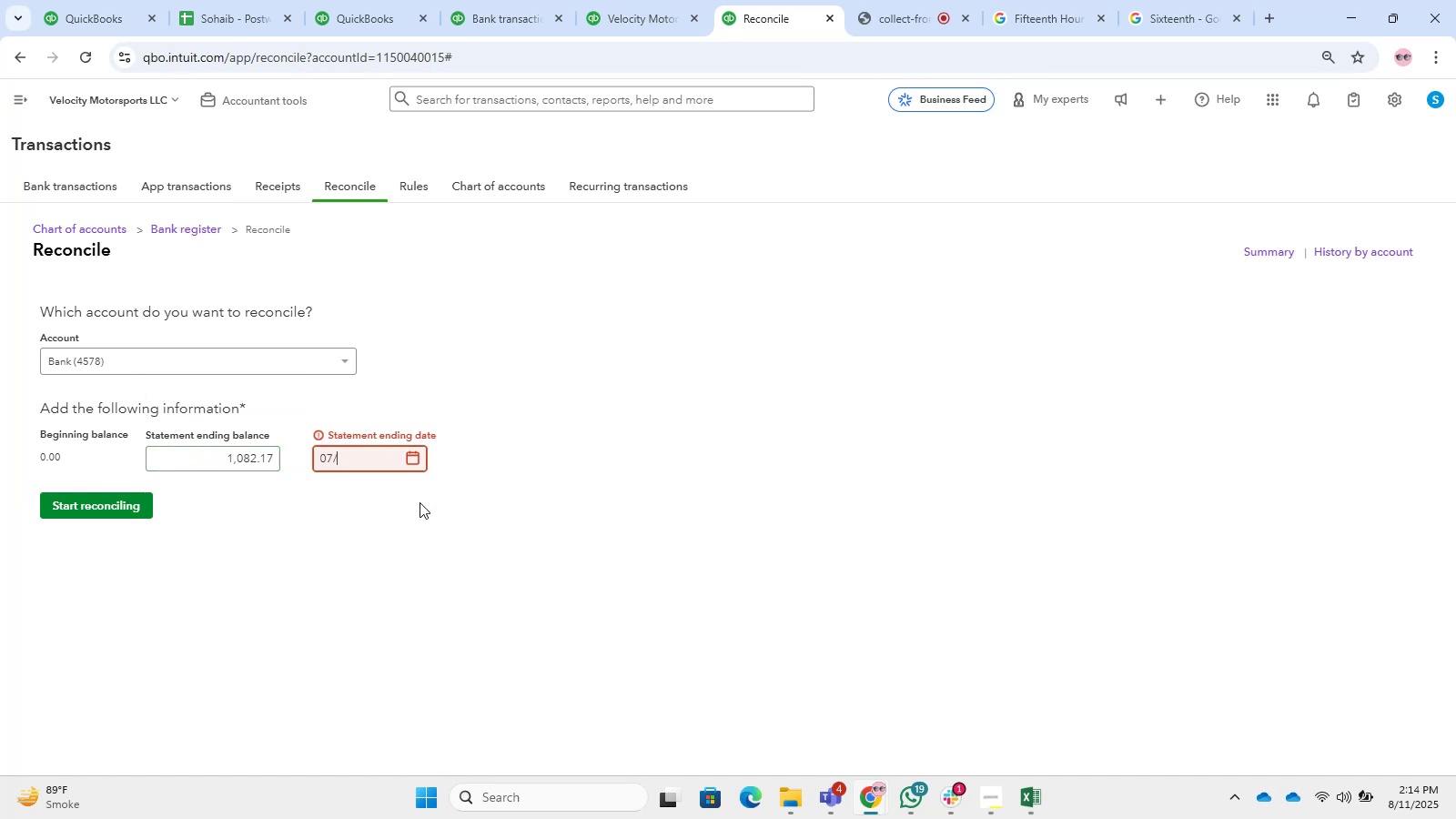 
key(Numpad3)
 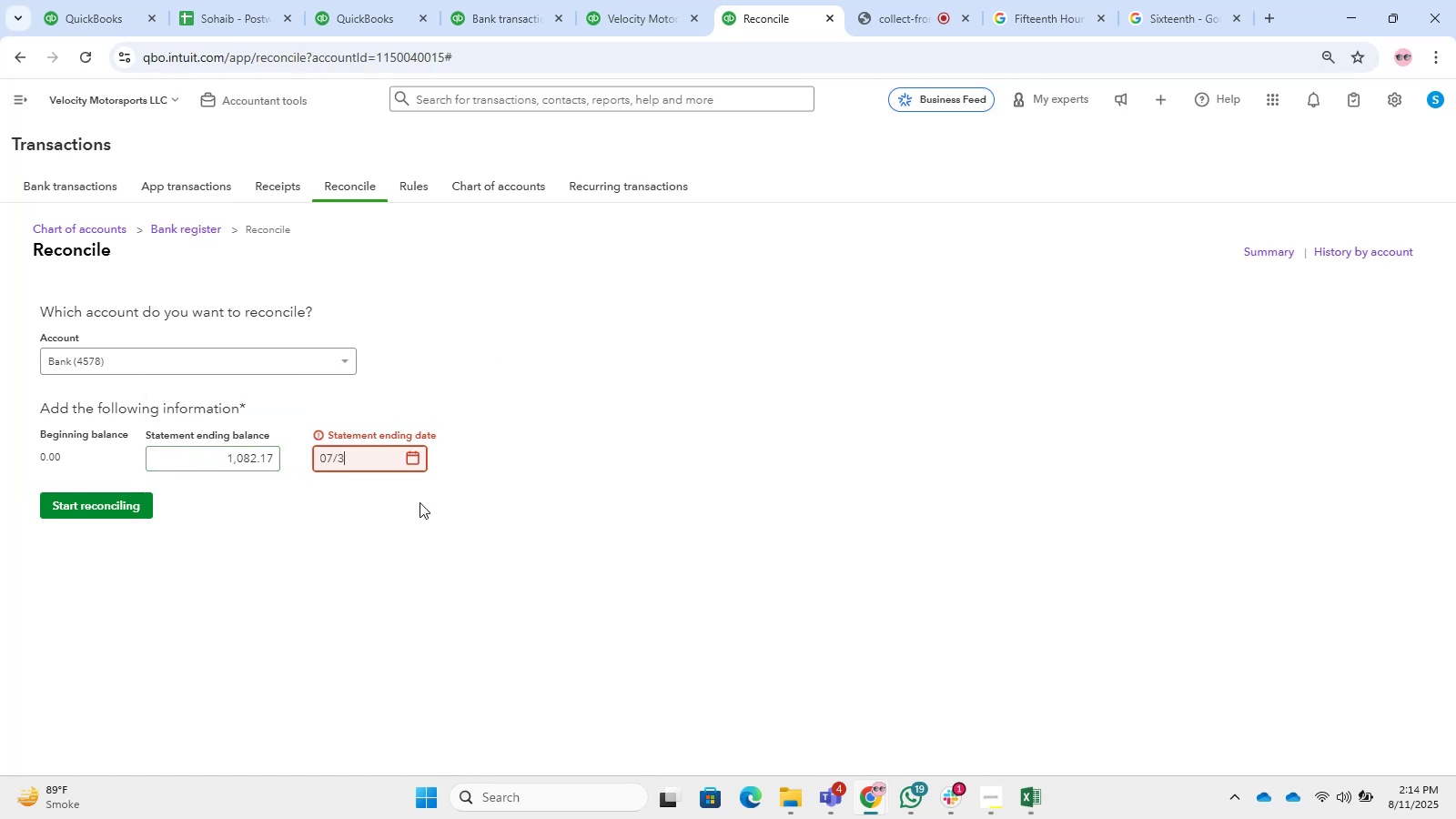 
key(Numpad1)
 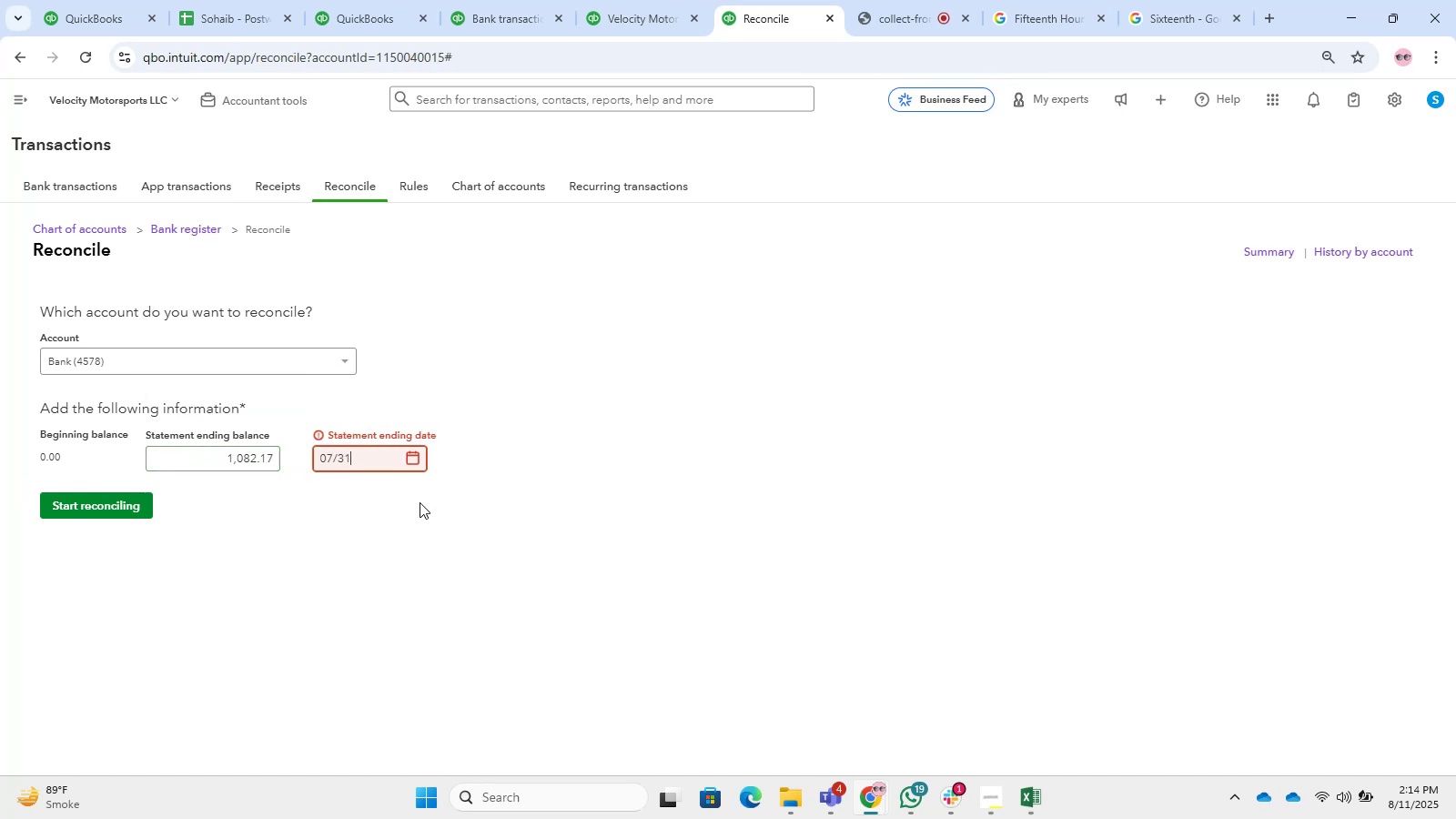 
key(NumpadDivide)
 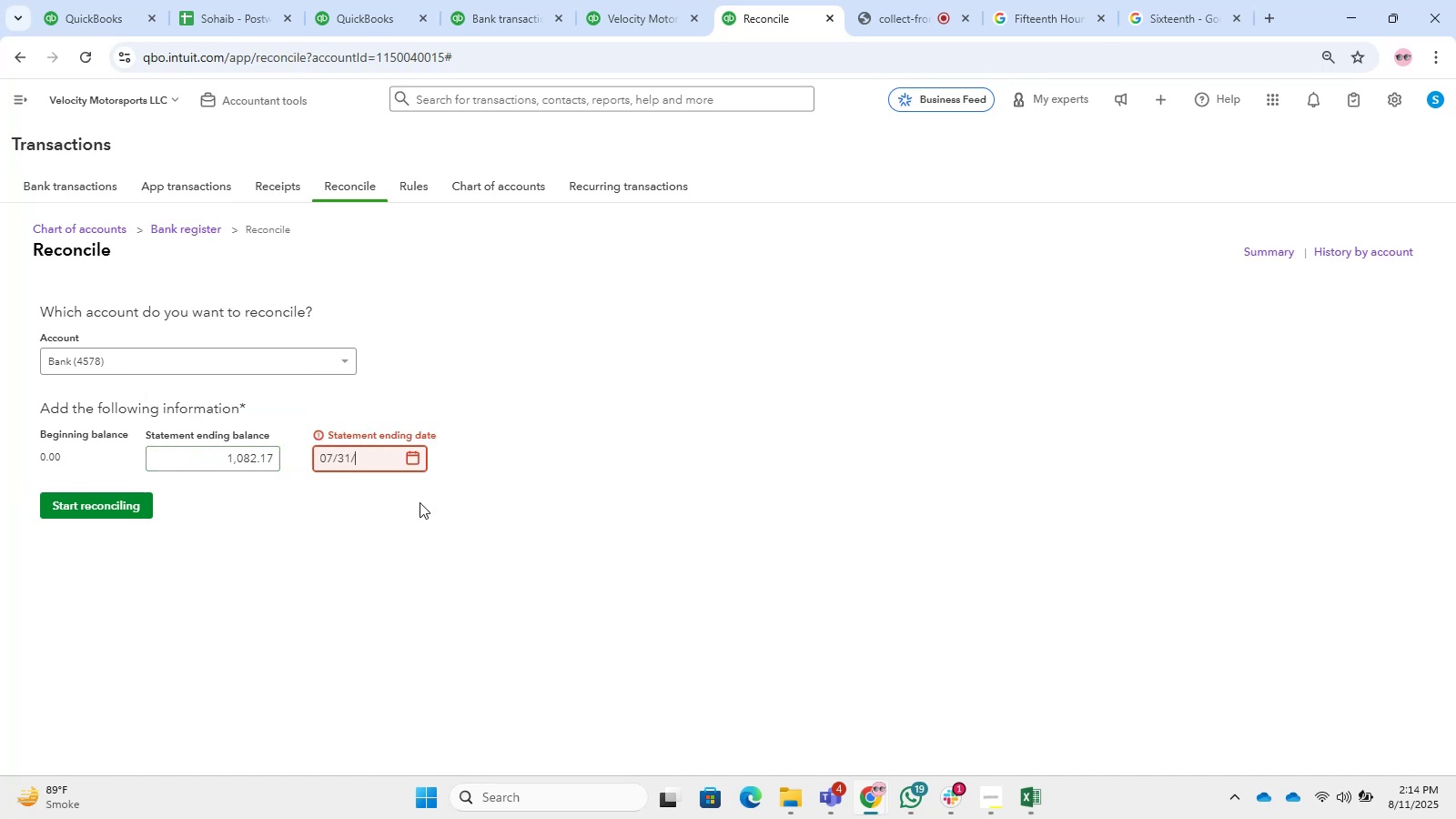 
key(Numpad2)
 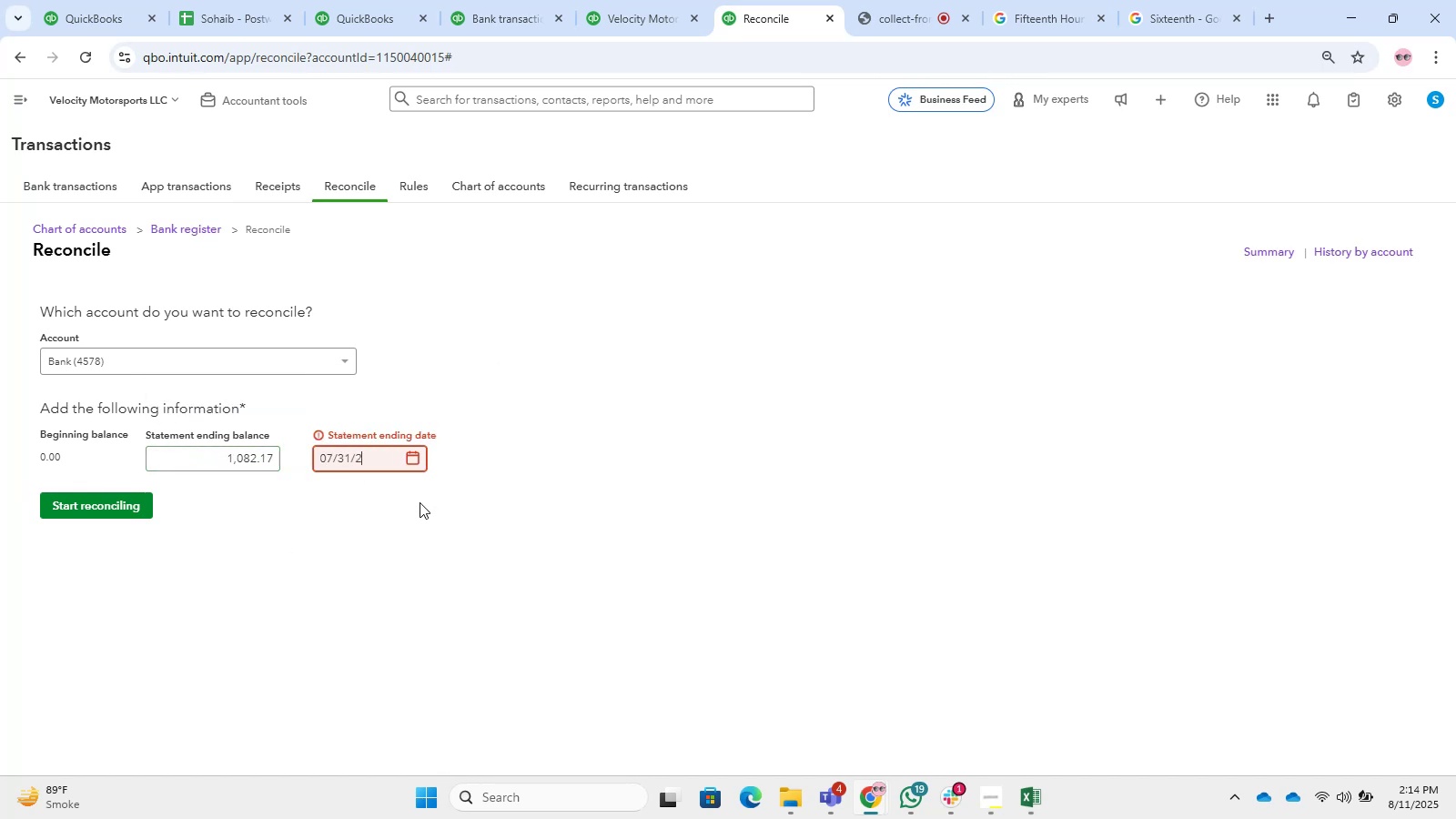 
key(Numpad0)
 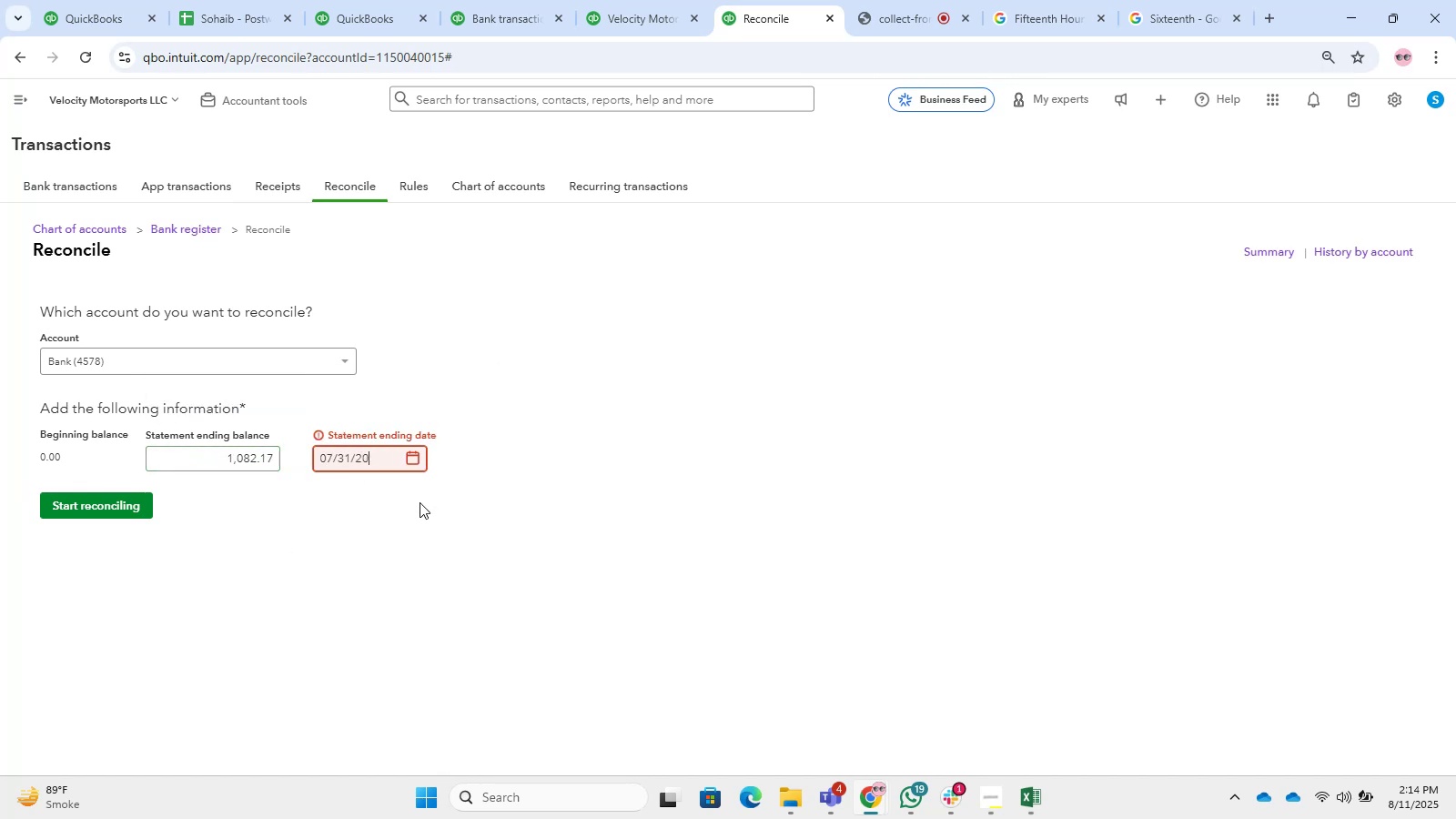 
key(Numpad2)
 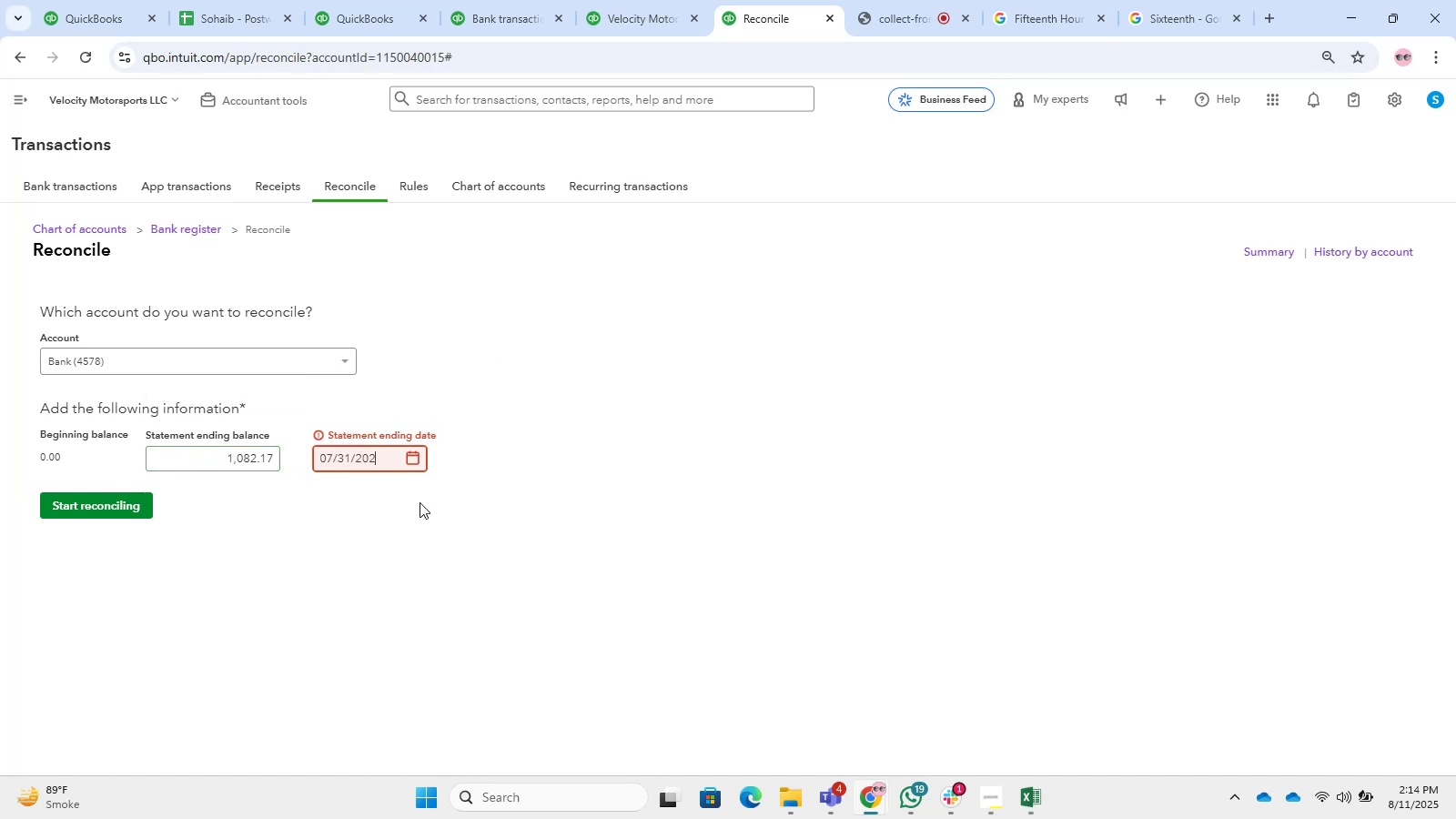 
key(Numpad4)
 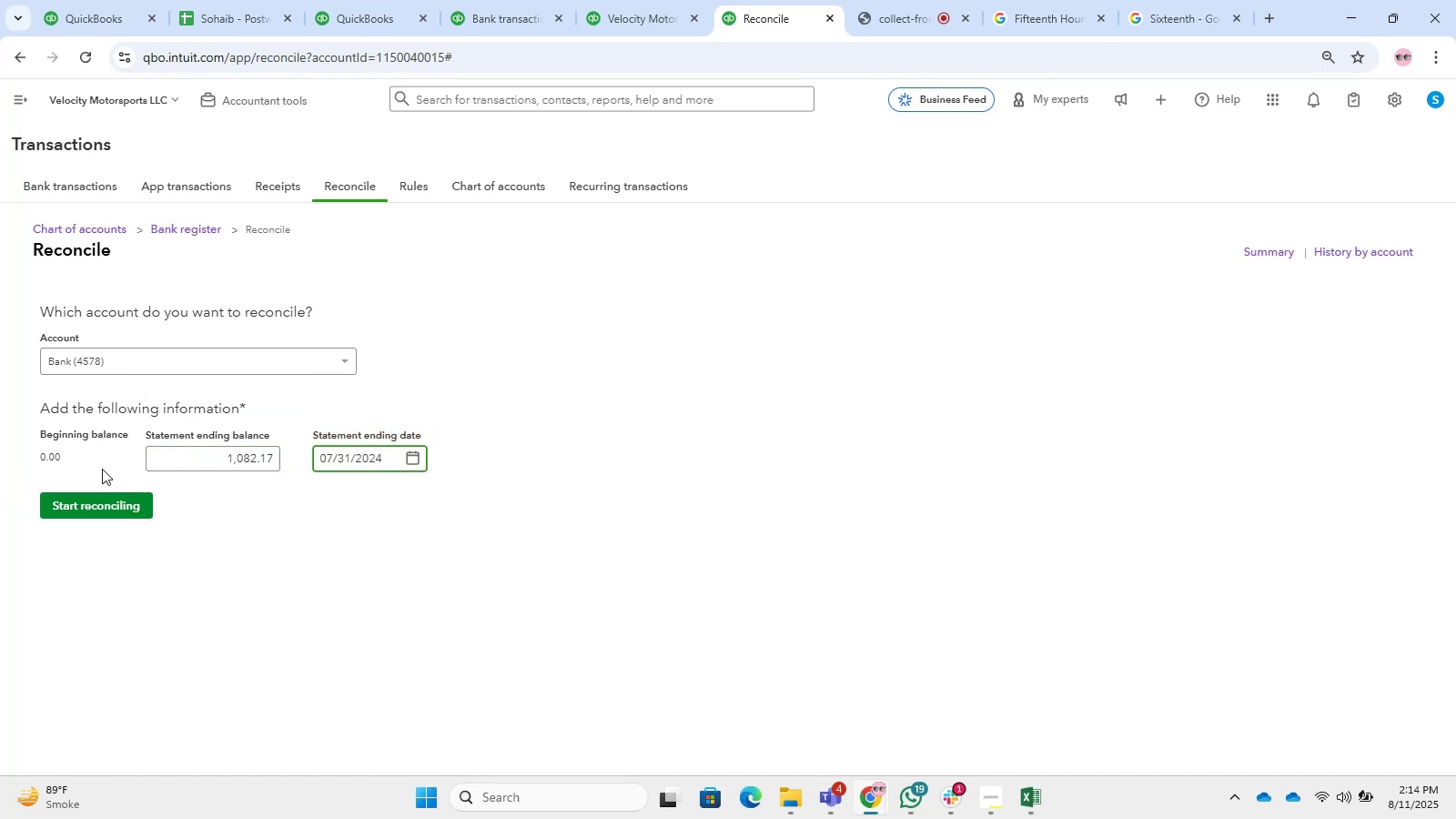 
left_click([103, 511])
 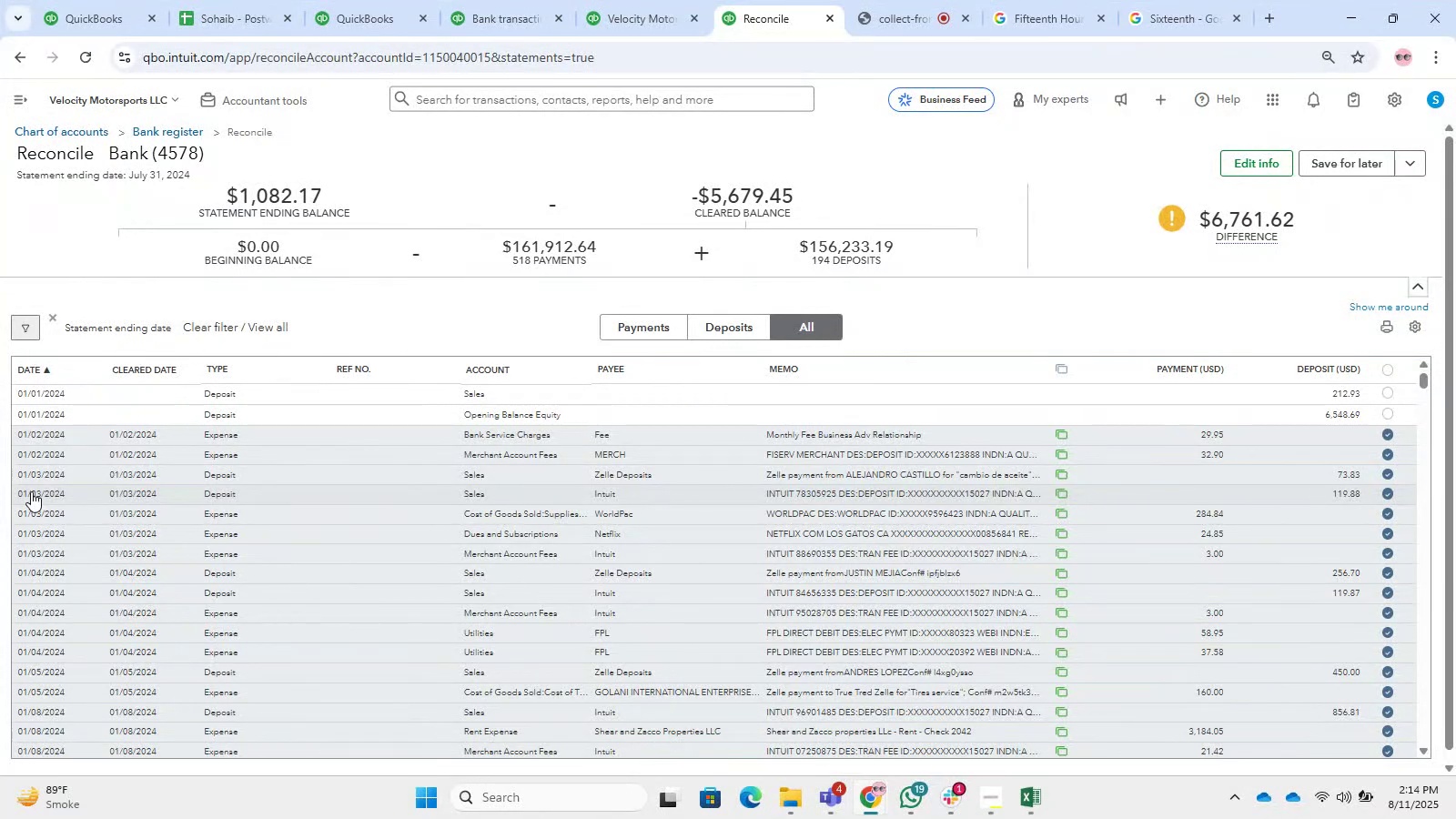 
wait(22.71)
 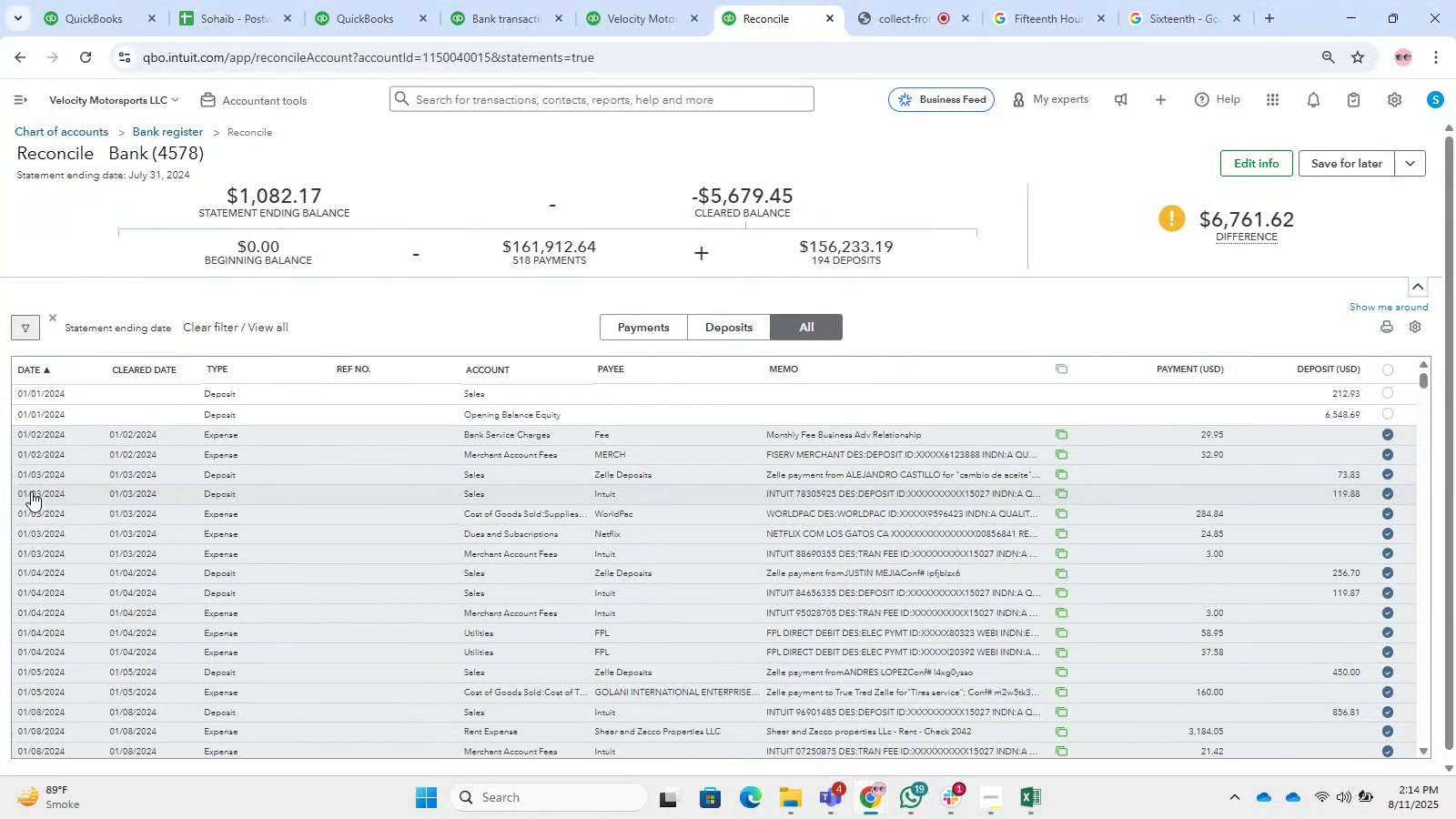 
left_click([1388, 374])
 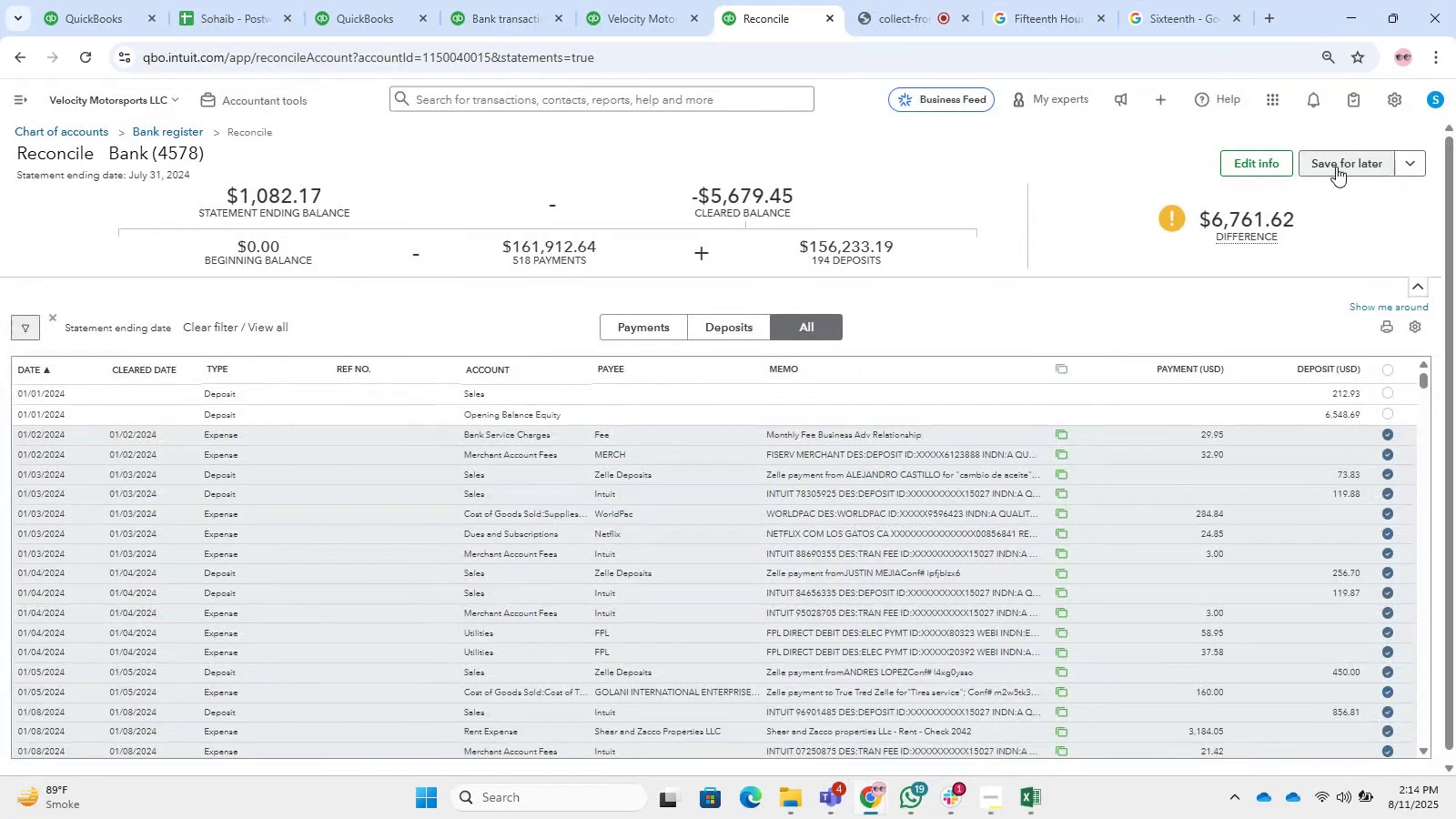 
left_click([1345, 169])
 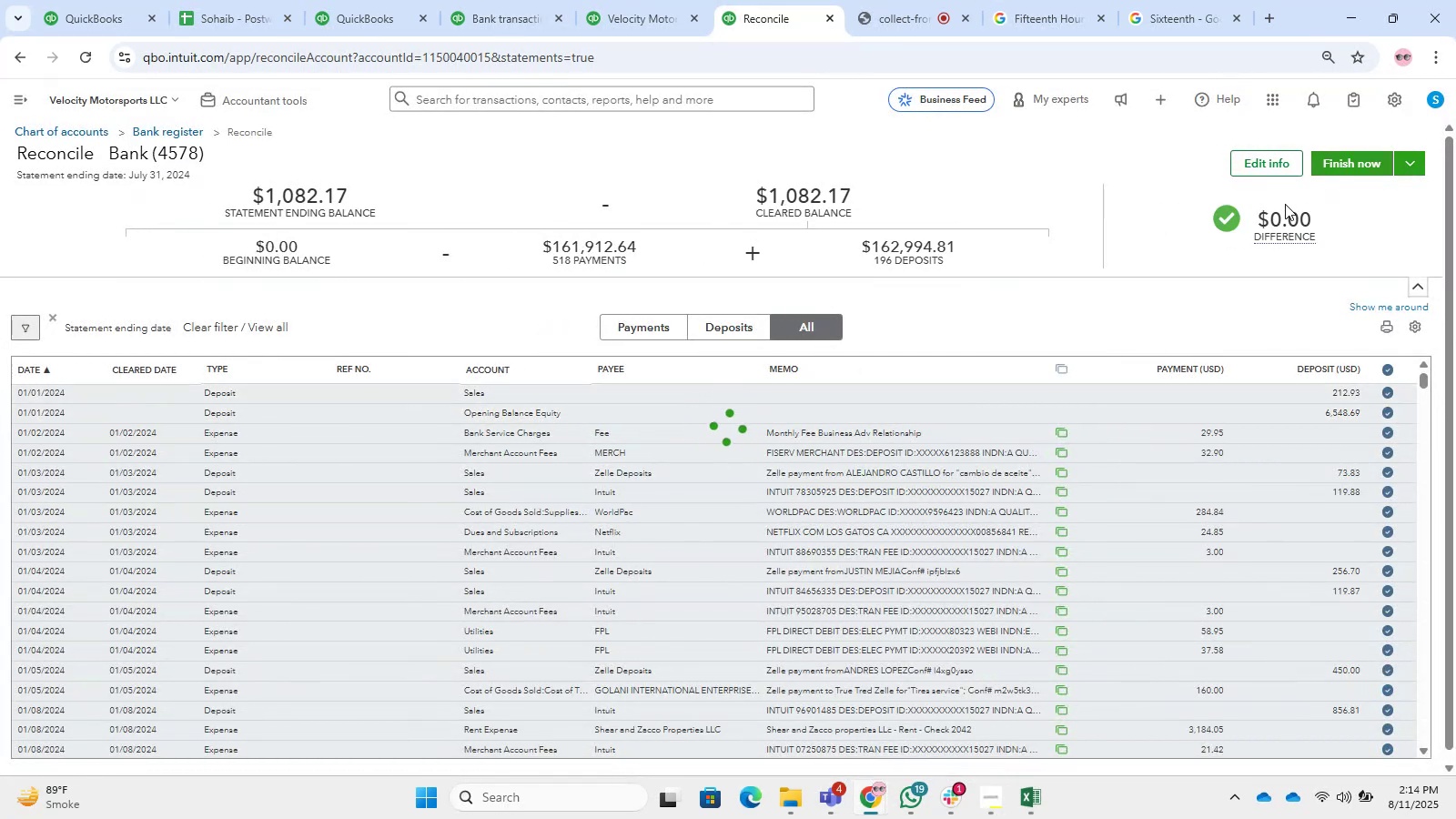 
left_click([1337, 171])
 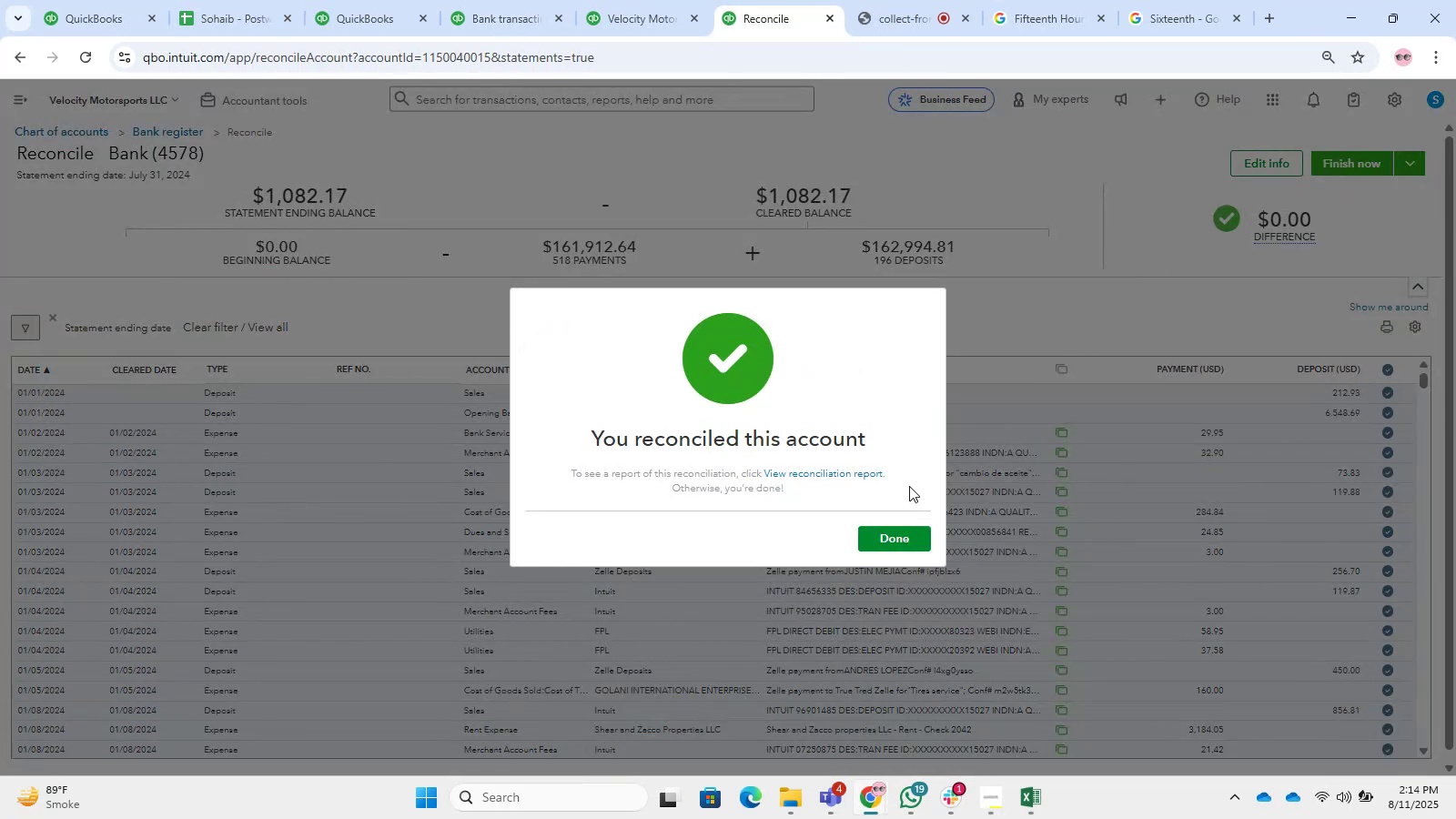 
left_click([901, 541])
 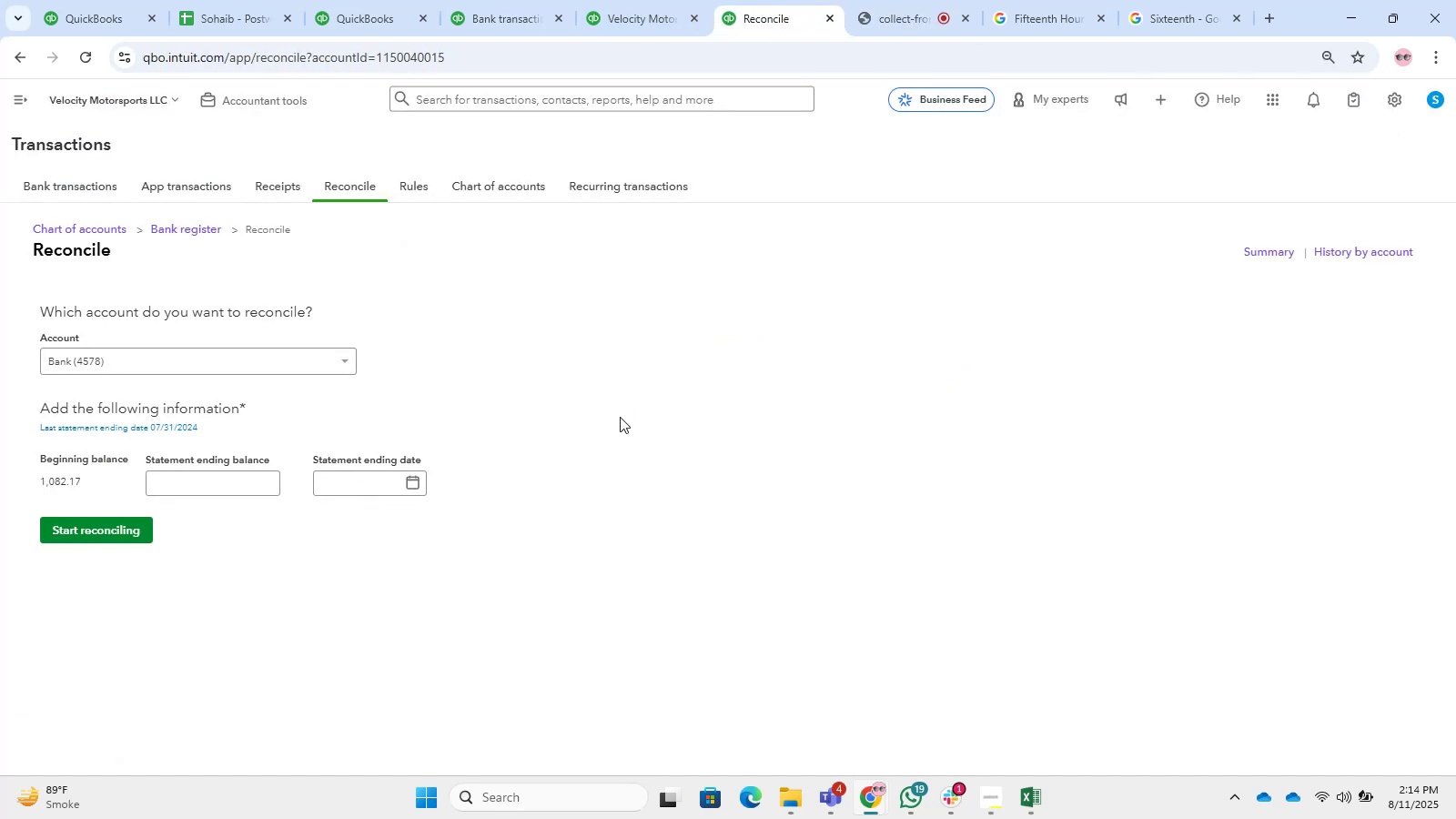 
wait(6.3)
 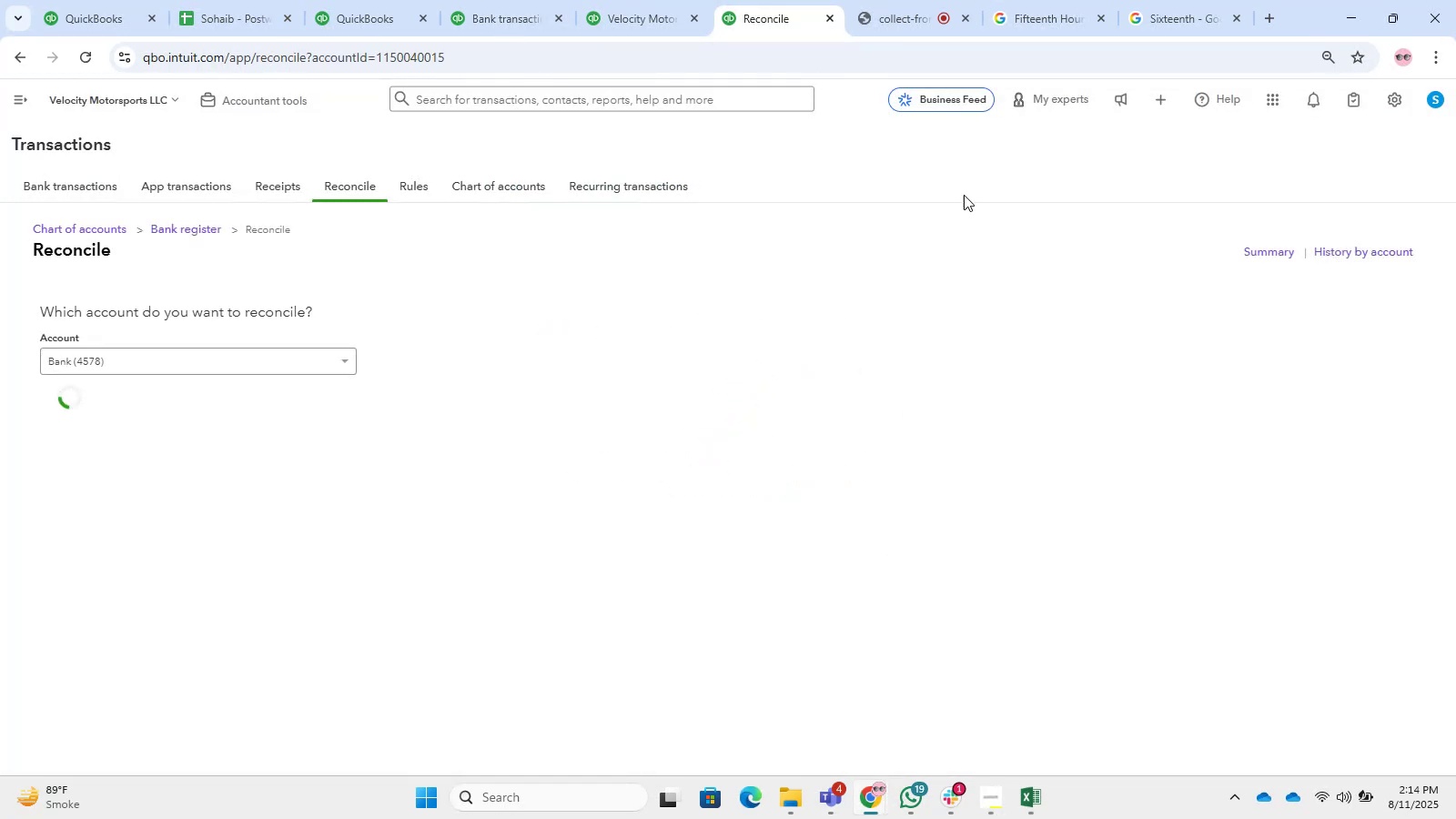 
left_click([235, 523])
 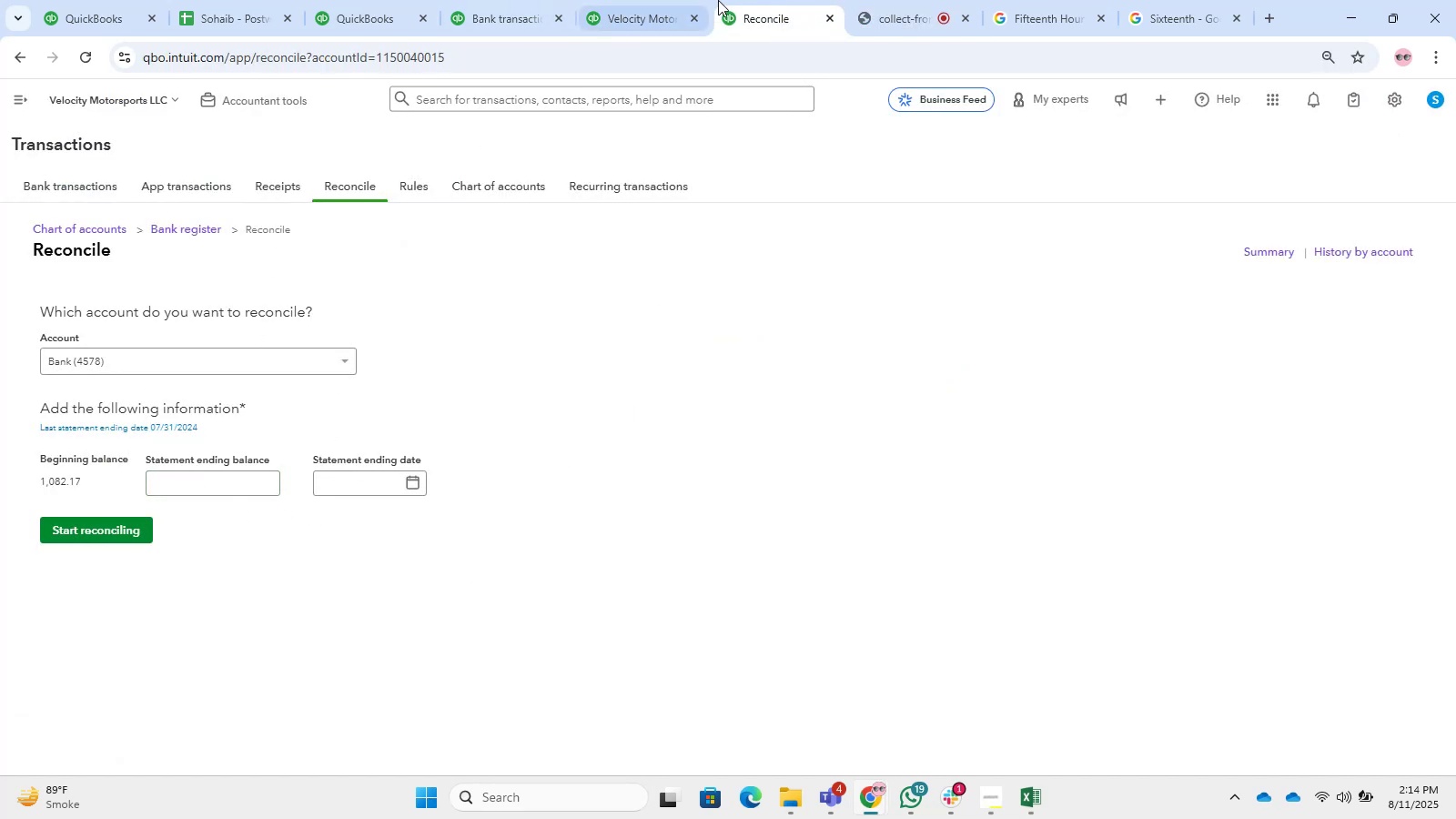 
double_click([666, 5])
 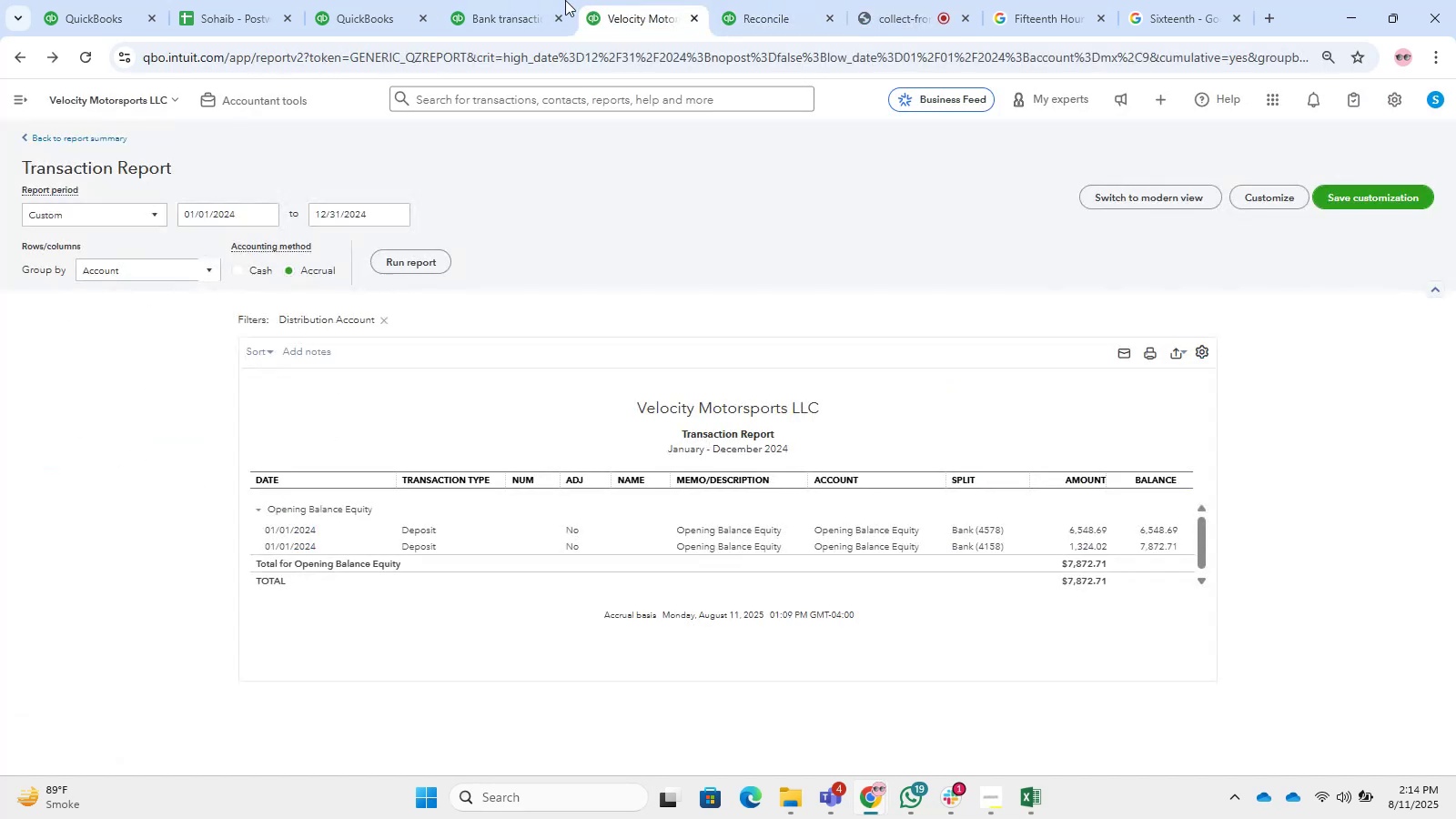 
triple_click([526, 0])
 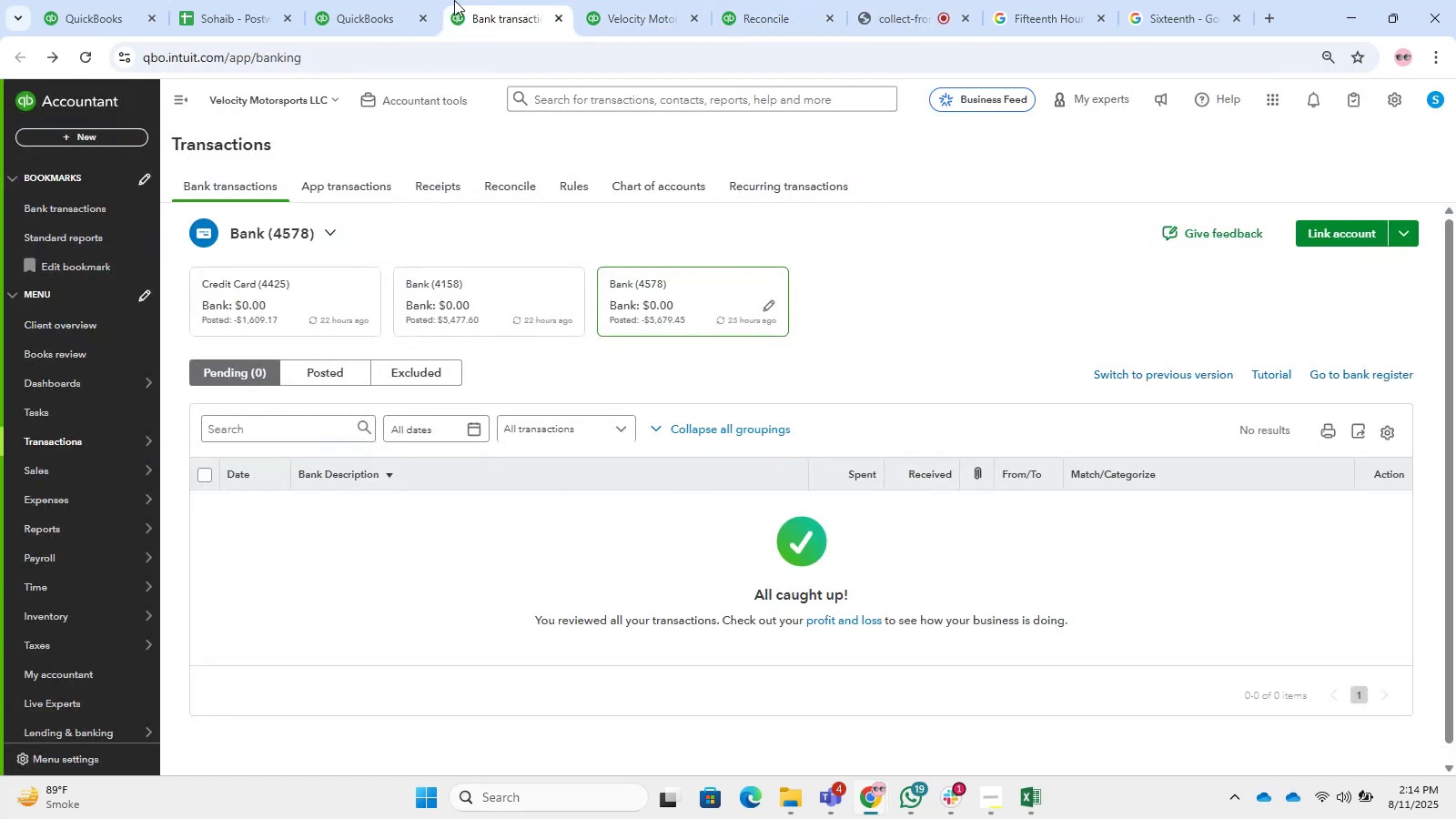 
left_click([369, 0])
 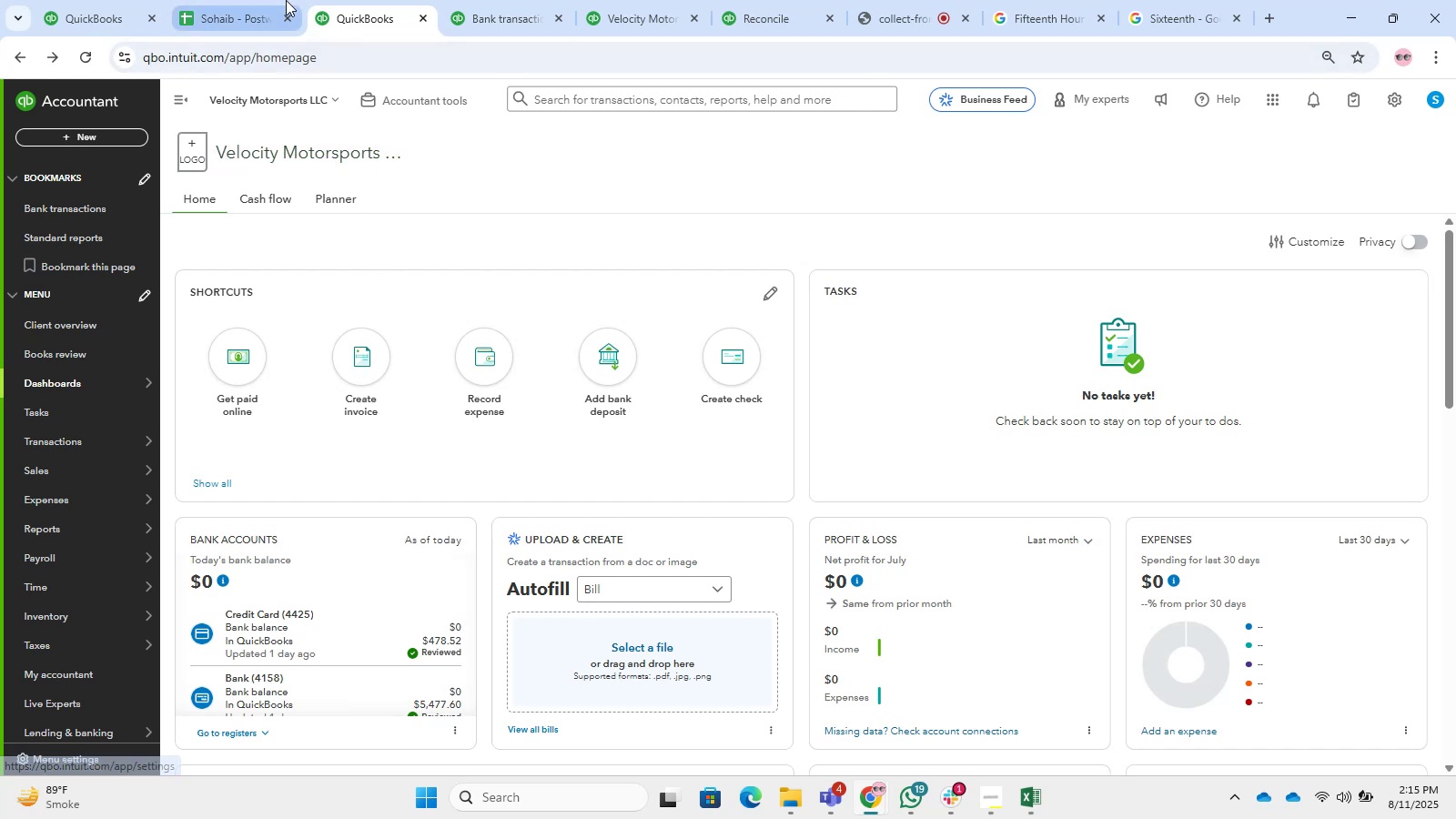 
wait(14.56)
 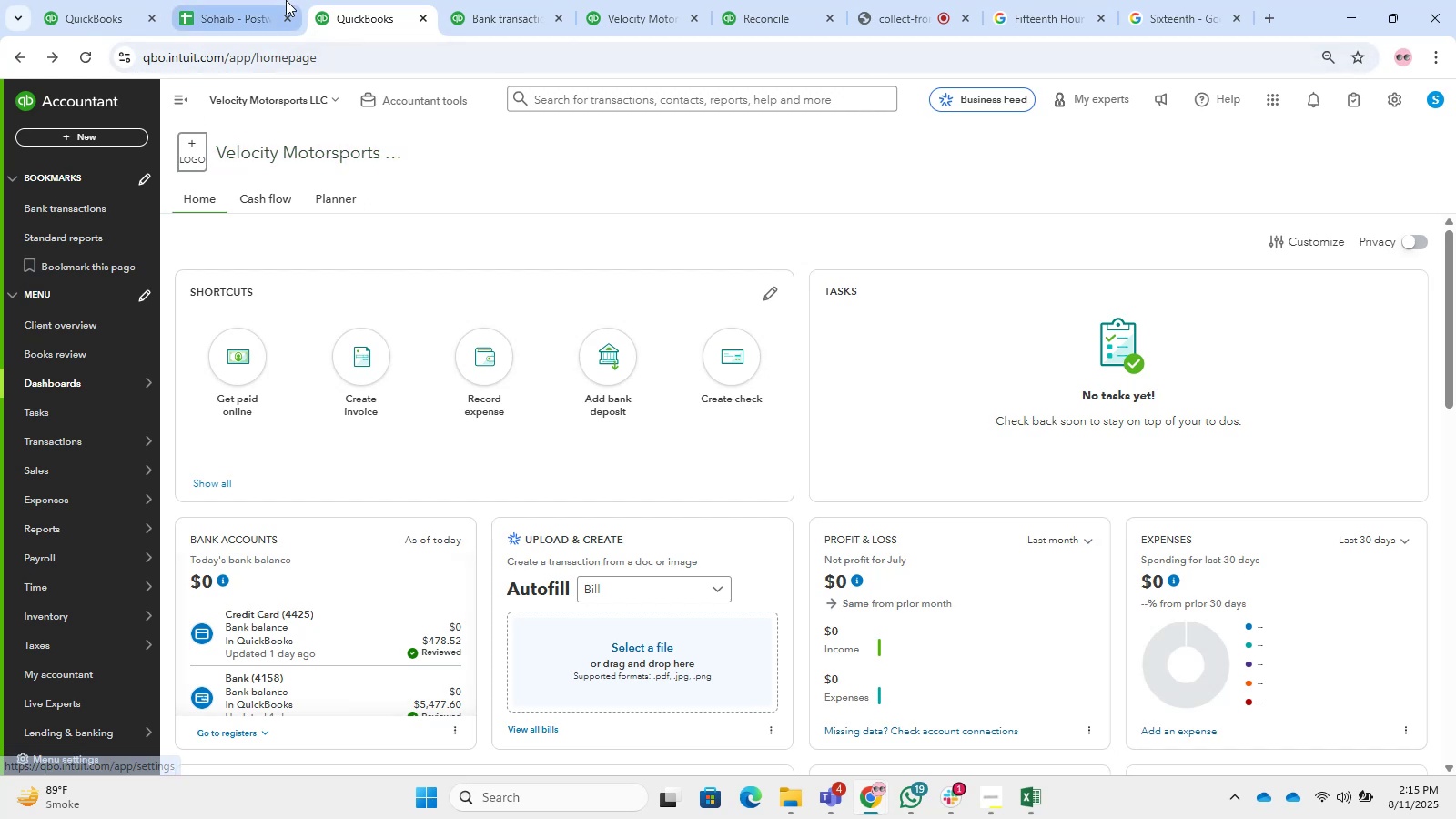 
mouse_move([552, 7])
 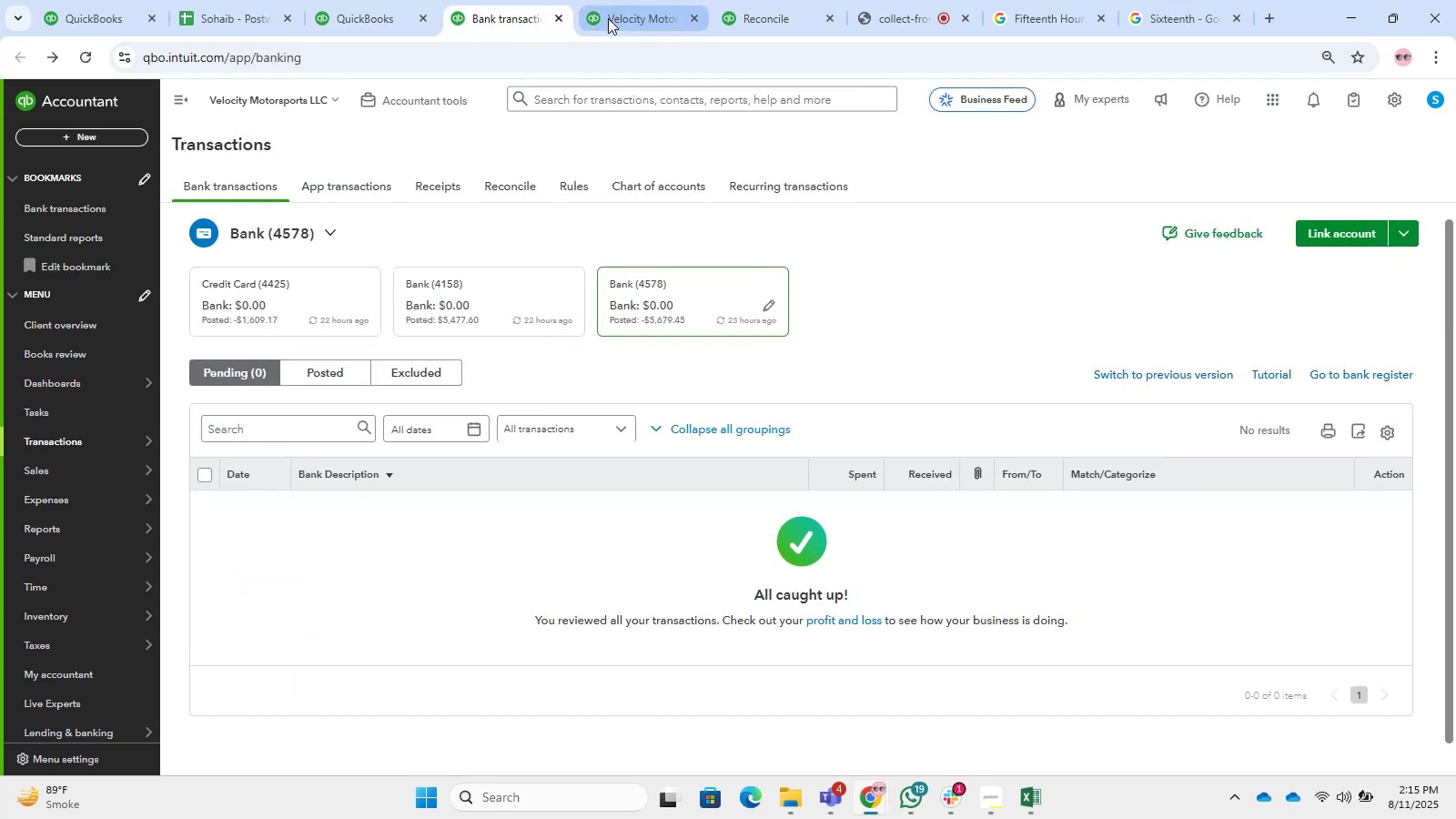 
left_click([608, 18])
 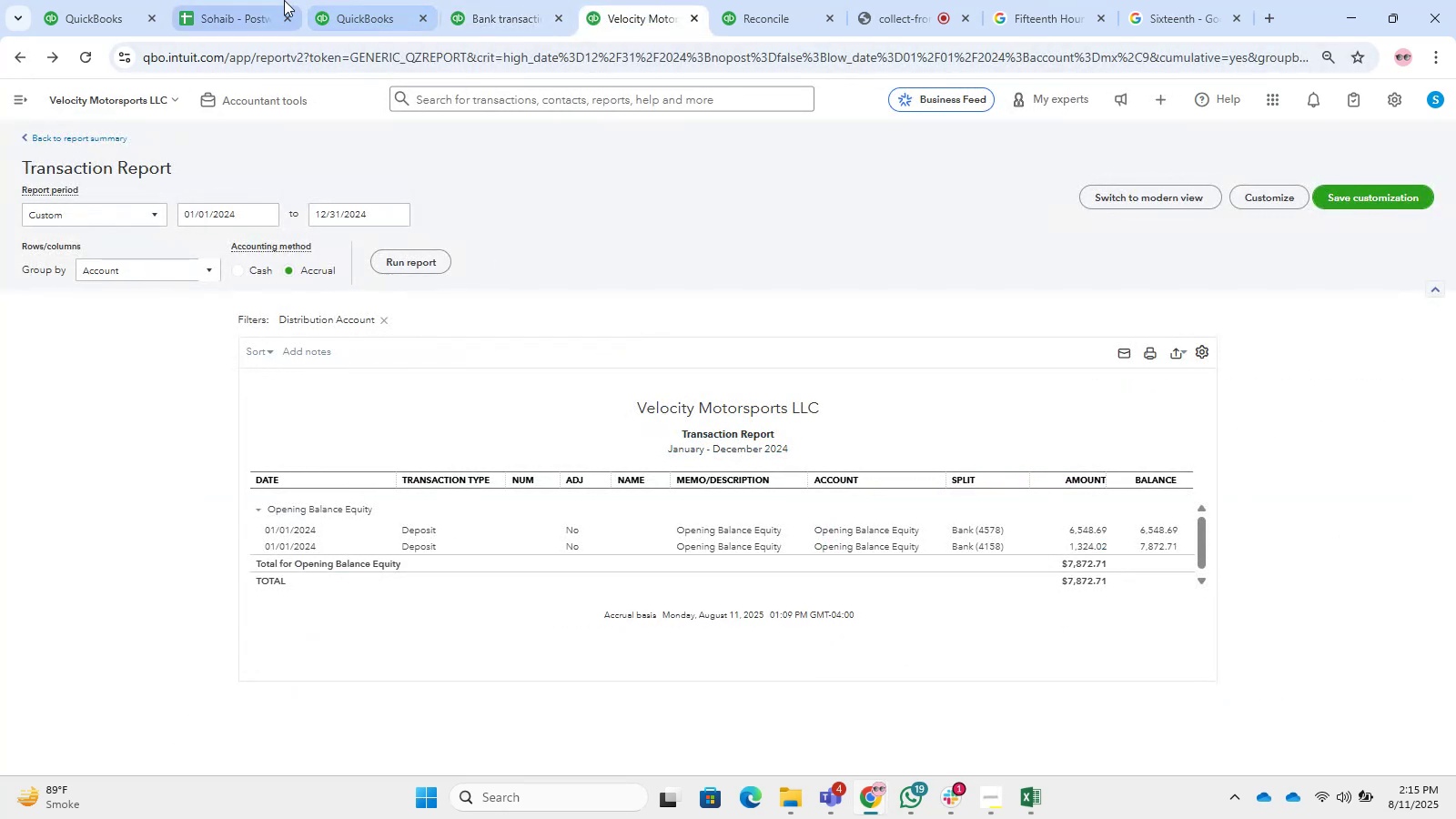 
left_click([339, 1])
 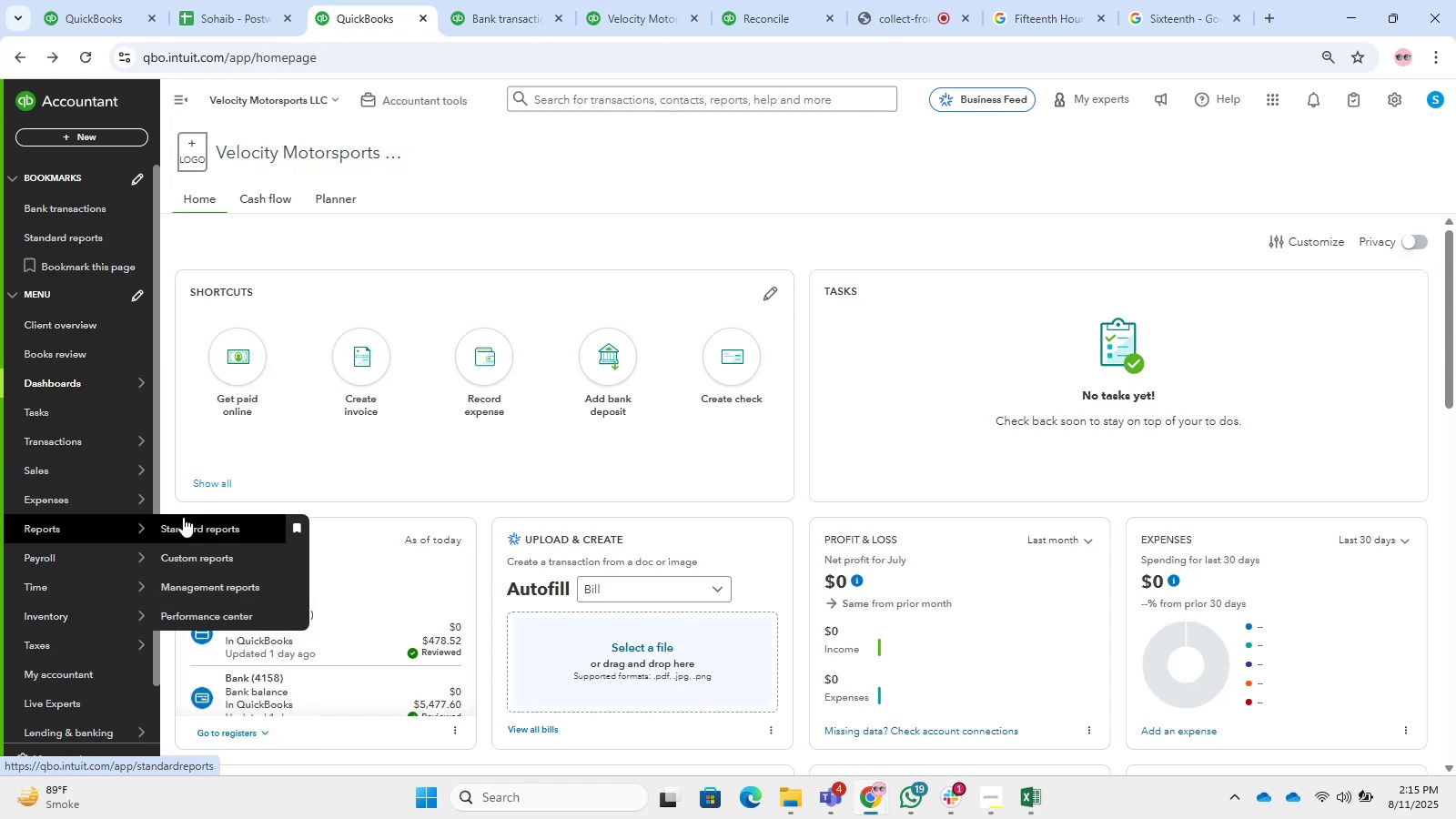 
wait(6.86)
 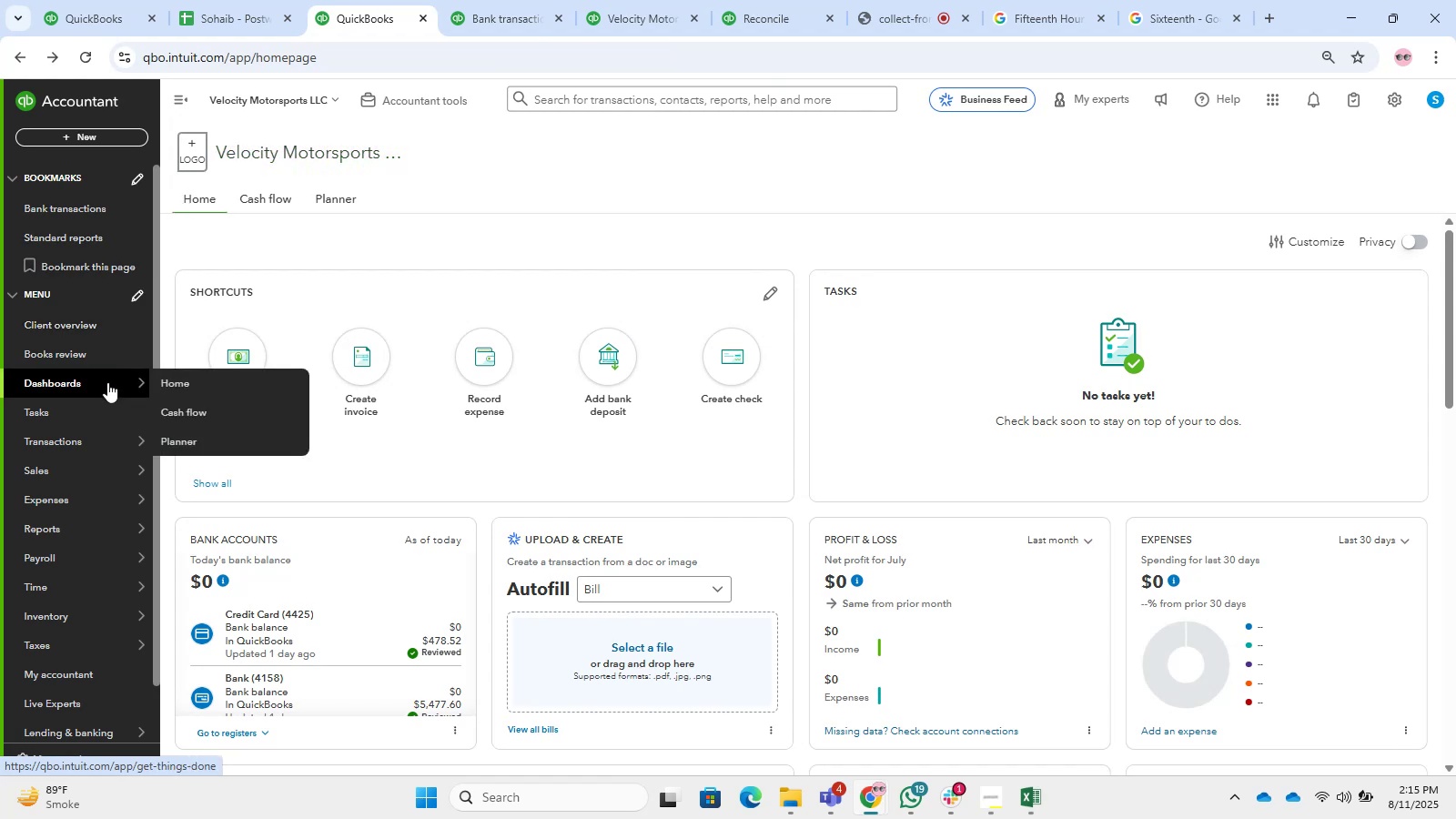 
left_click([200, 530])
 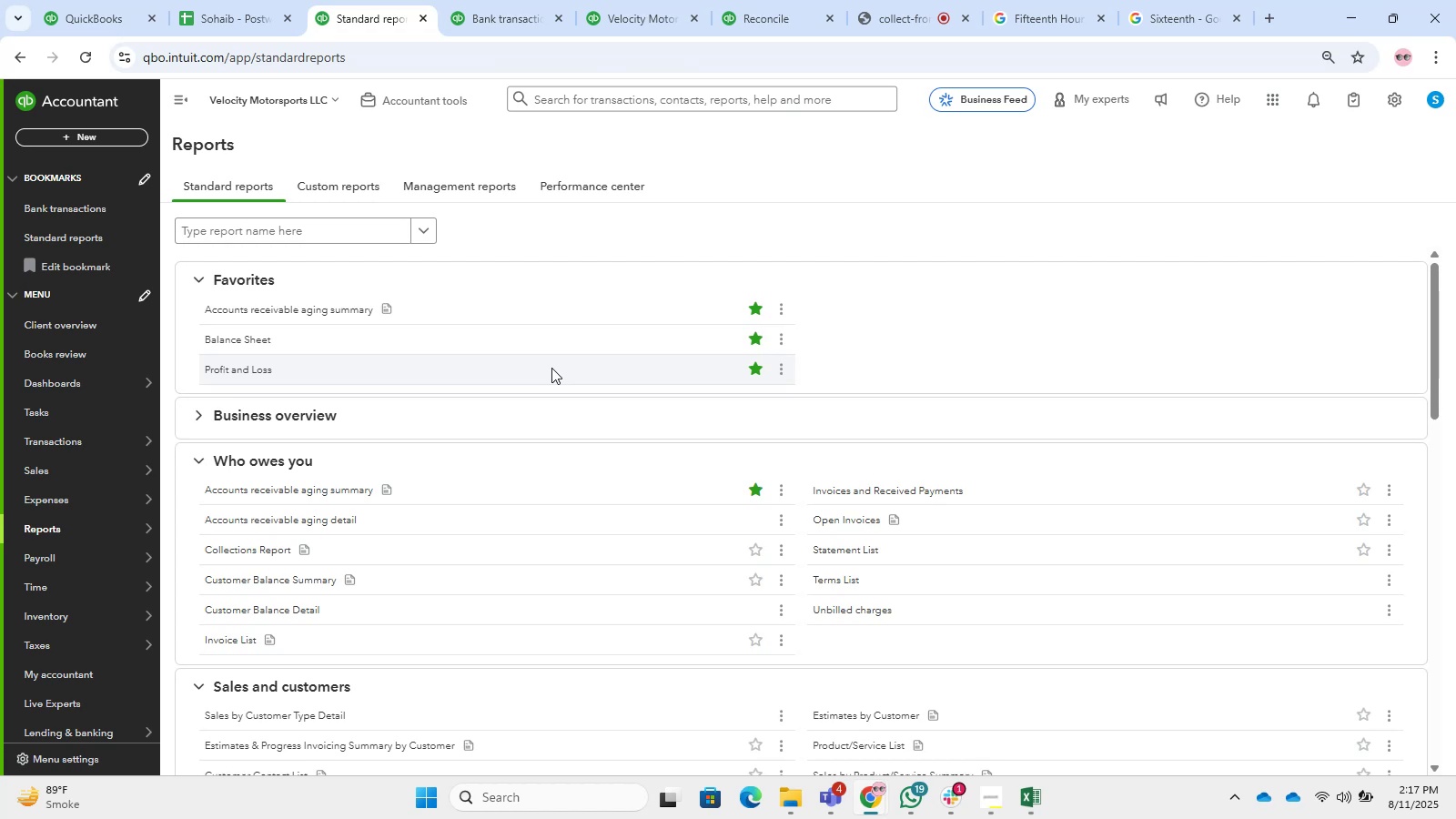 
wait(160.21)
 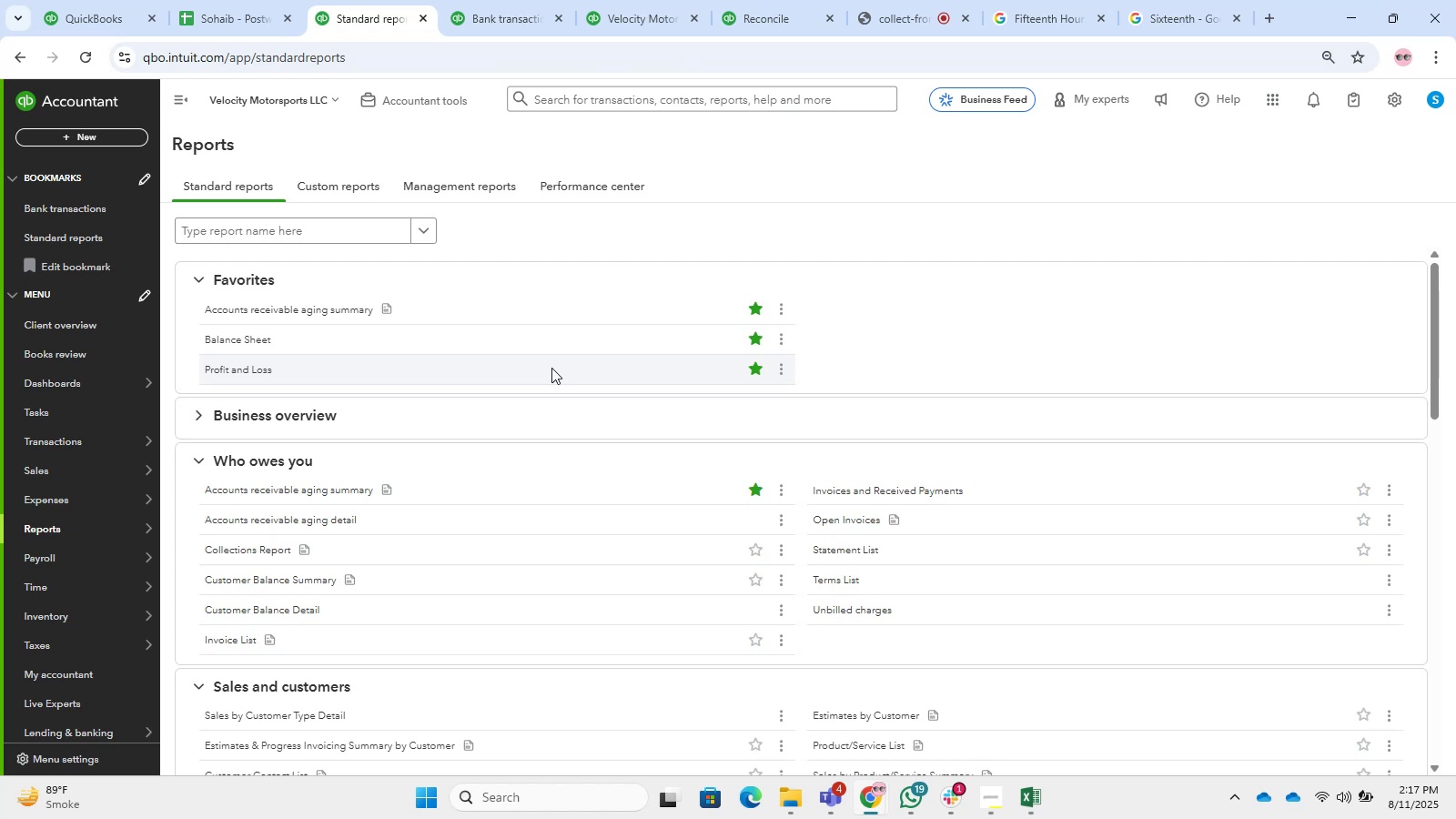 
right_click([238, 339])
 